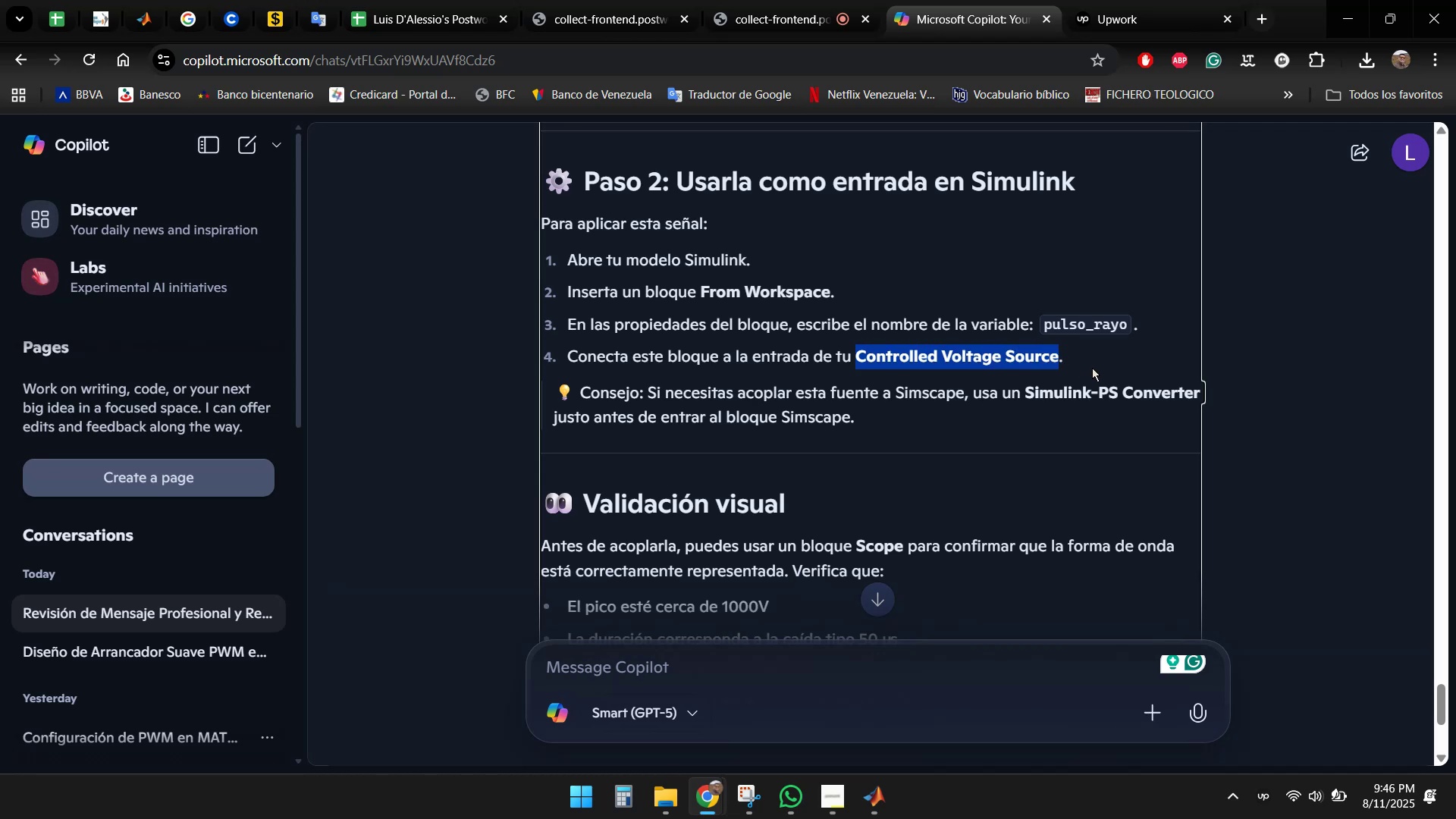 
key(Control+C)
 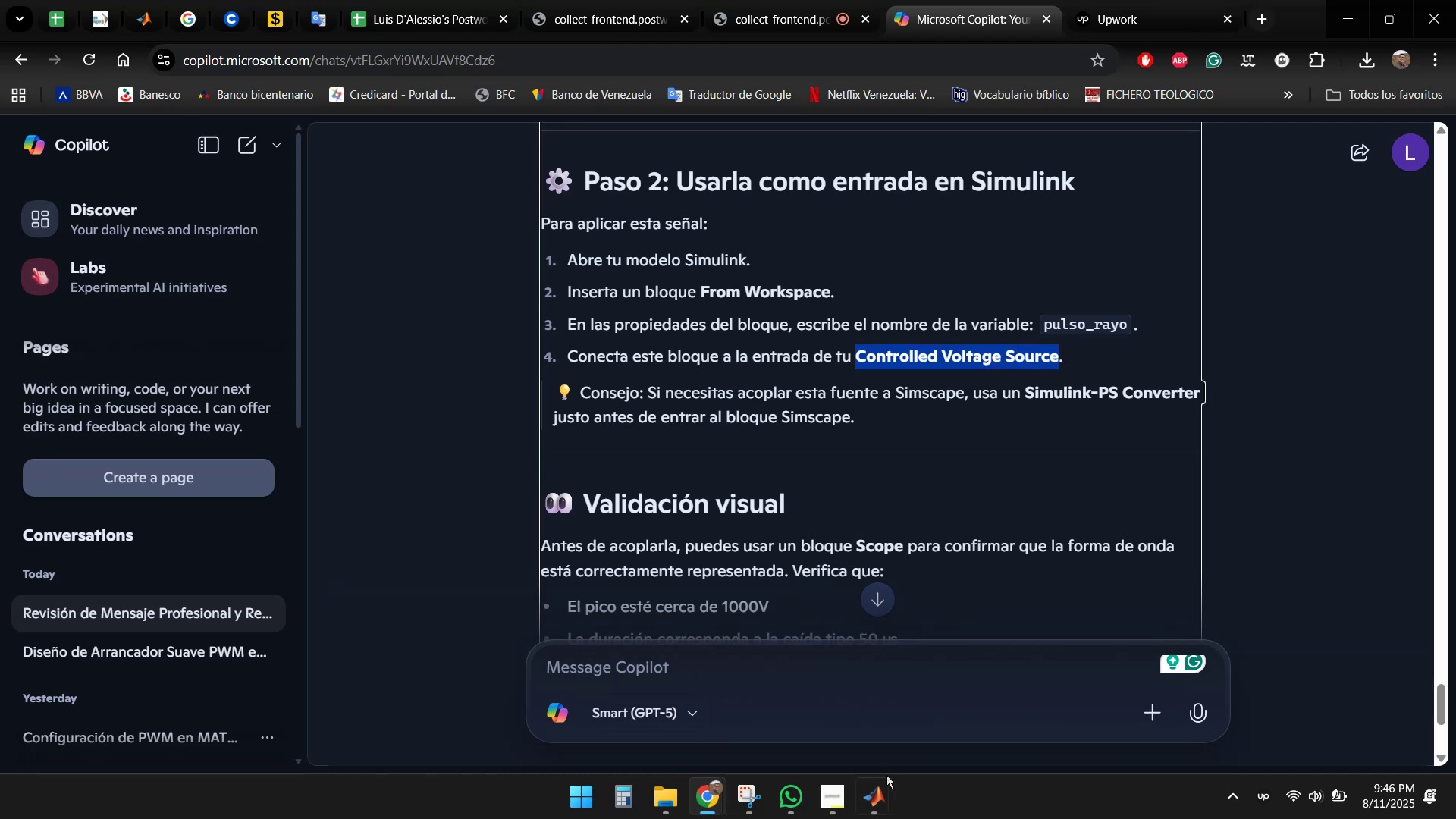 
left_click([887, 794])
 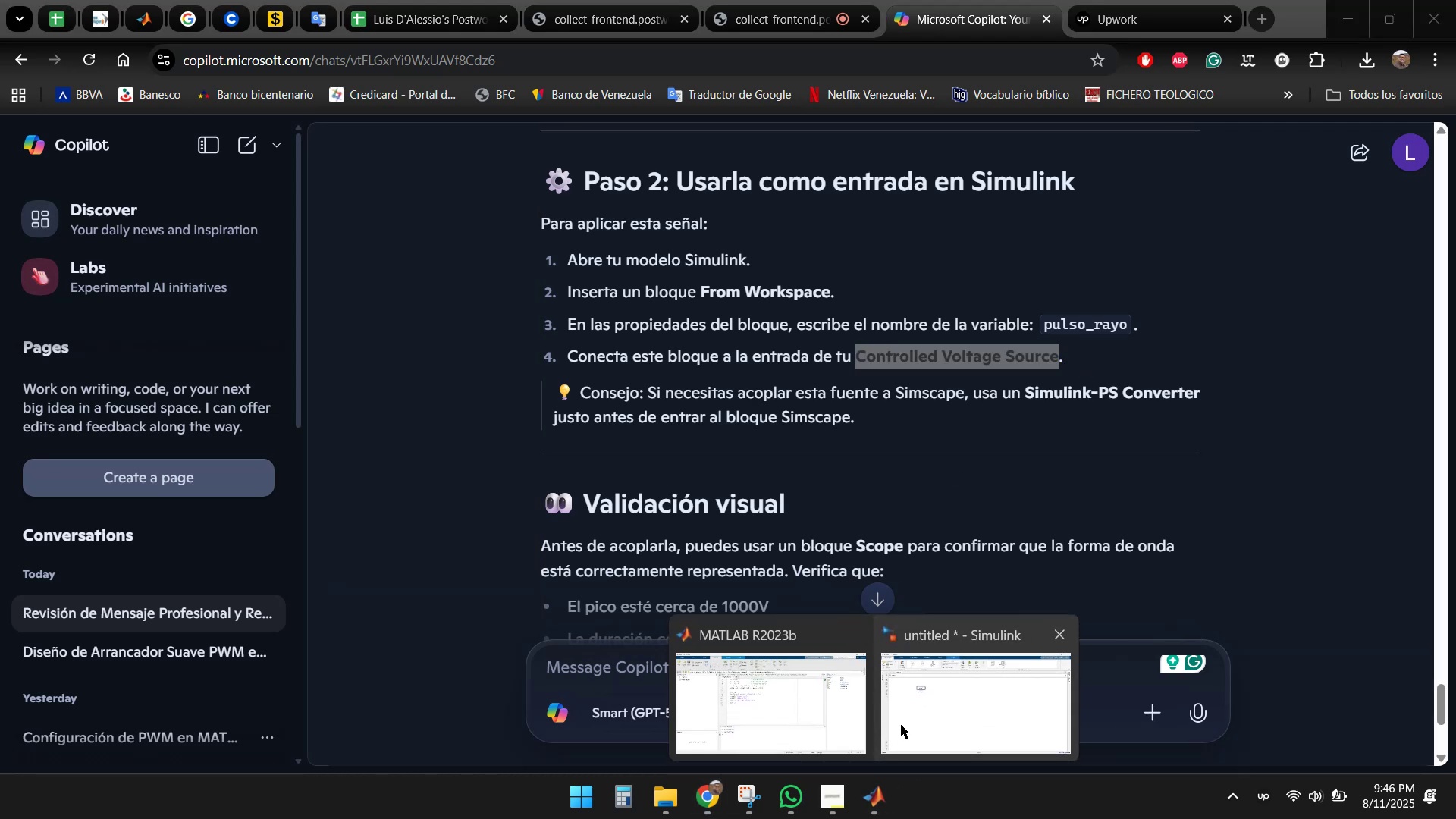 
left_click([964, 714])
 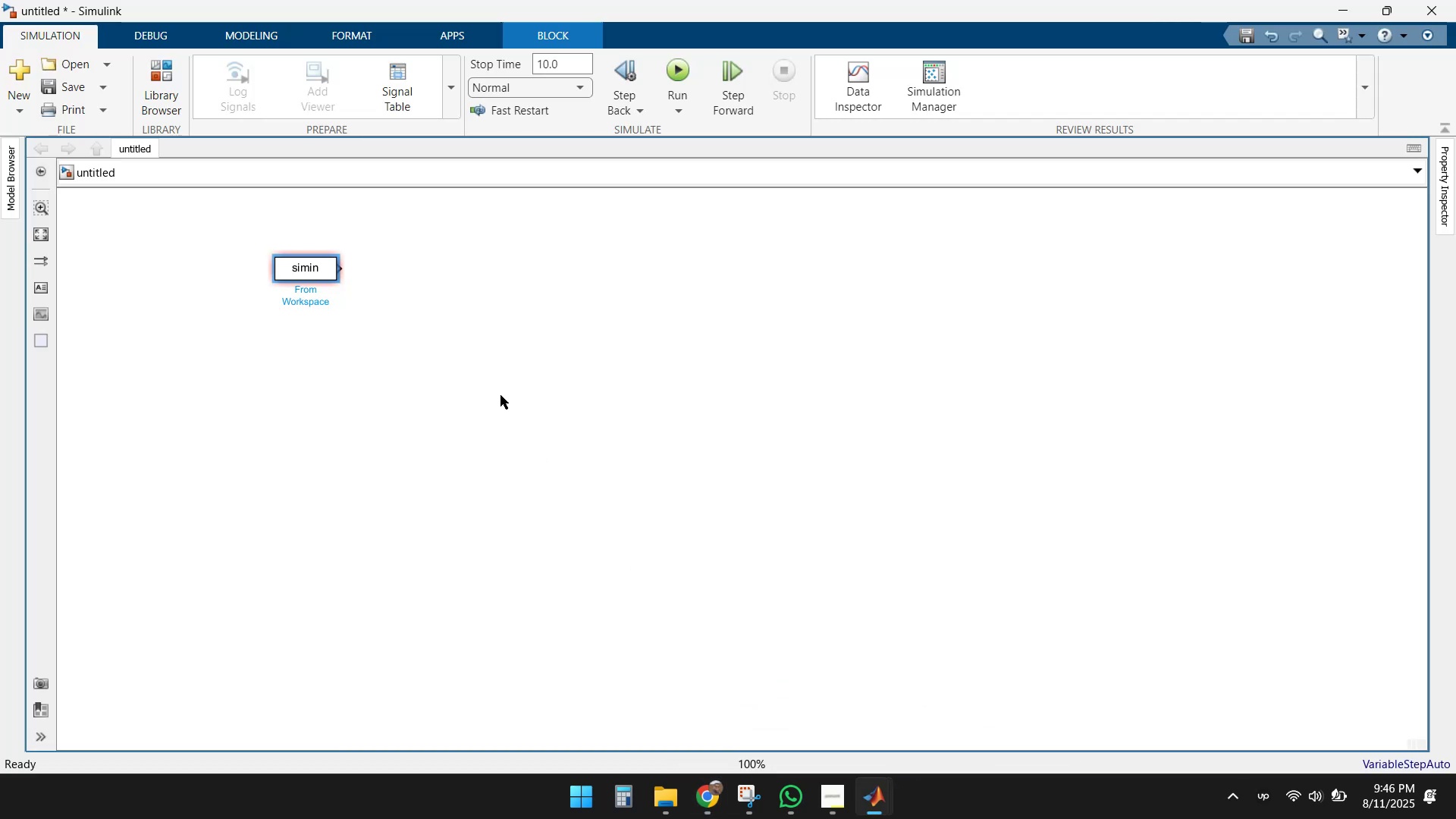 
left_click([497, 384])
 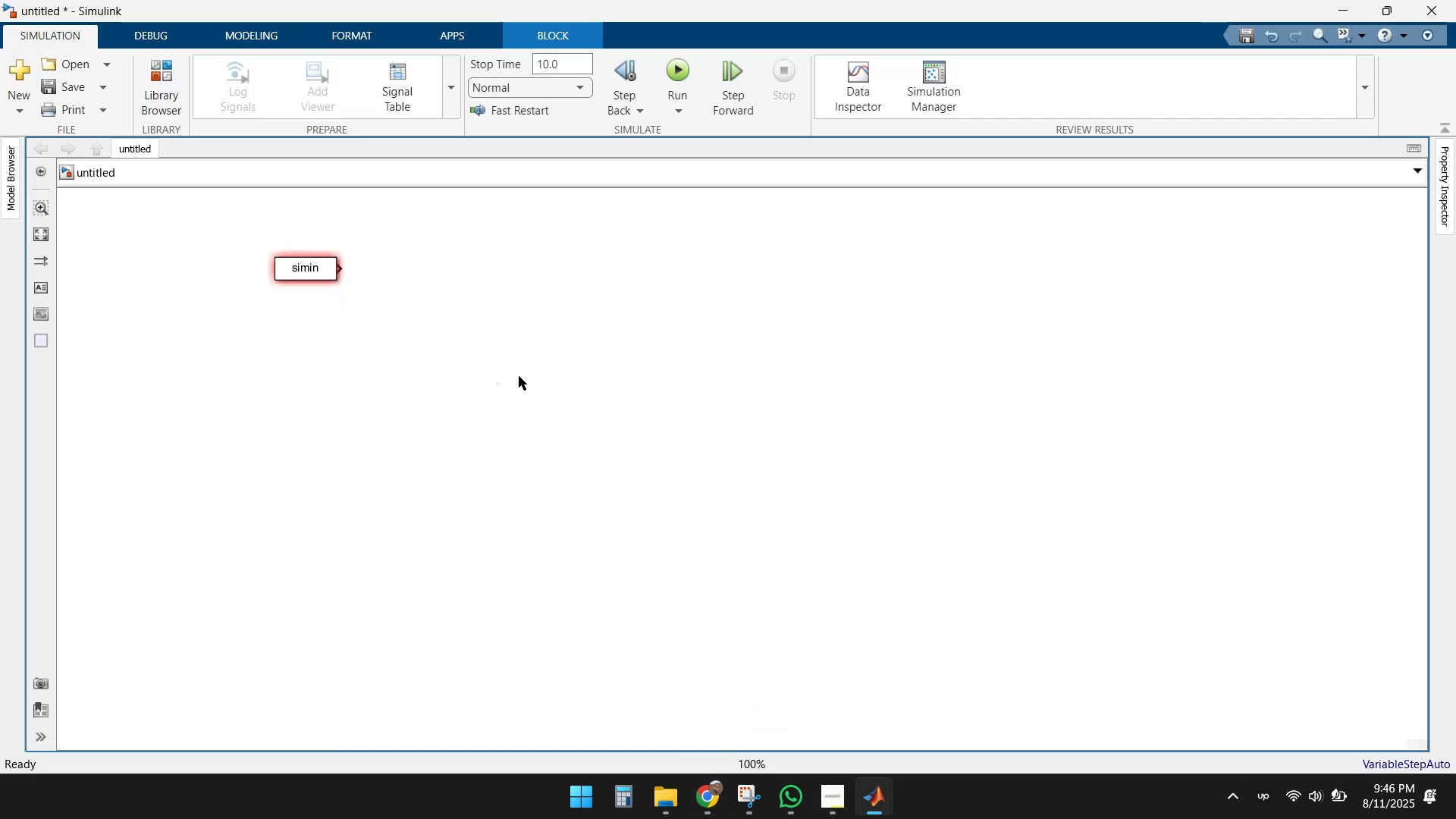 
key(Control+ControlLeft)
 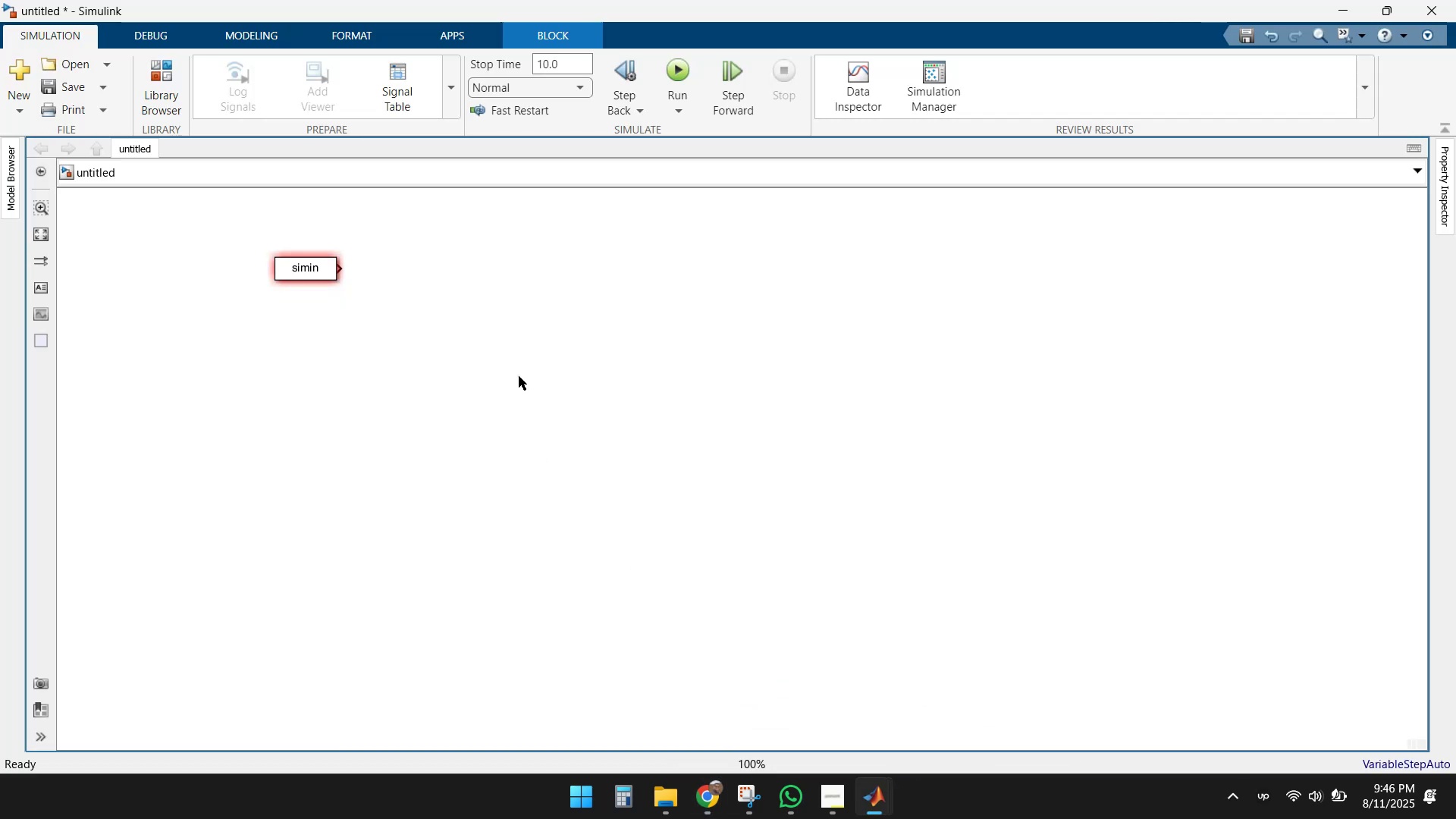 
double_click([519, 376])
 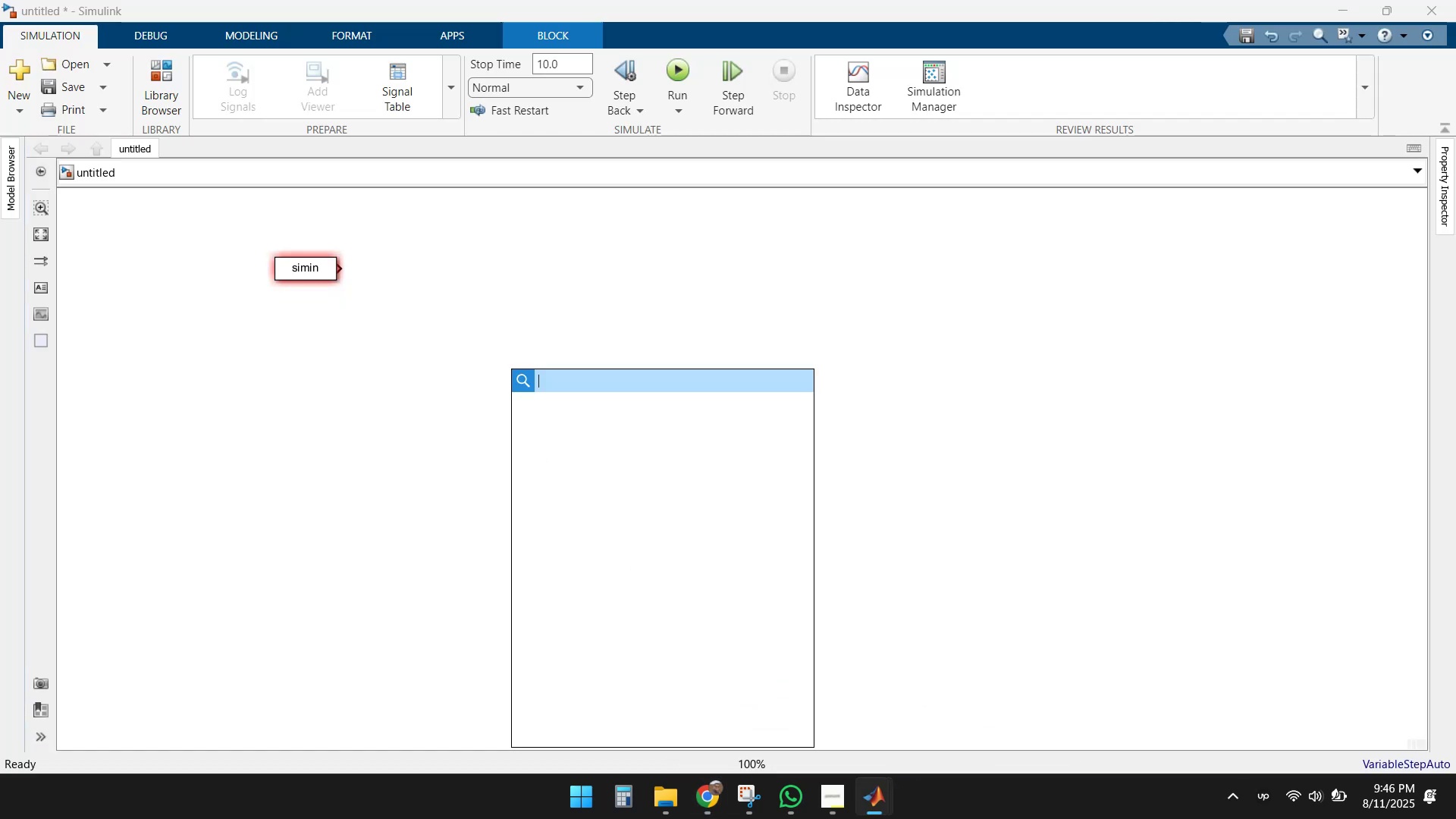 
key(Control+ControlLeft)
 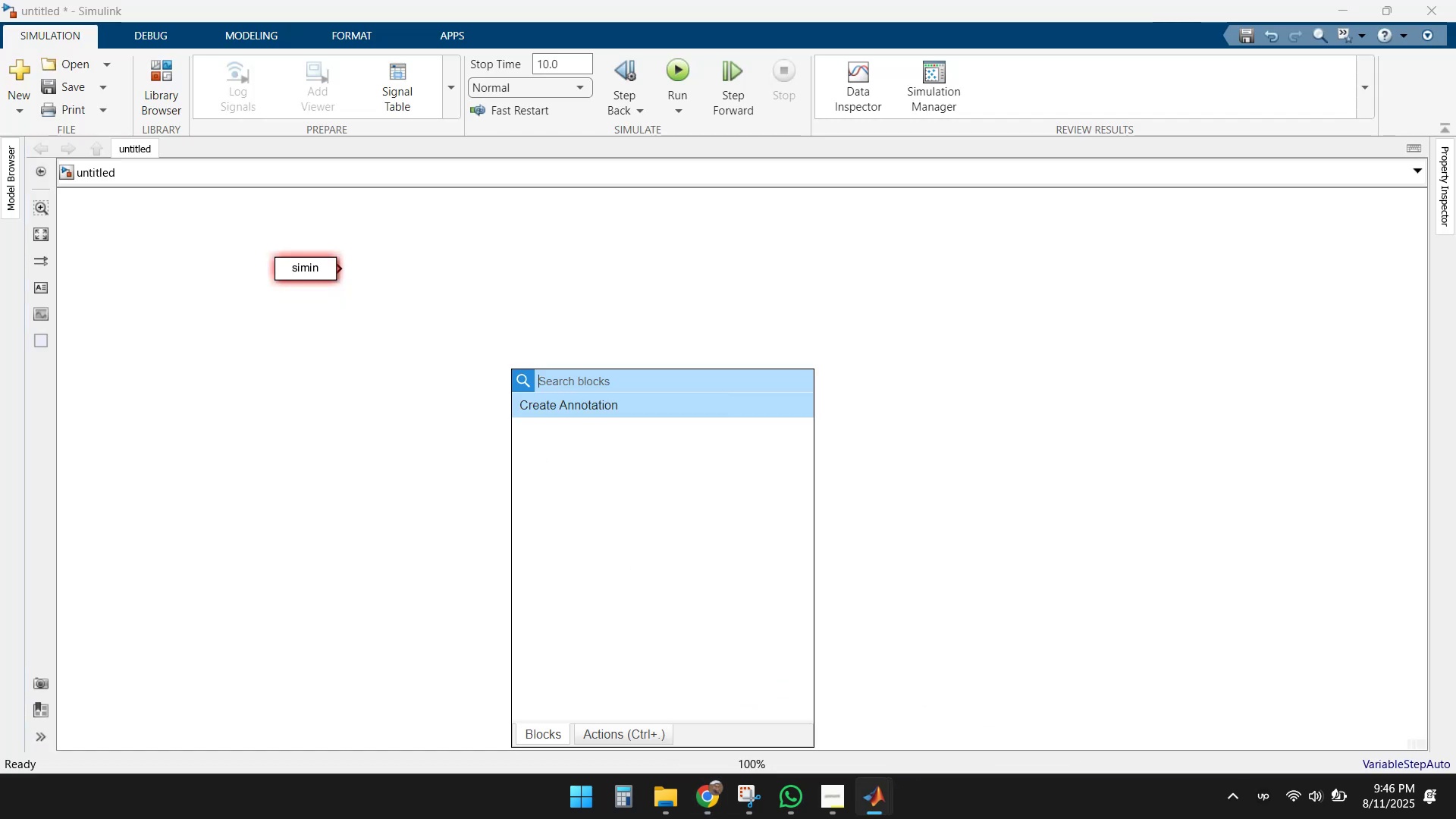 
key(Control+V)
 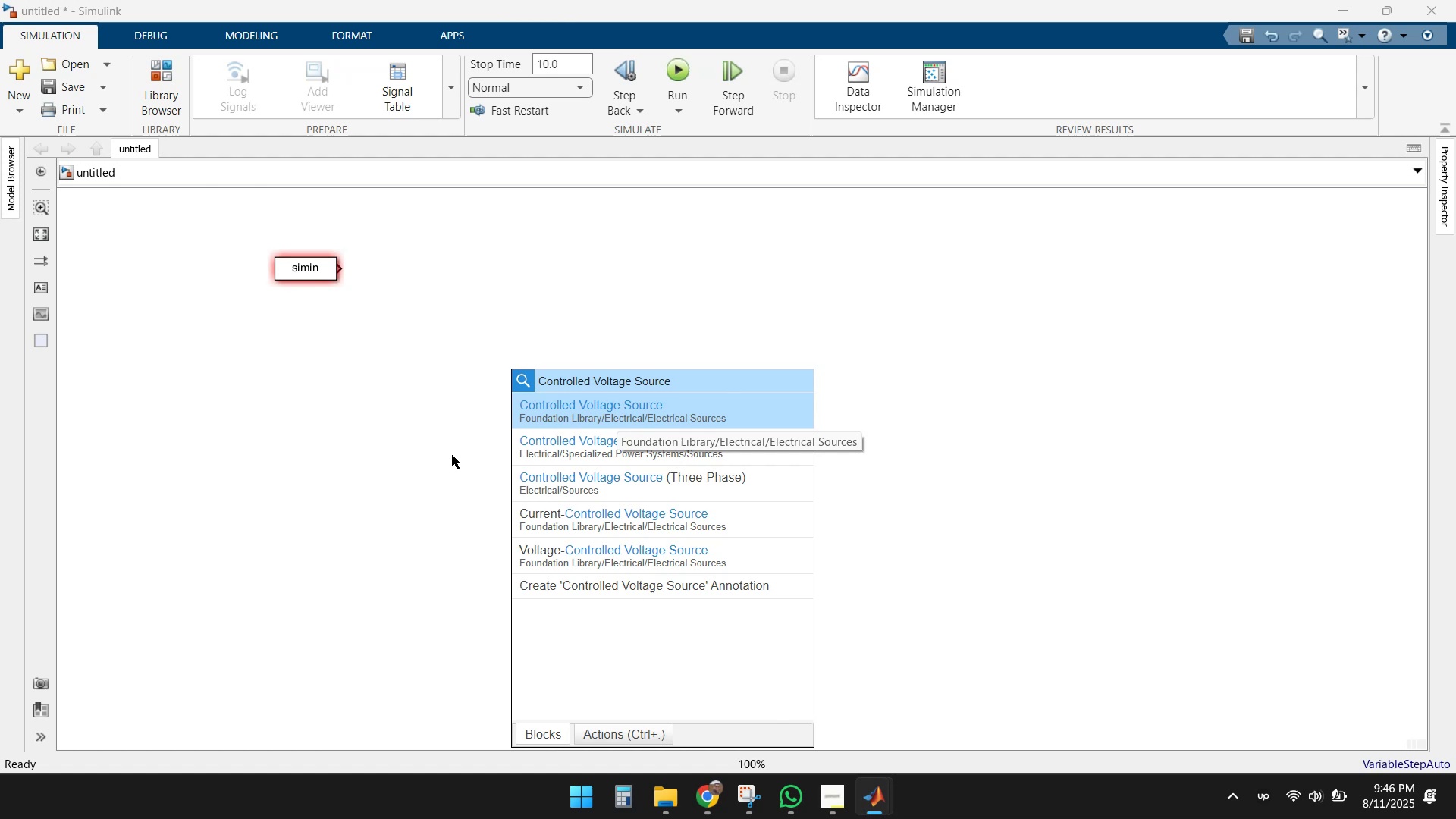 
left_click([623, 409])
 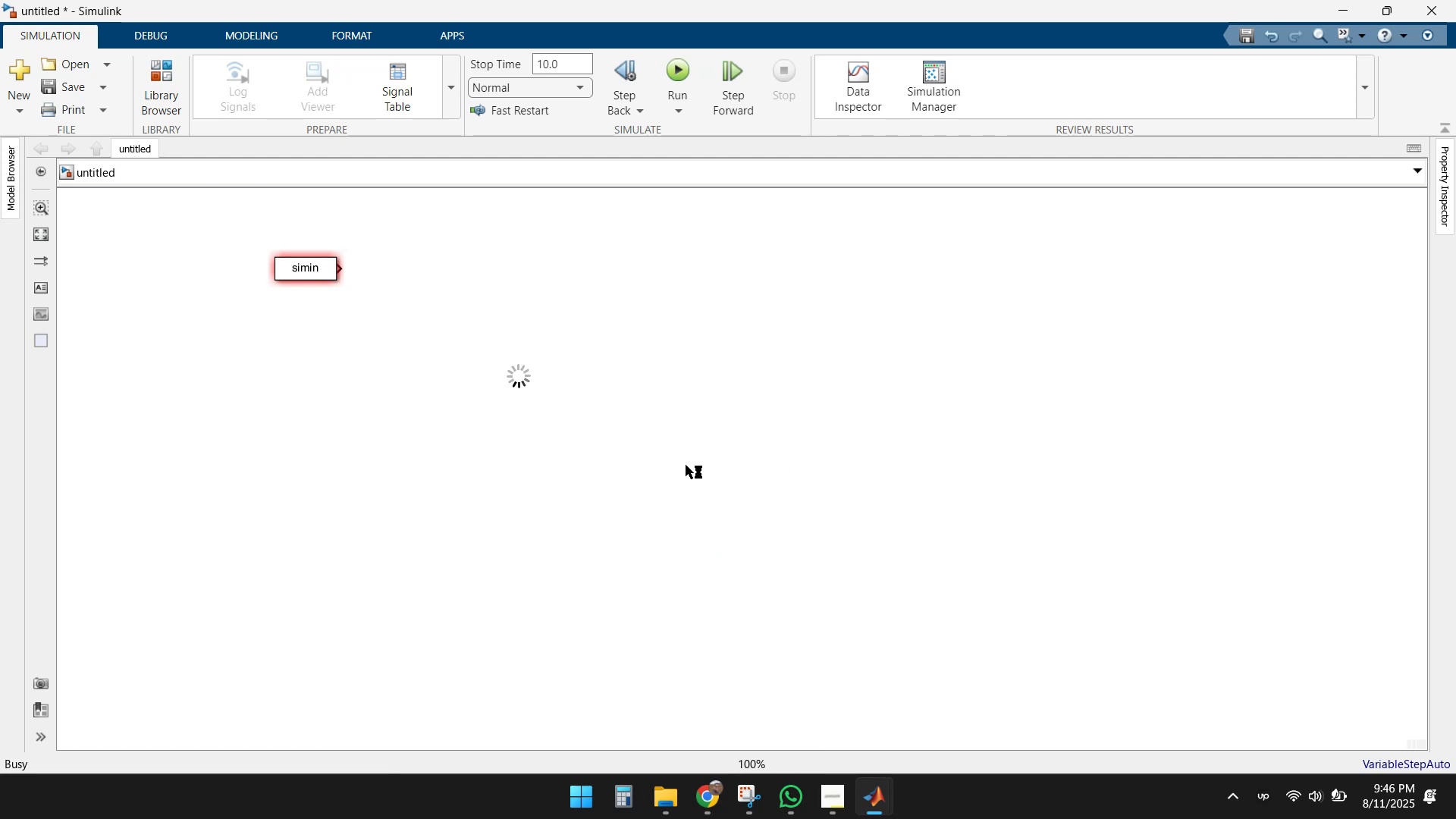 
wait(12.45)
 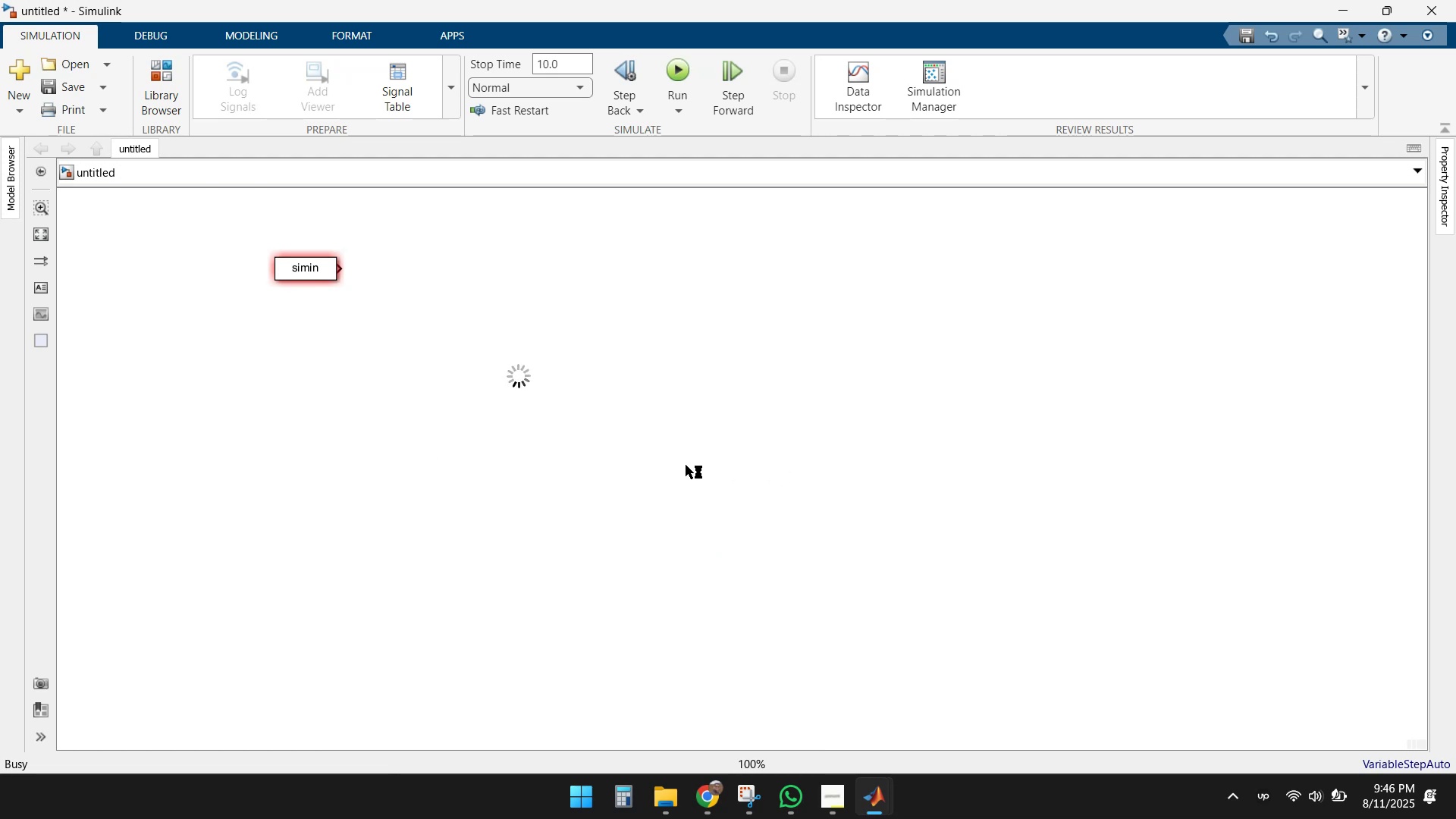 
left_click([657, 467])
 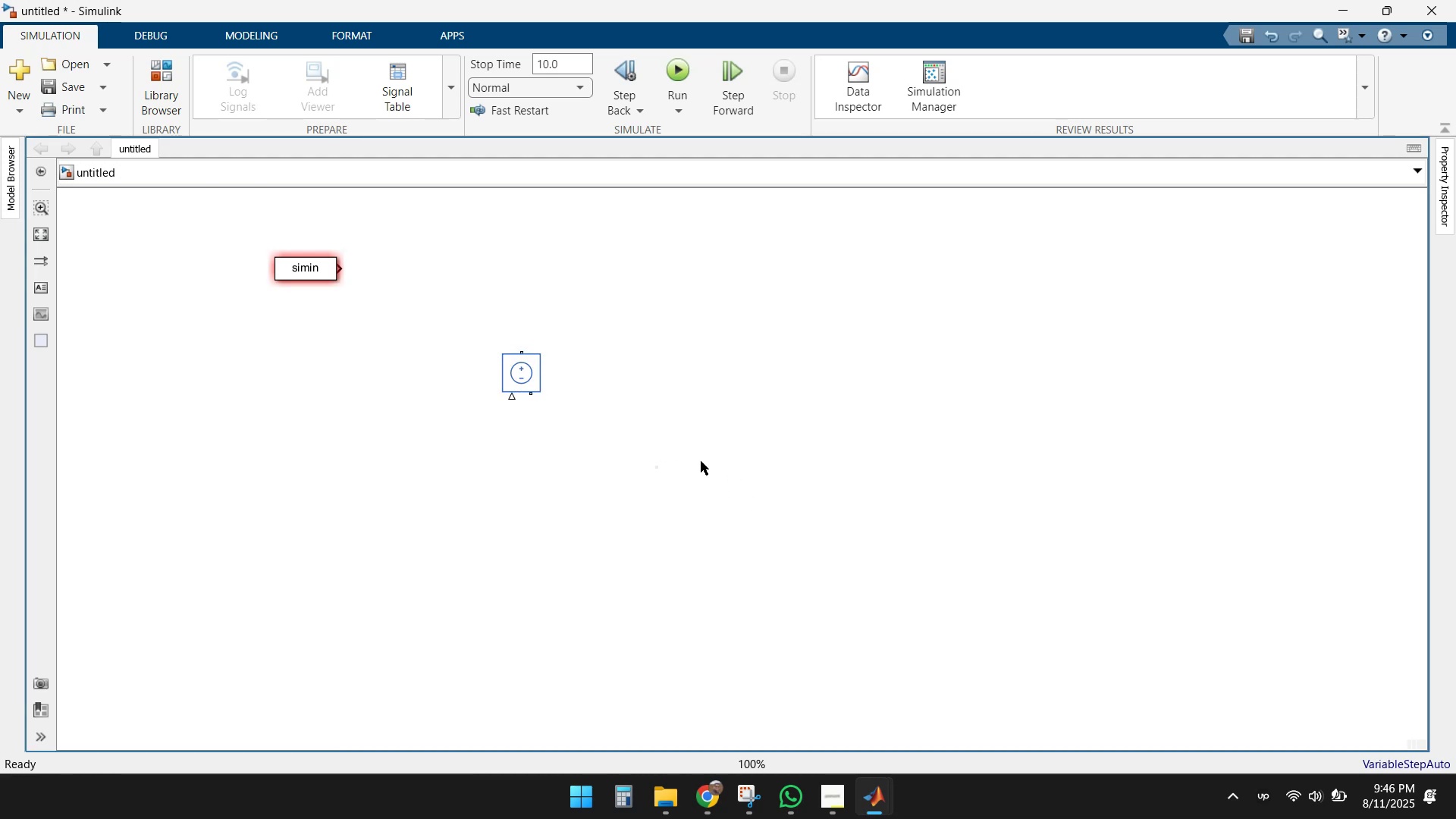 
double_click([701, 461])
 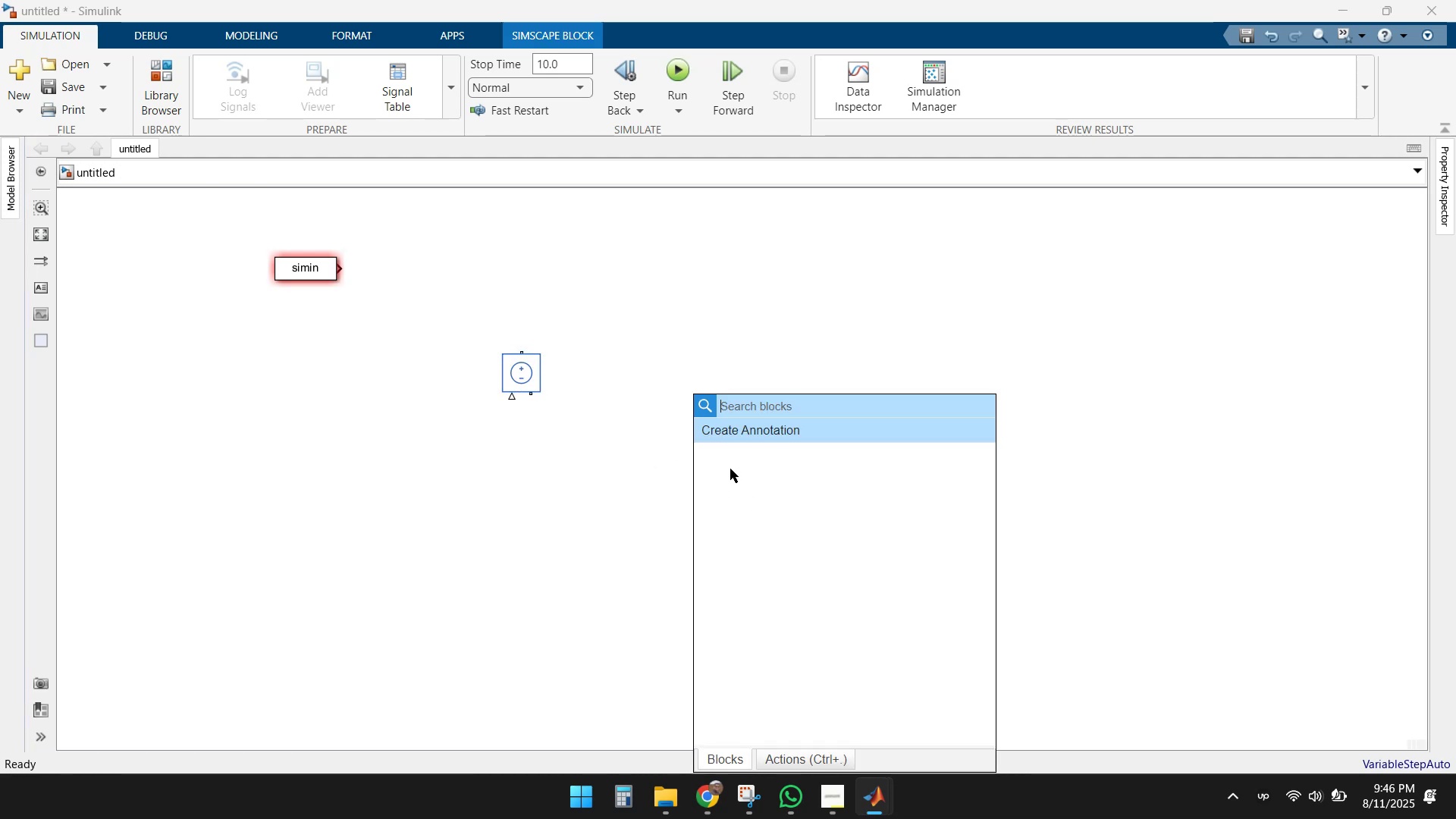 
key(Control+ControlLeft)
 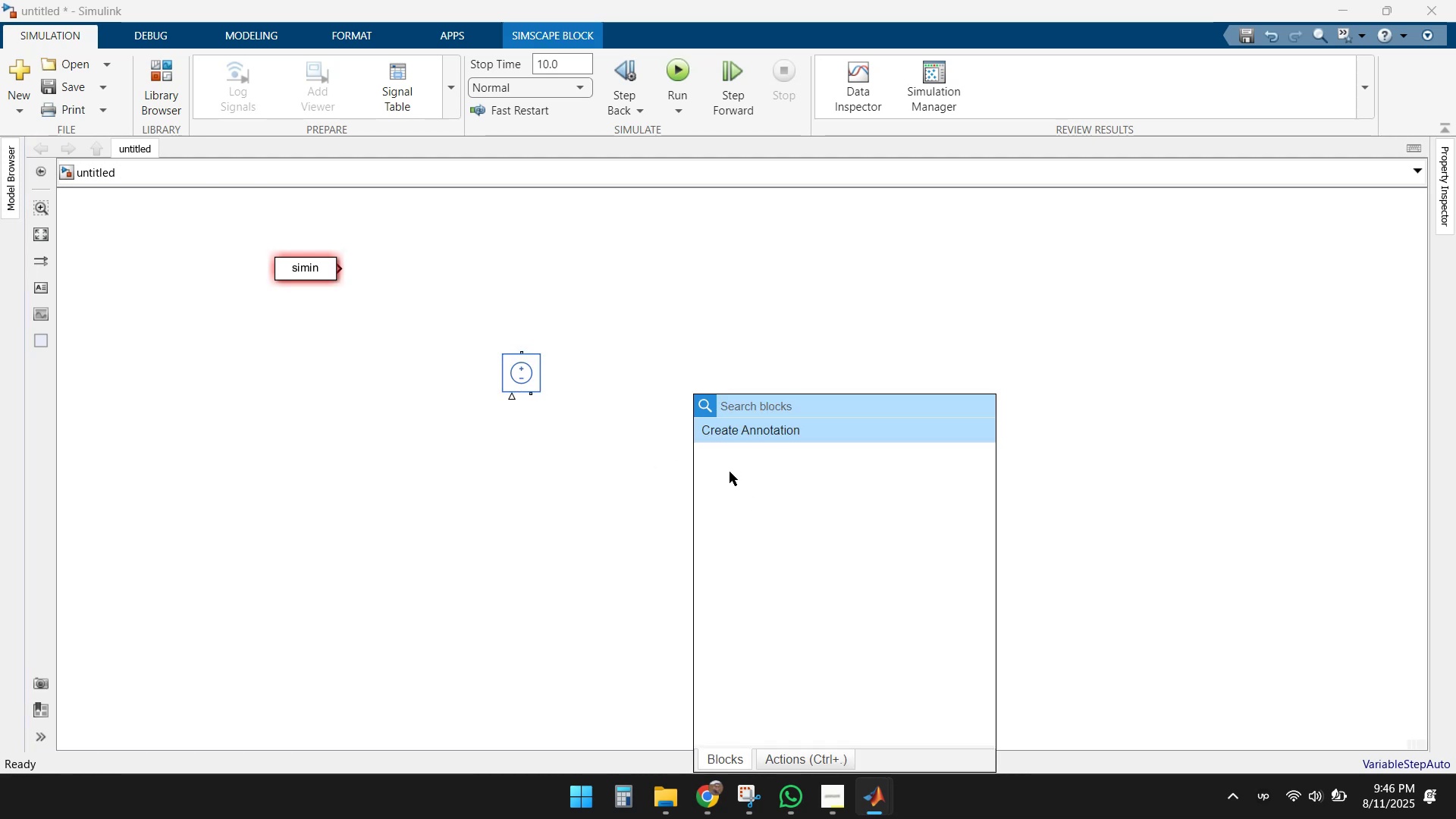 
key(Control+V)
 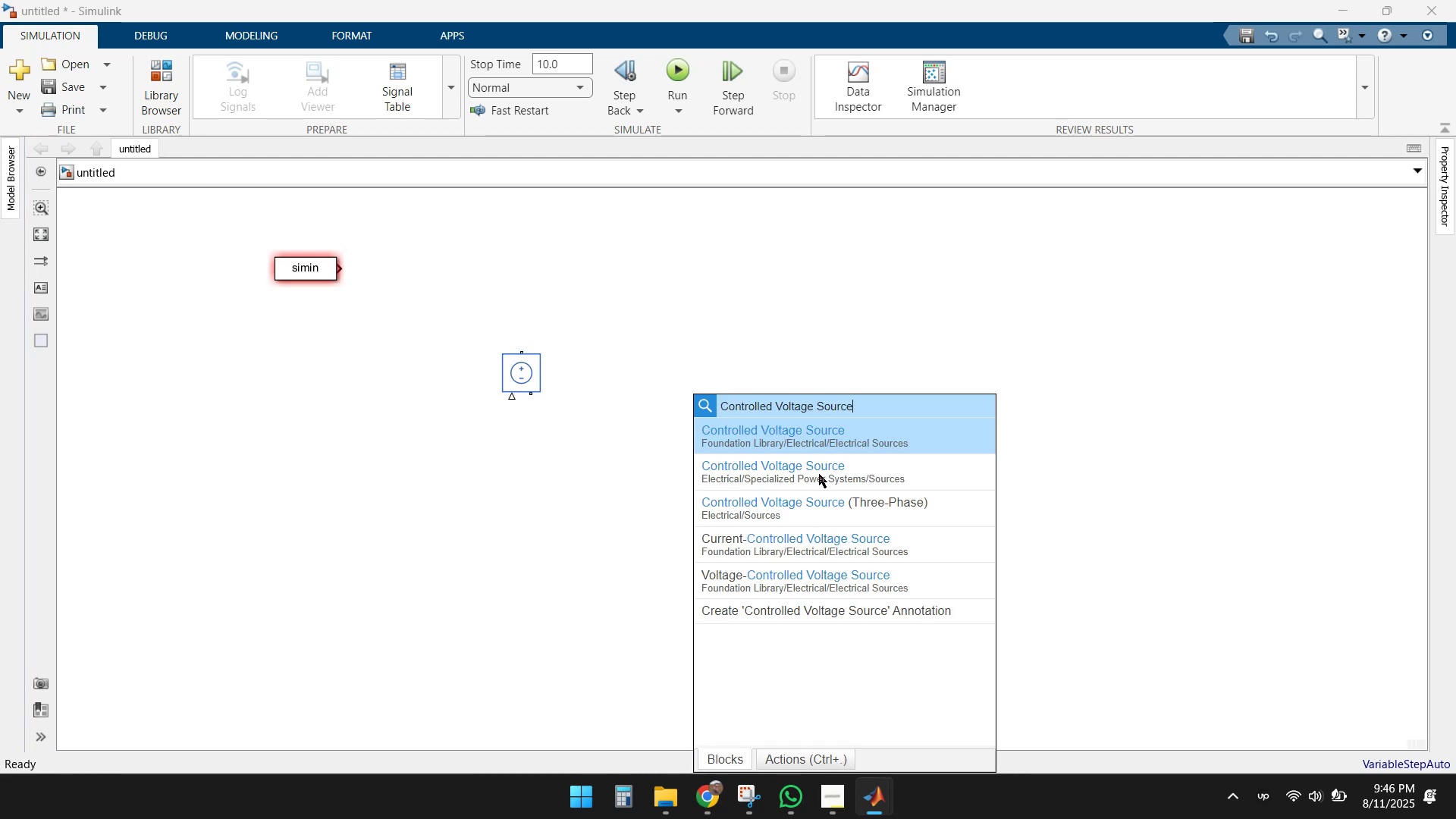 
left_click([819, 475])
 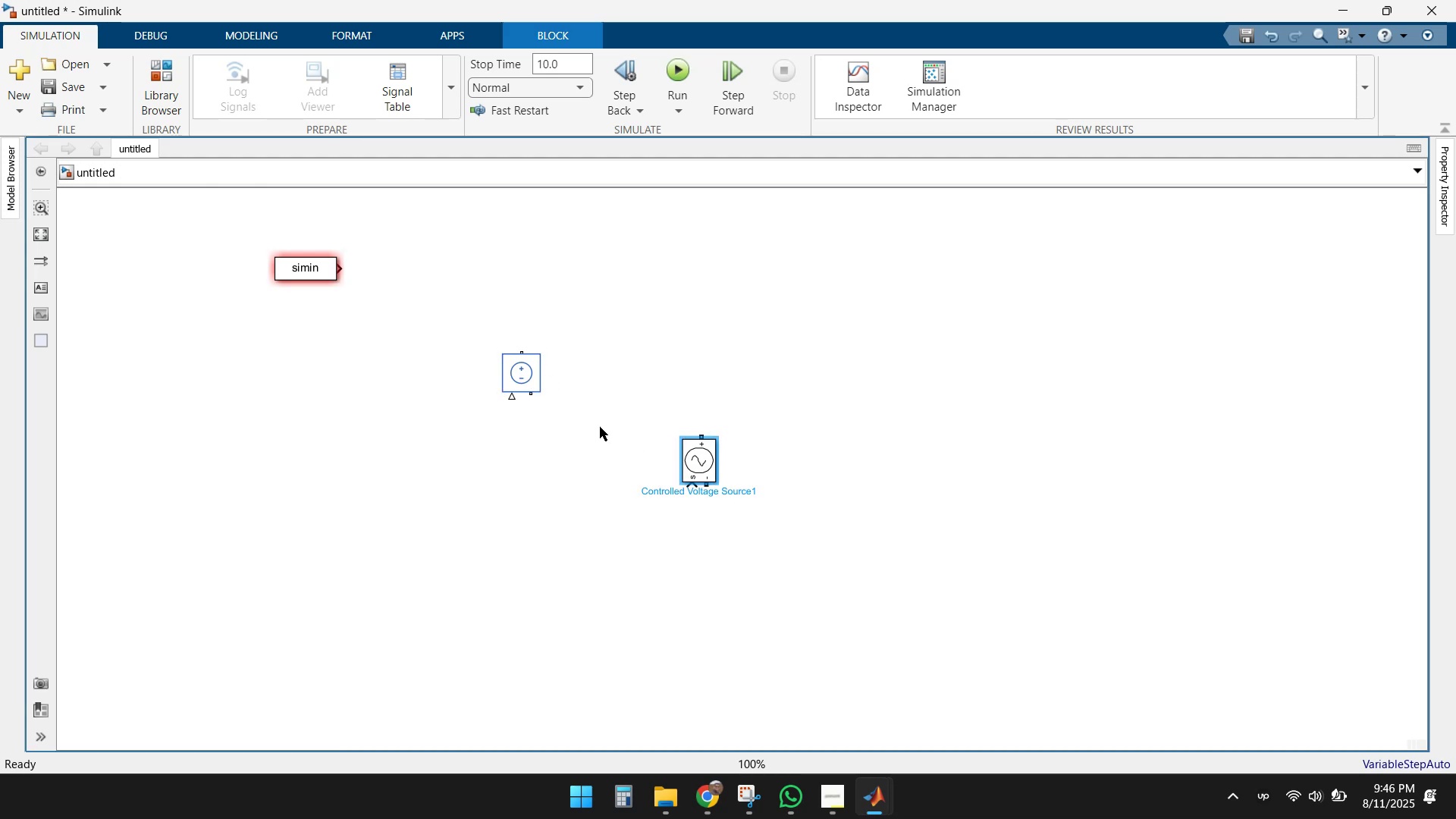 
wait(5.72)
 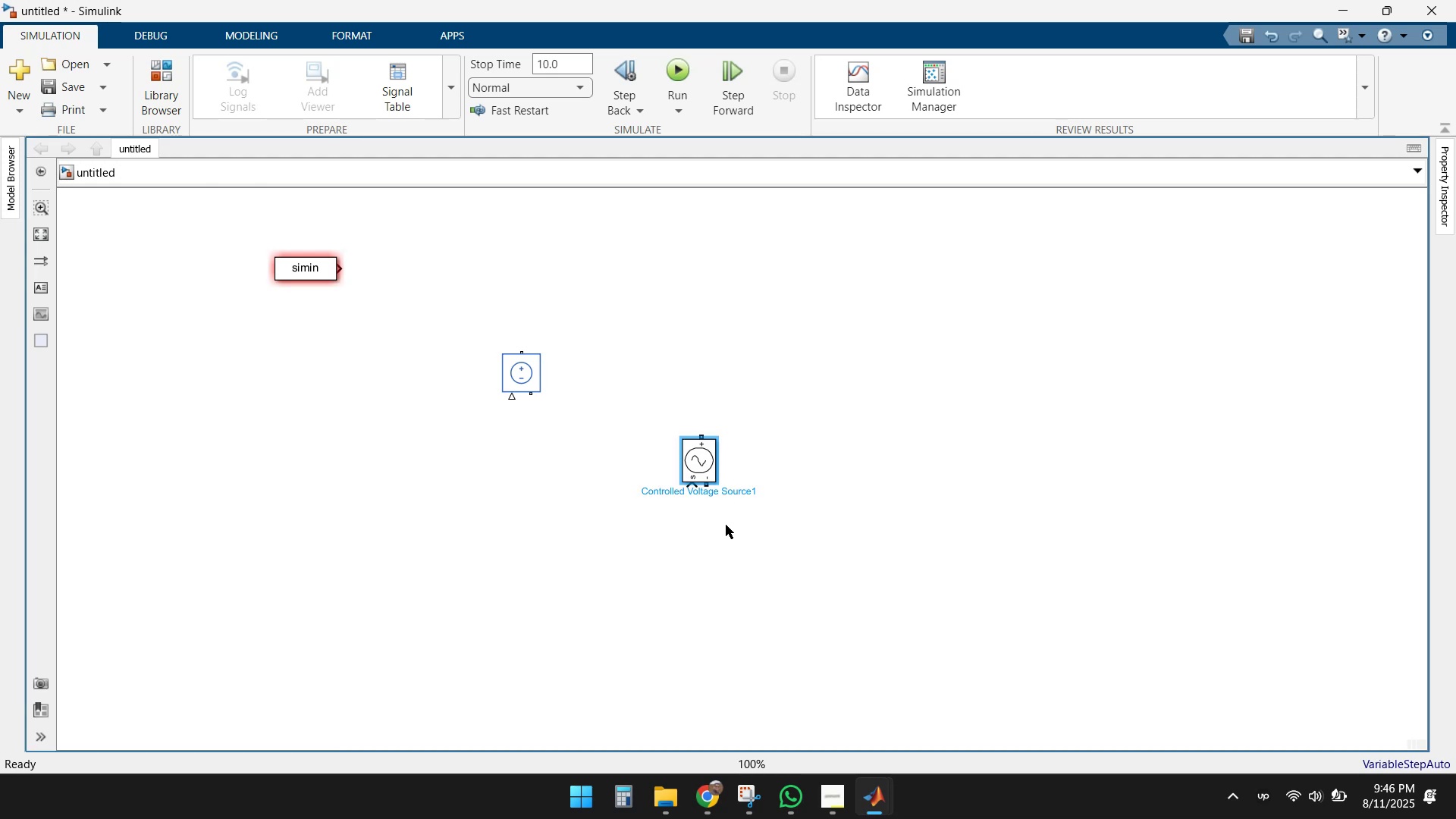 
left_click_drag(start_coordinate=[522, 373], to_coordinate=[484, 280])
 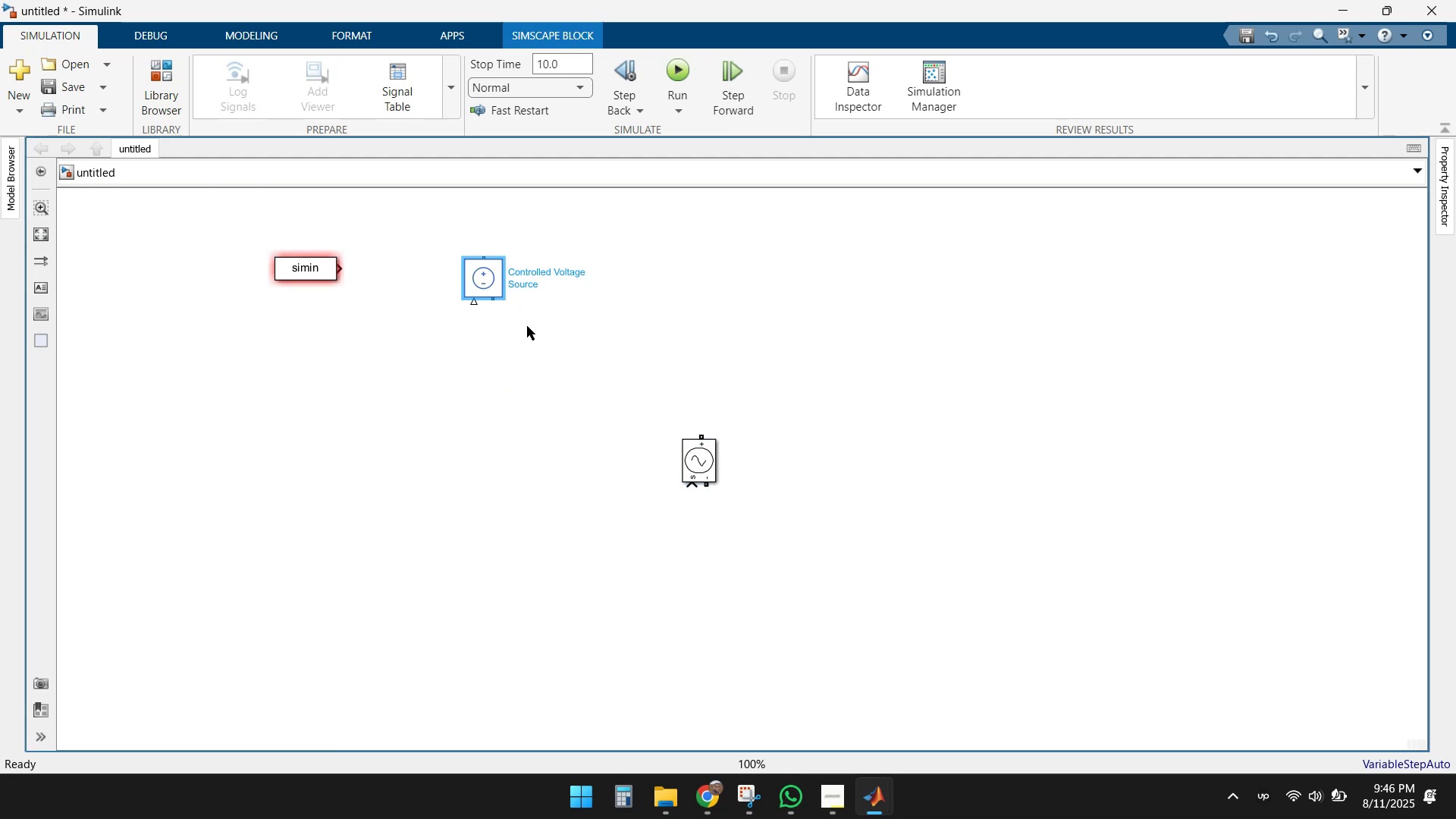 
key(Control+R)
 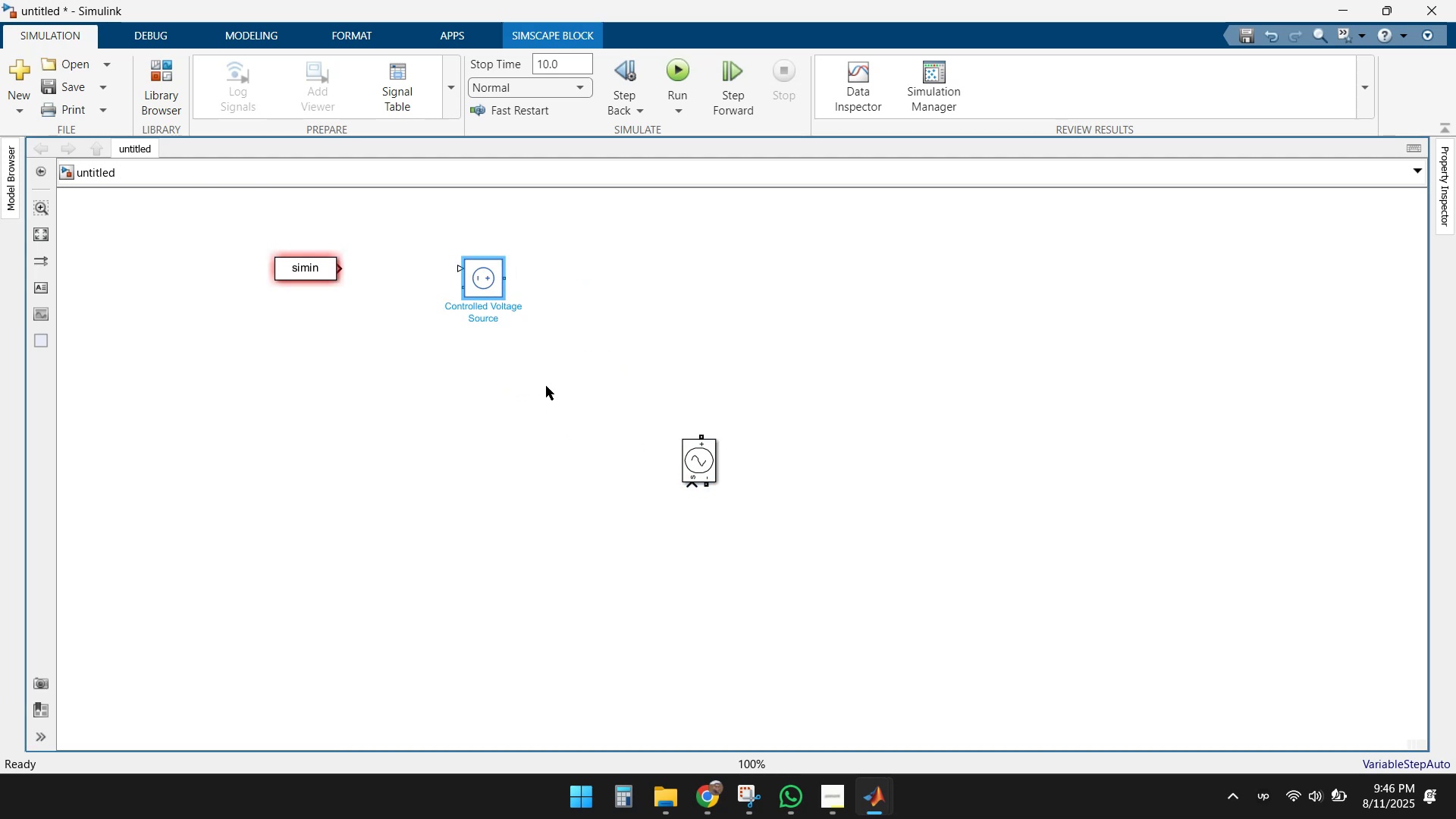 
left_click([546, 406])
 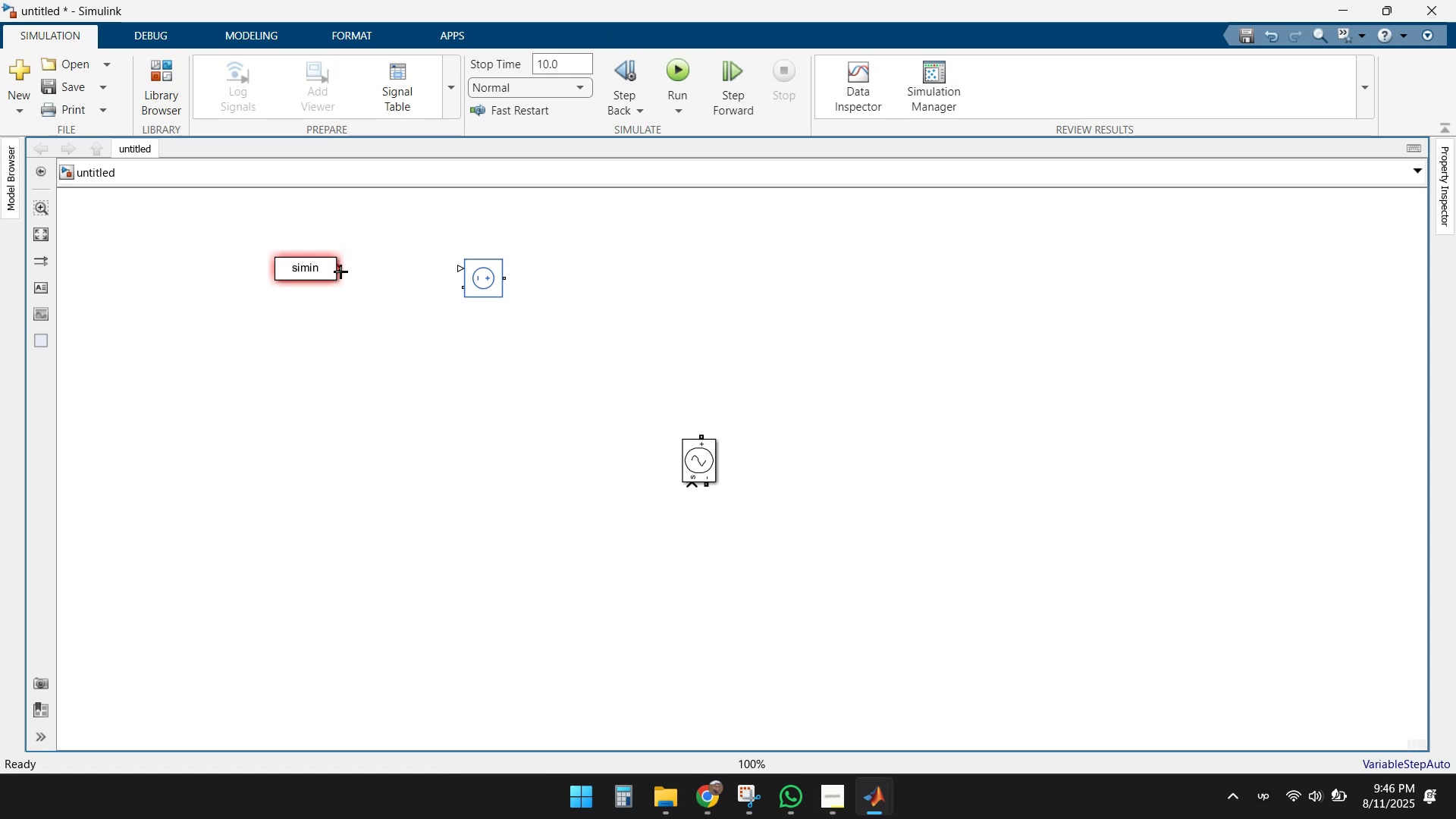 
left_click_drag(start_coordinate=[312, 271], to_coordinate=[313, 264])
 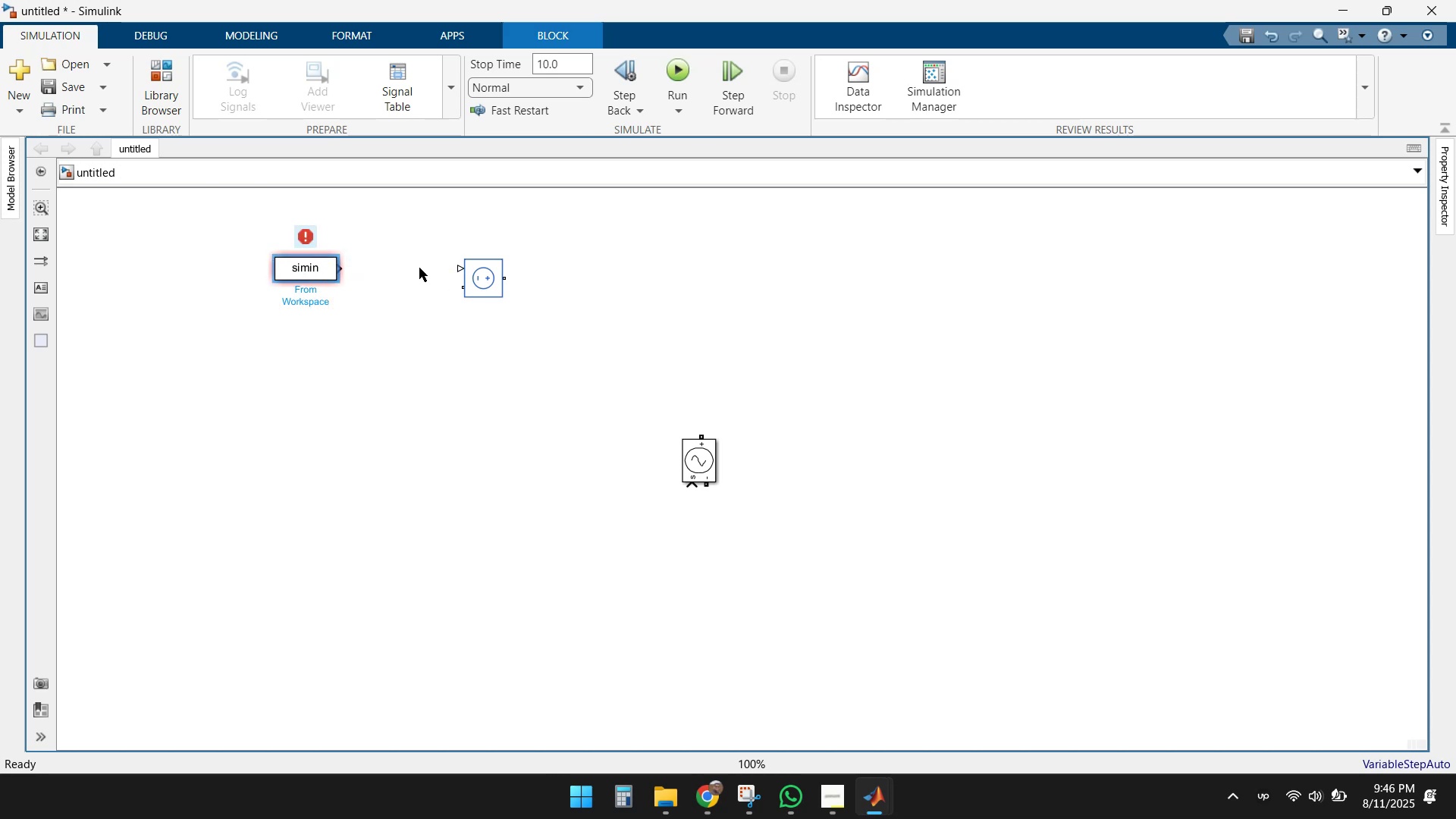 
left_click_drag(start_coordinate=[477, 274], to_coordinate=[419, 274])
 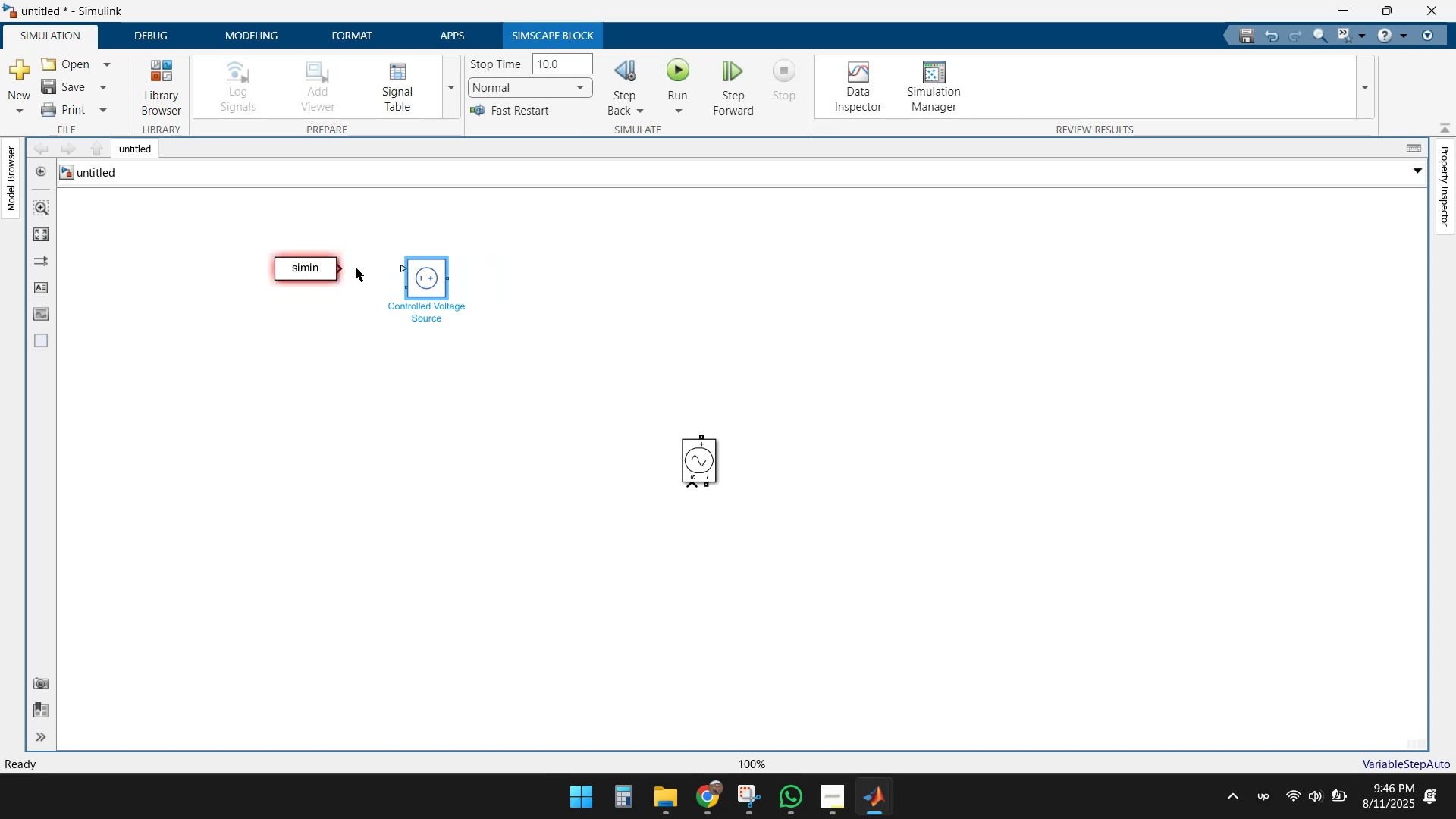 
left_click_drag(start_coordinate=[345, 268], to_coordinate=[406, 268])
 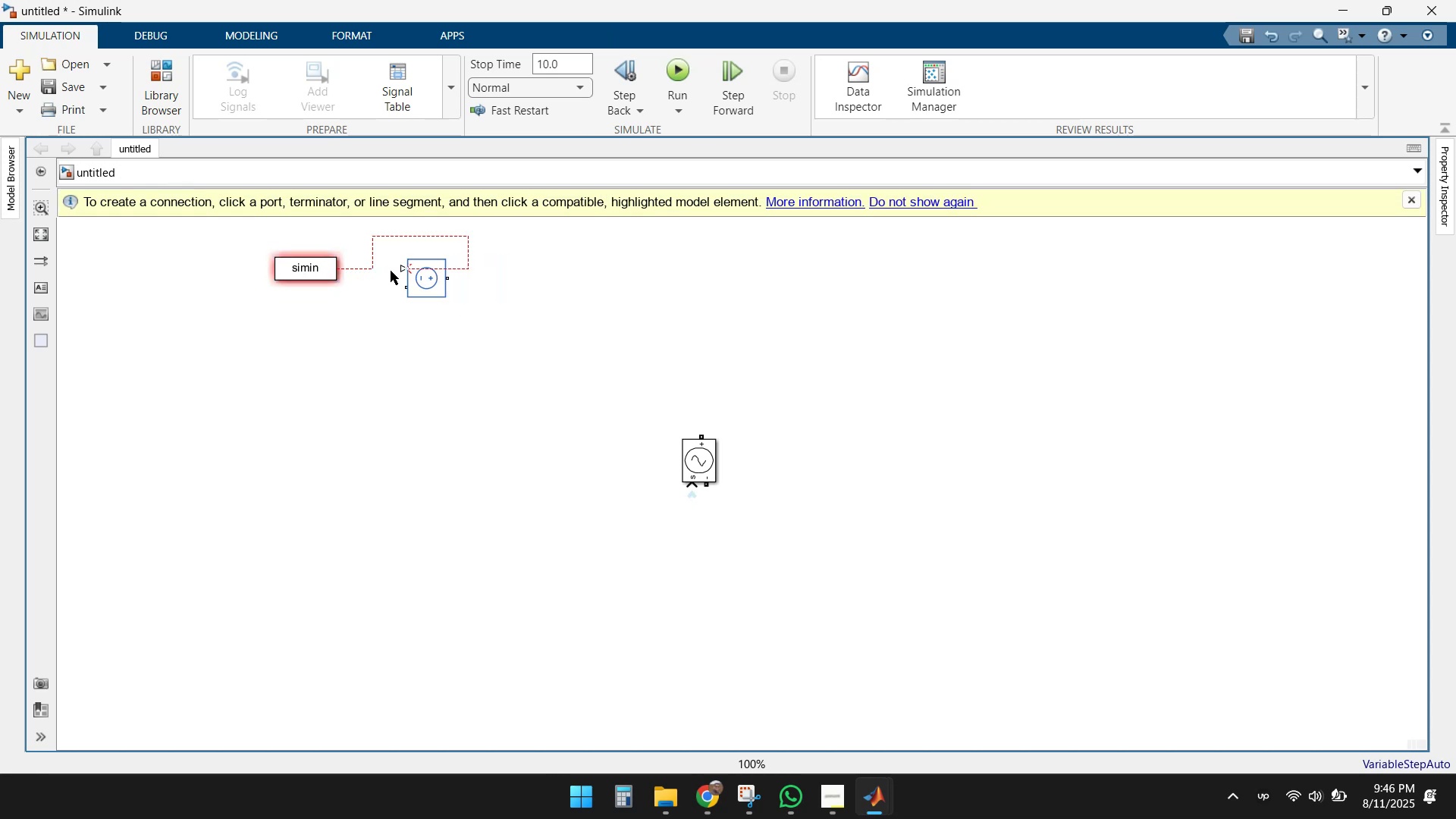 
left_click([411, 235])
 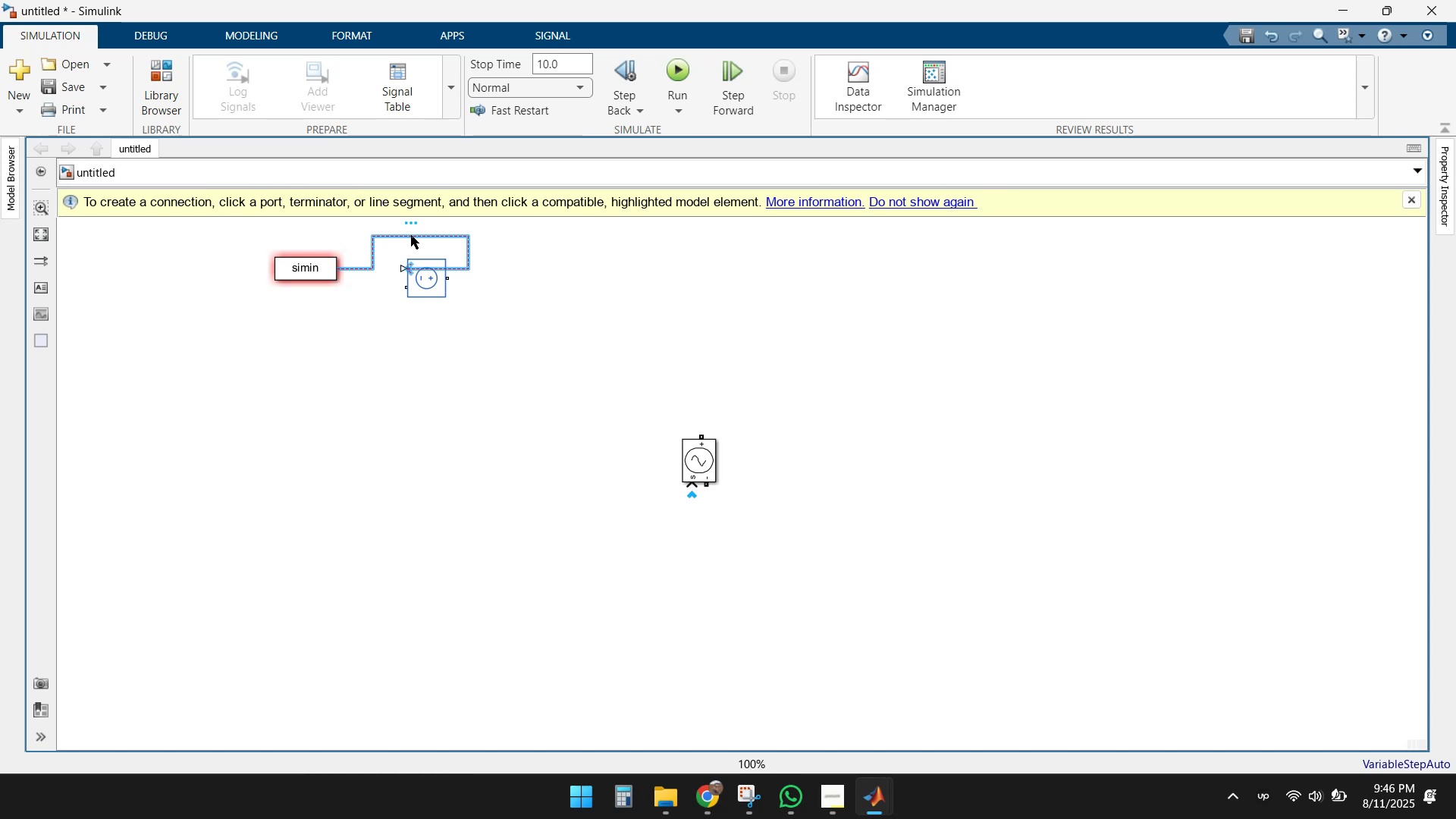 
key(Delete)
 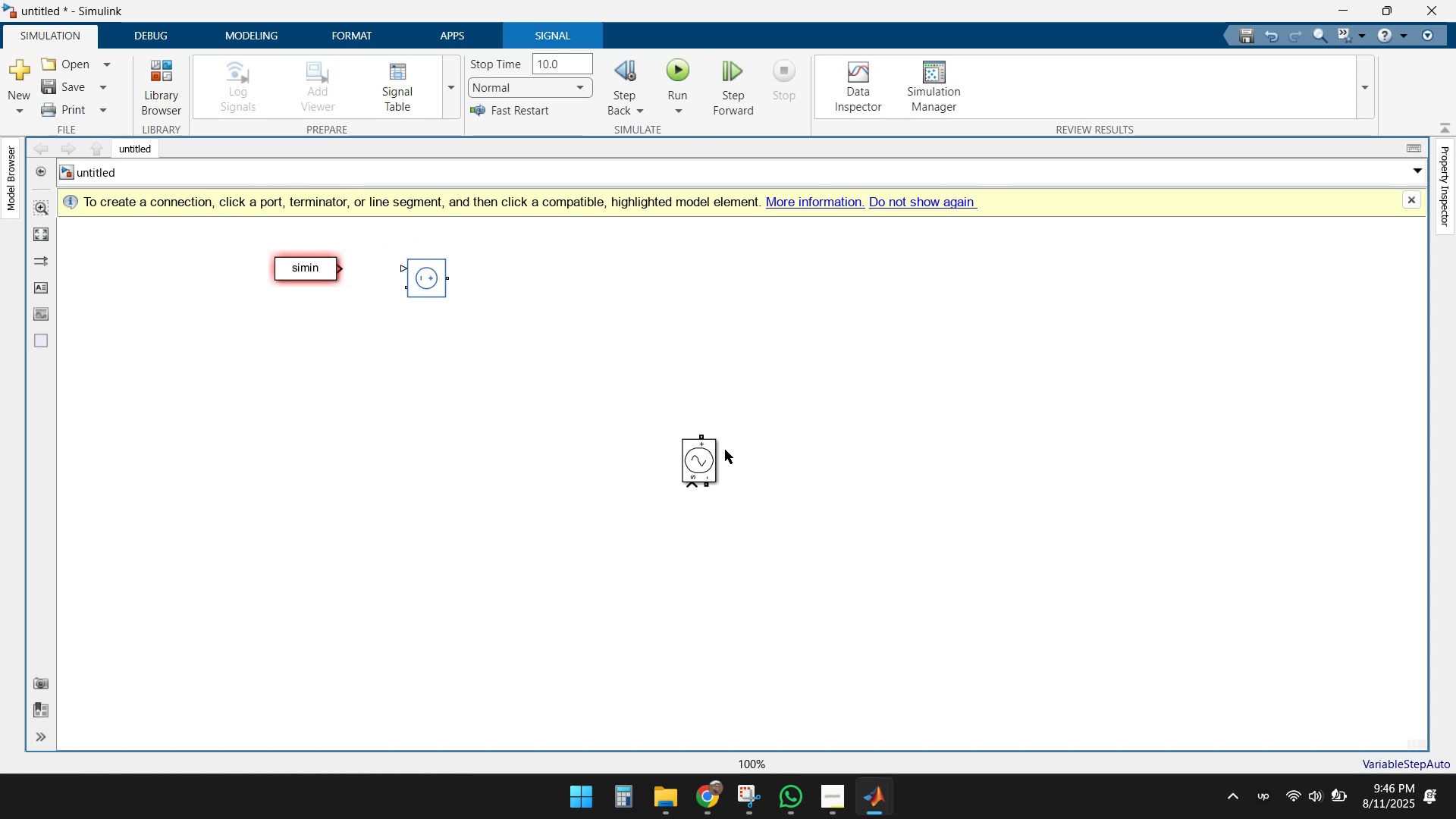 
left_click_drag(start_coordinate=[700, 464], to_coordinate=[447, 360])
 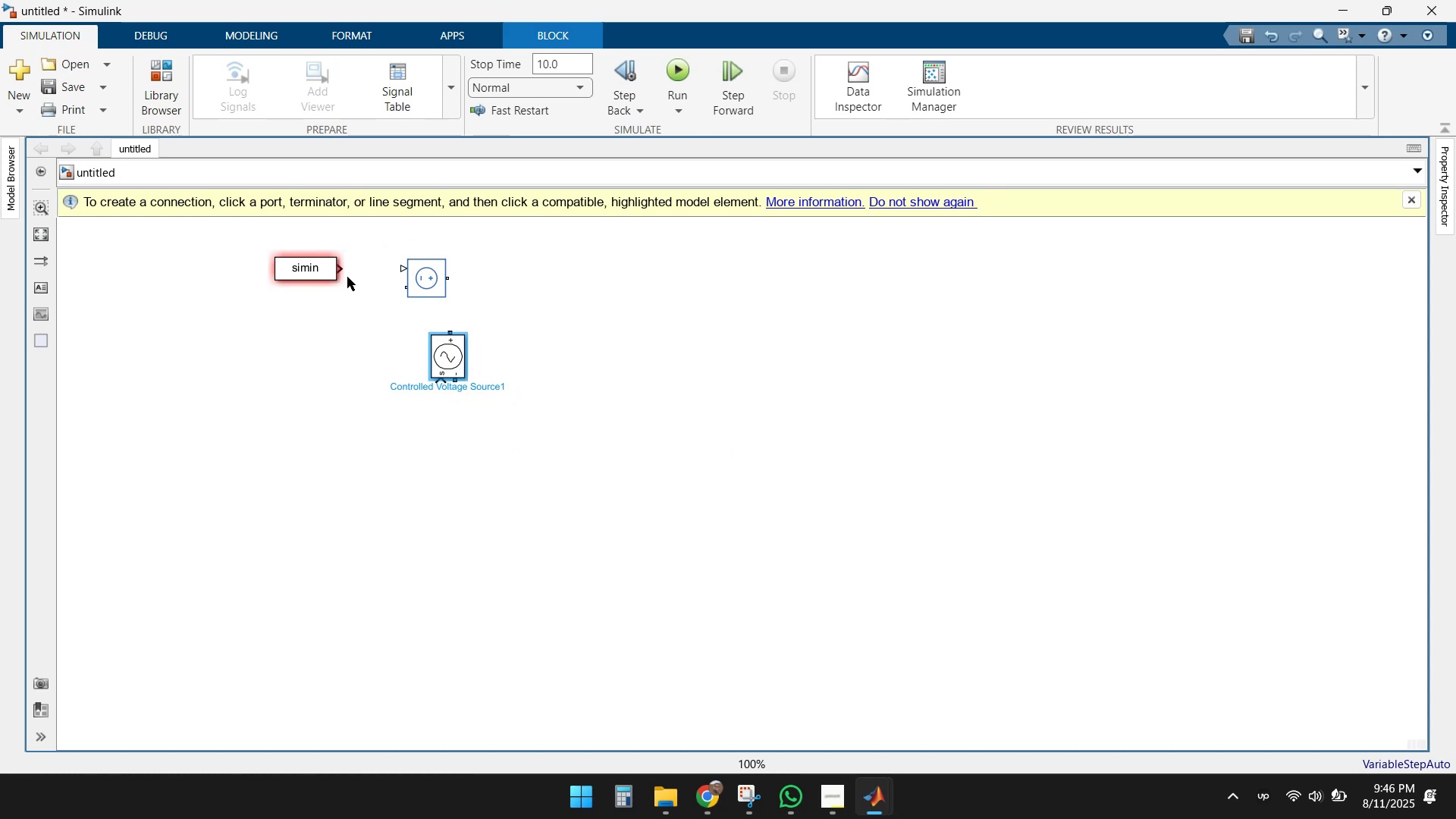 
left_click_drag(start_coordinate=[344, 268], to_coordinate=[439, 380])
 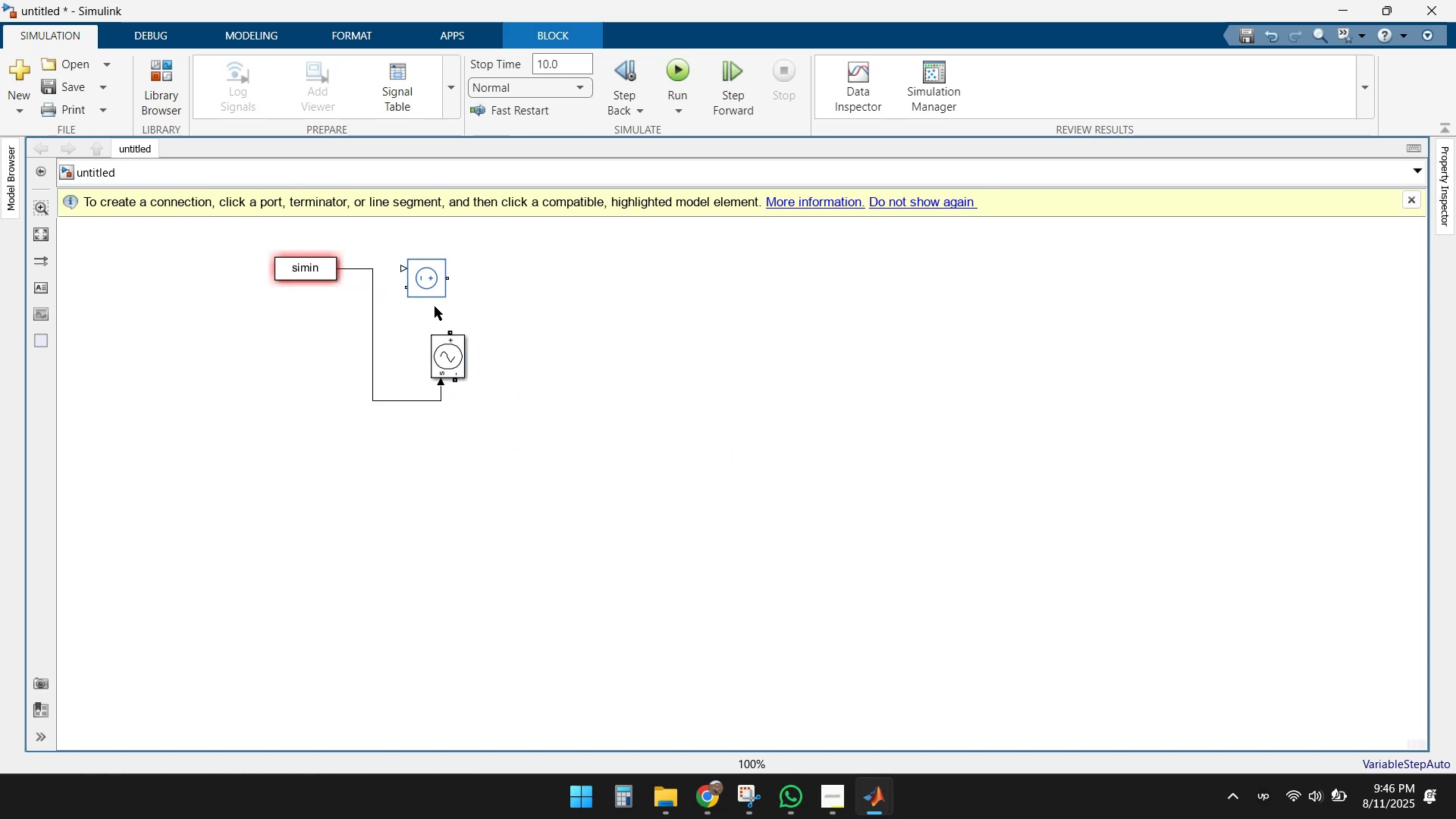 
left_click([429, 297])
 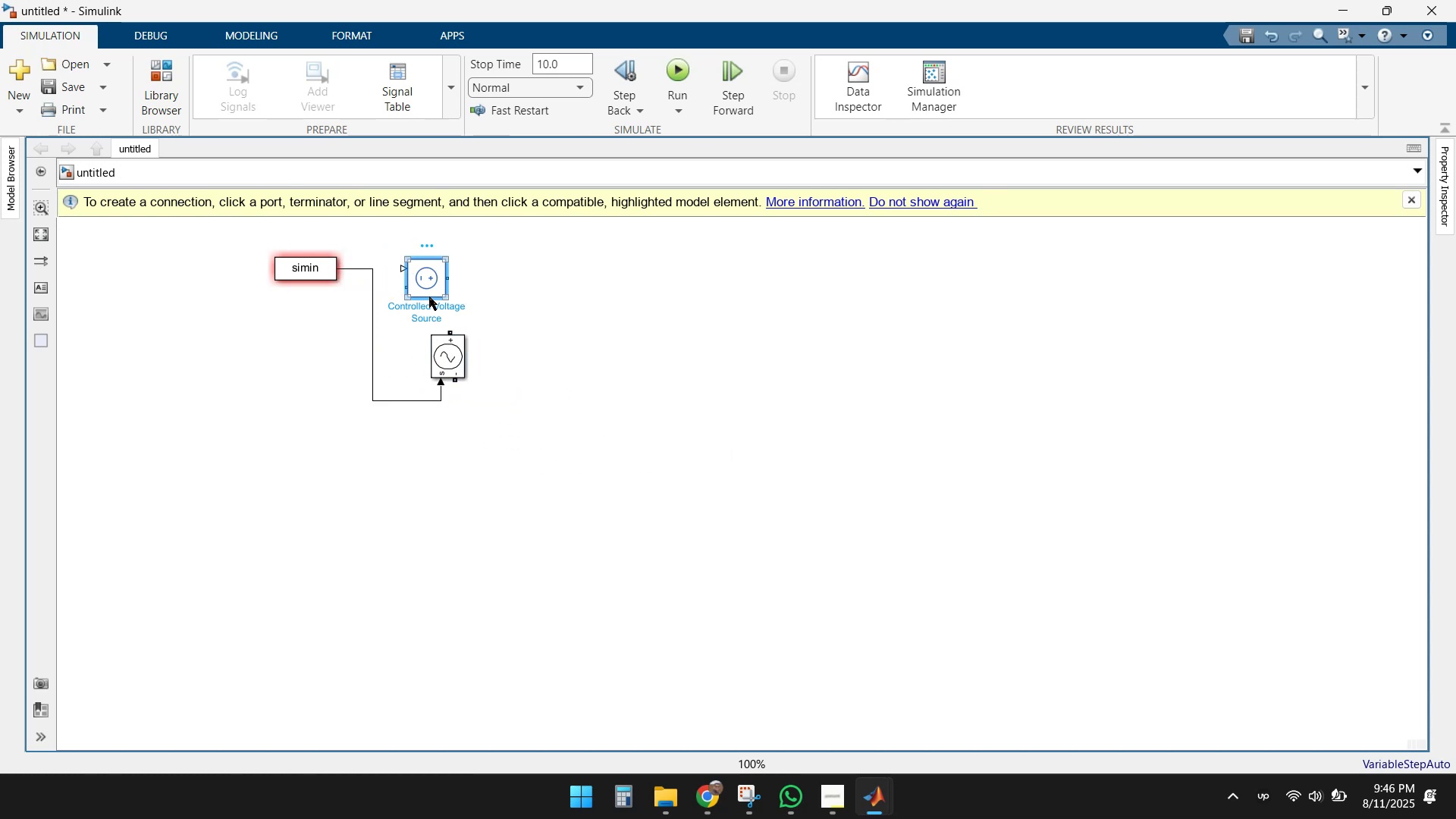 
key(Delete)
 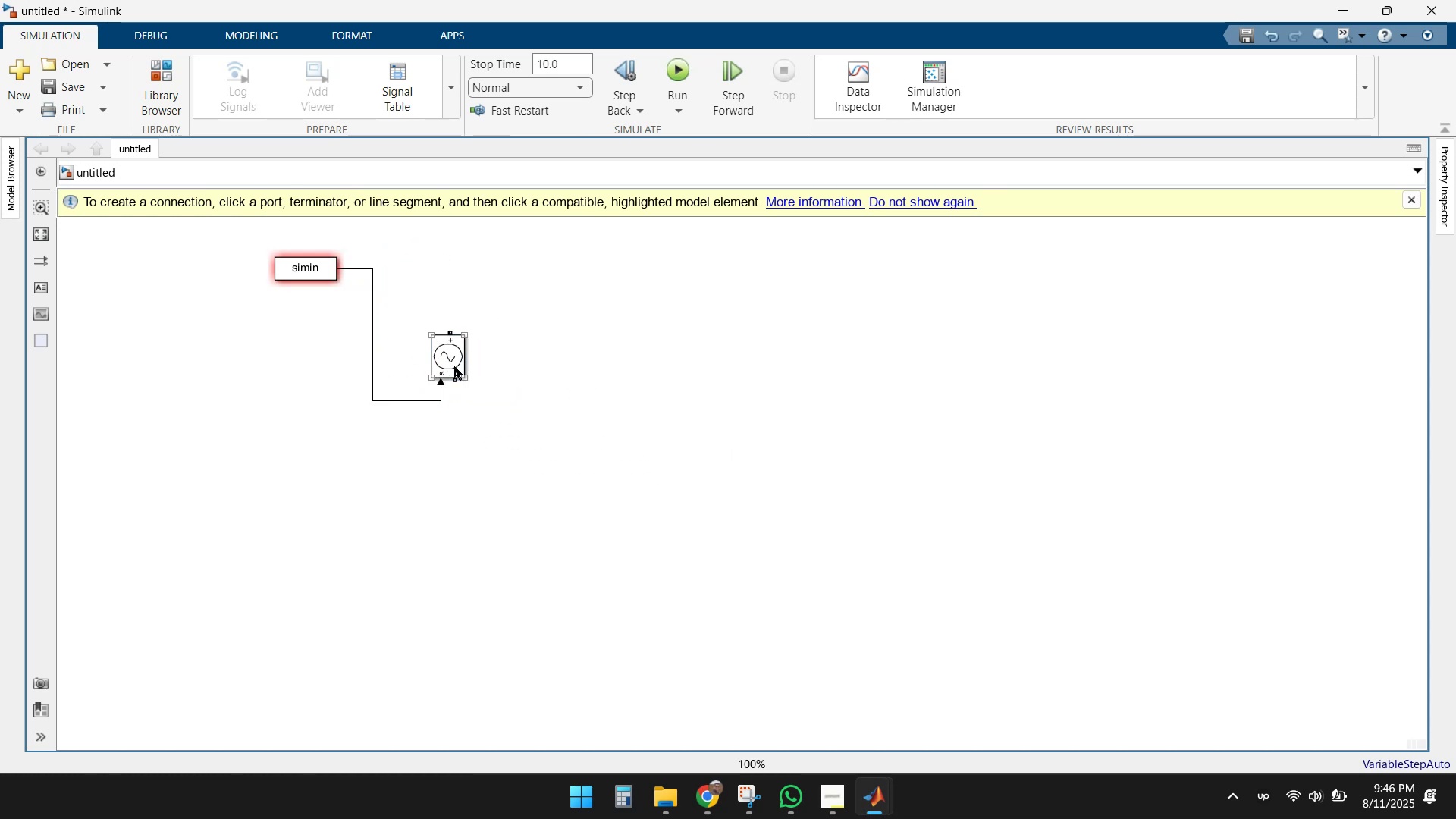 
left_click([452, 362])
 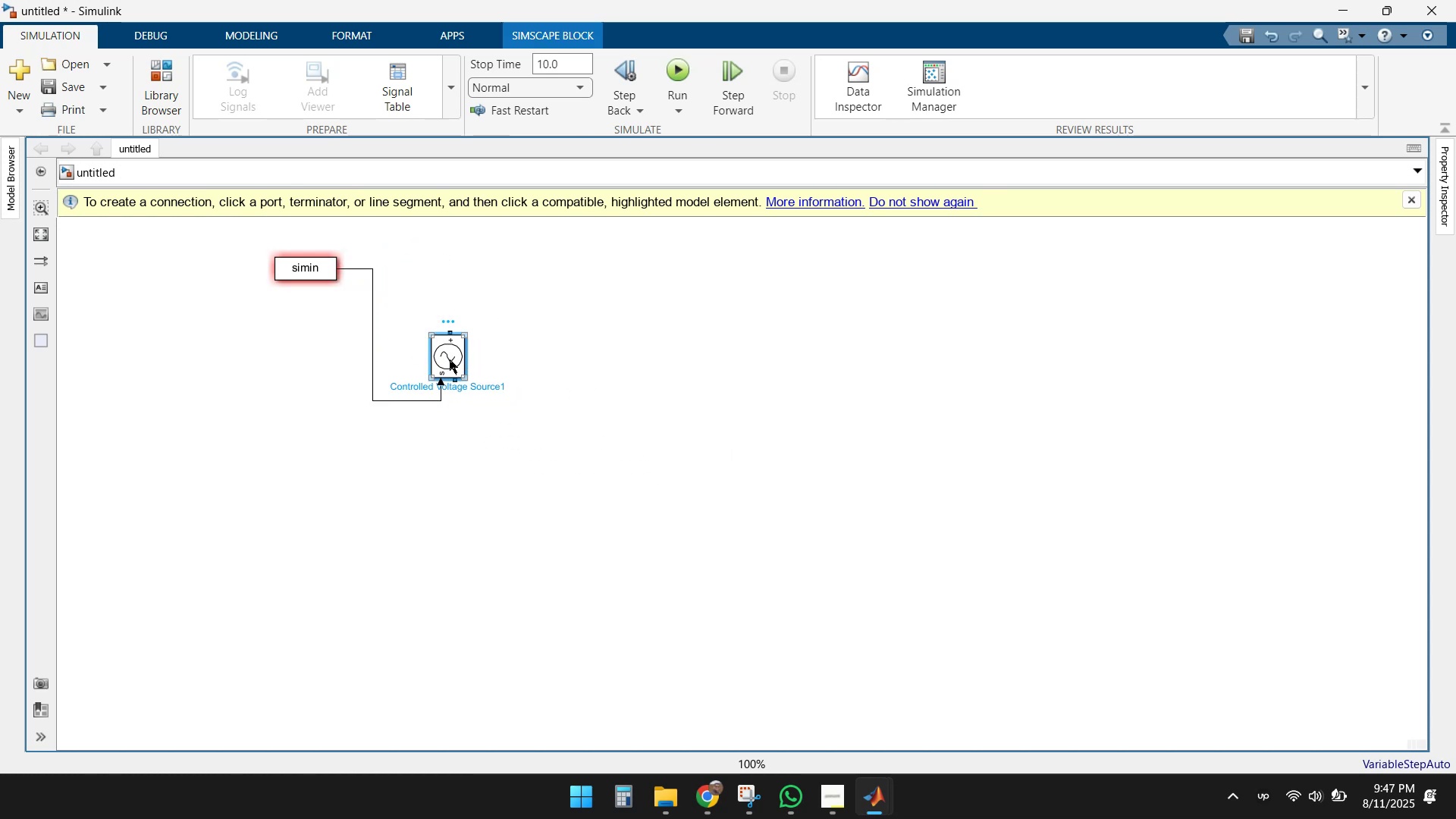 
key(Control+R)
 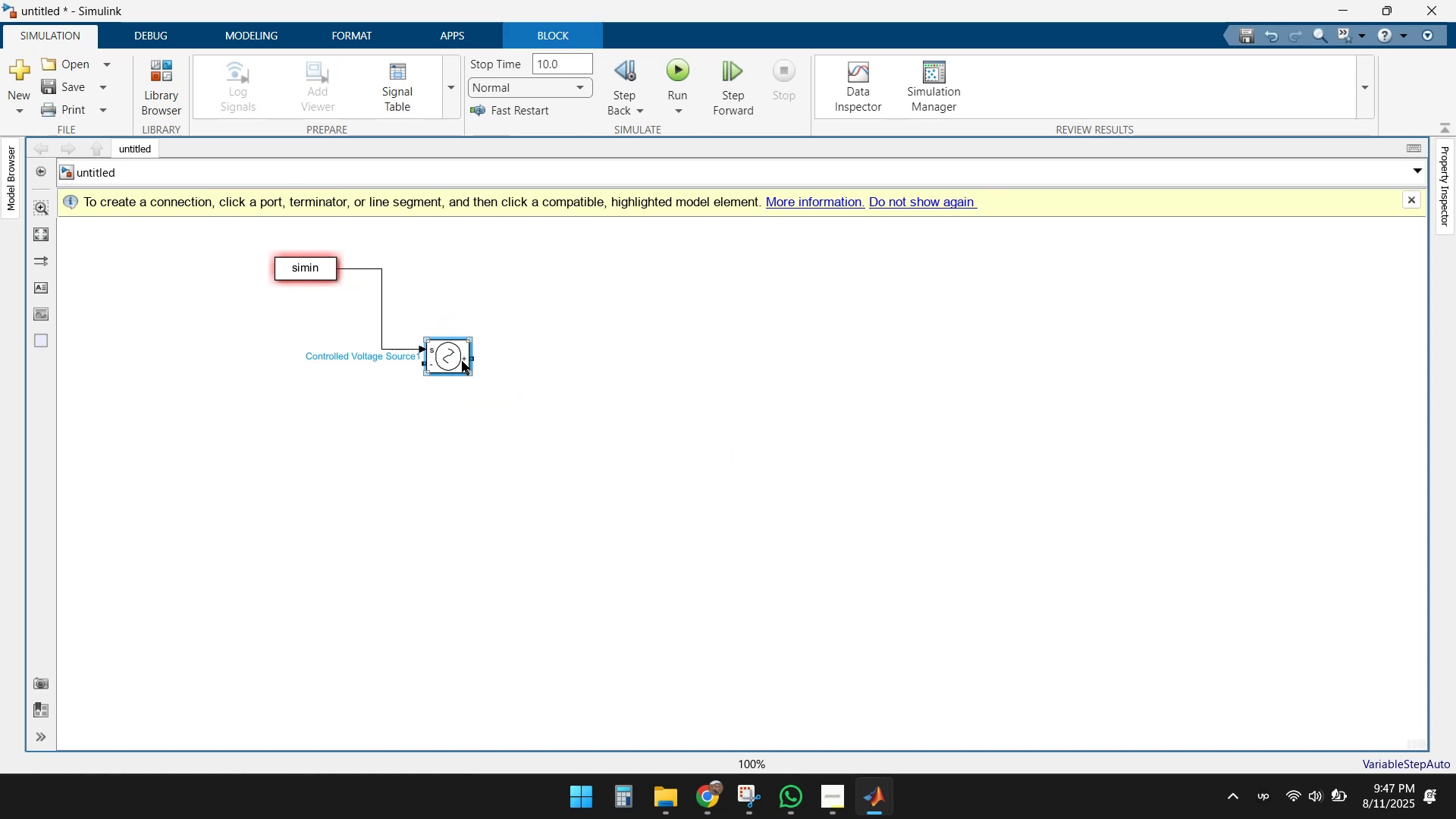 
left_click_drag(start_coordinate=[446, 359], to_coordinate=[425, 275])
 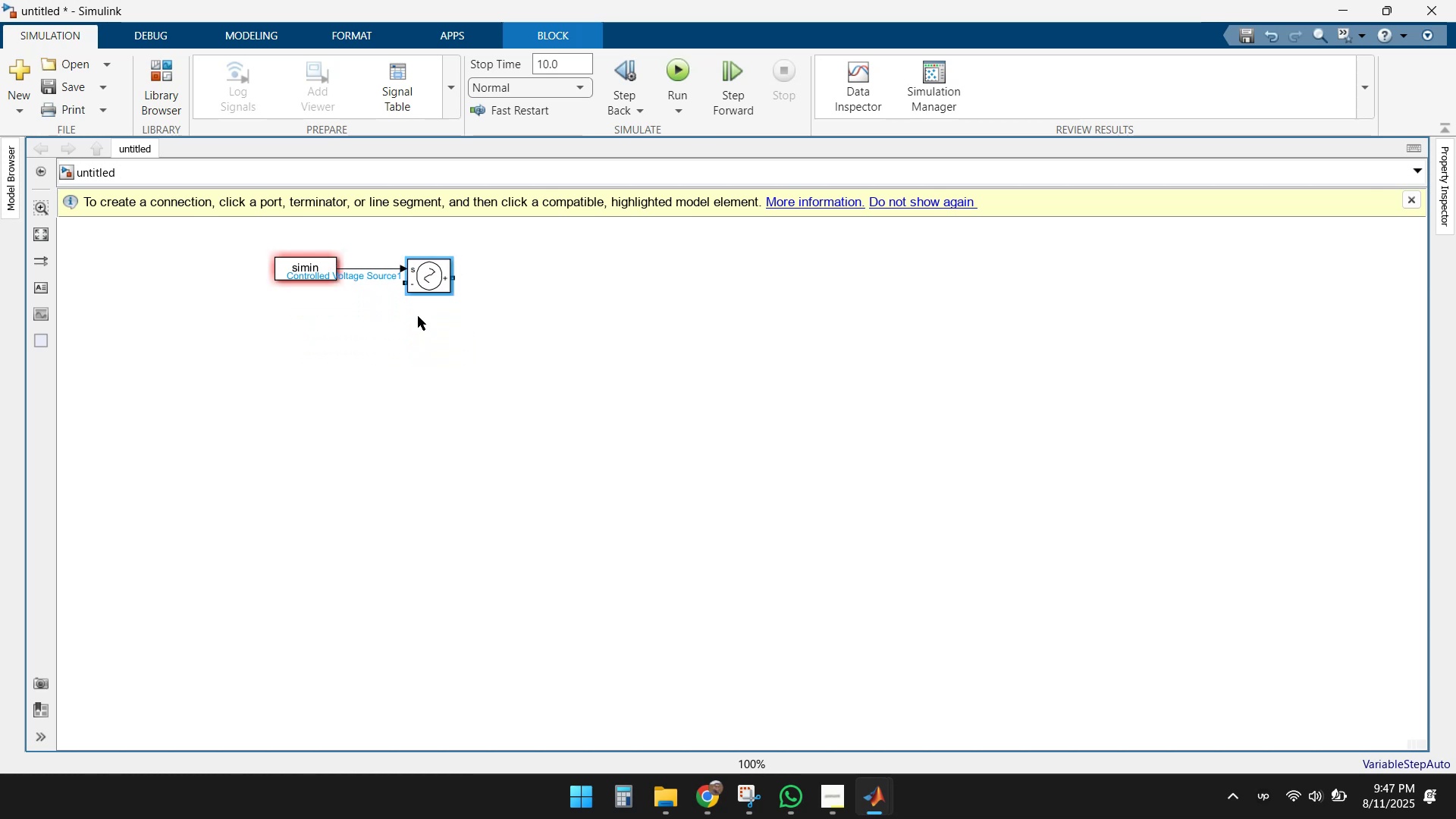 
left_click([418, 325])
 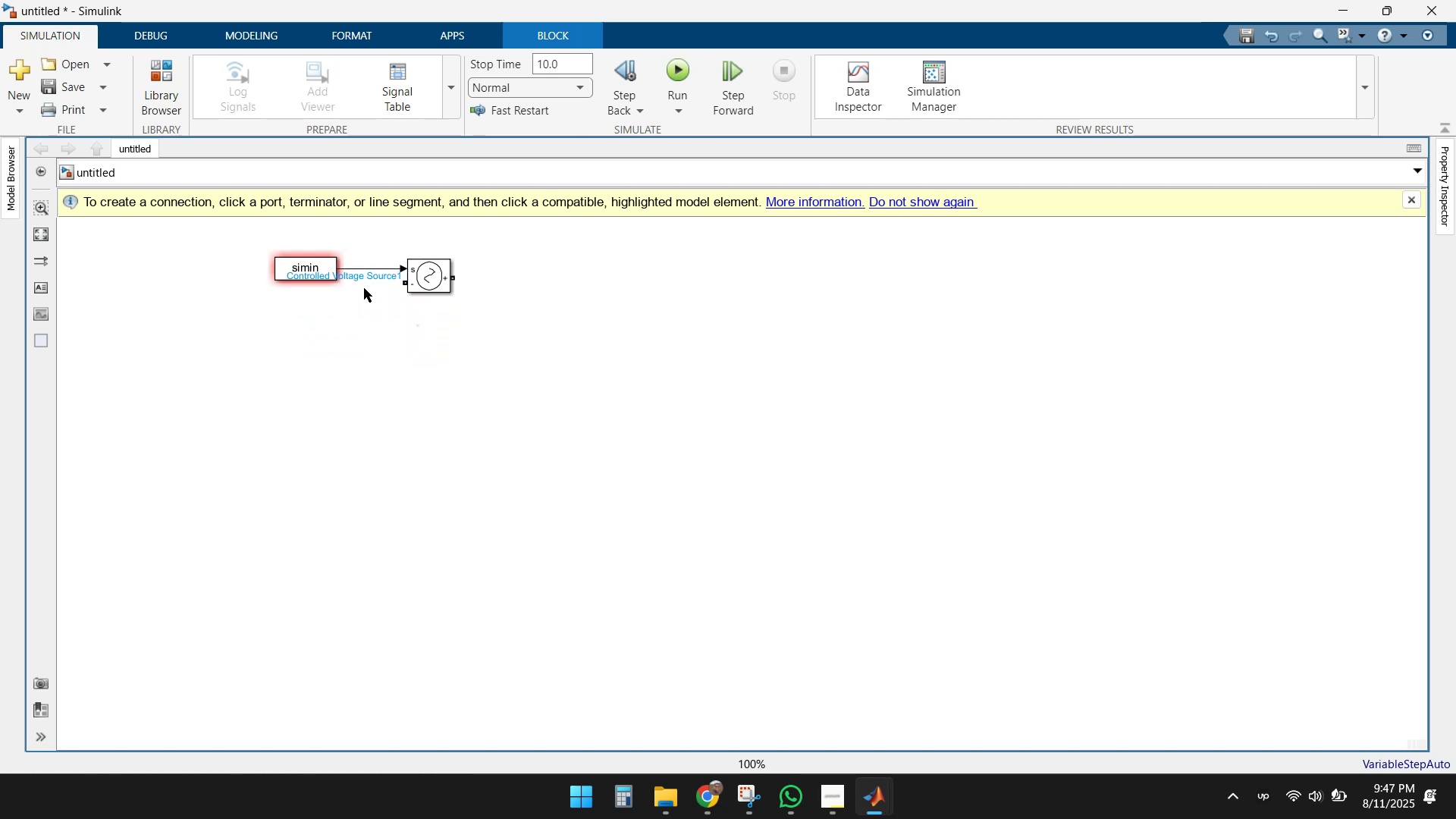 
left_click_drag(start_coordinate=[364, 281], to_coordinate=[430, 252])
 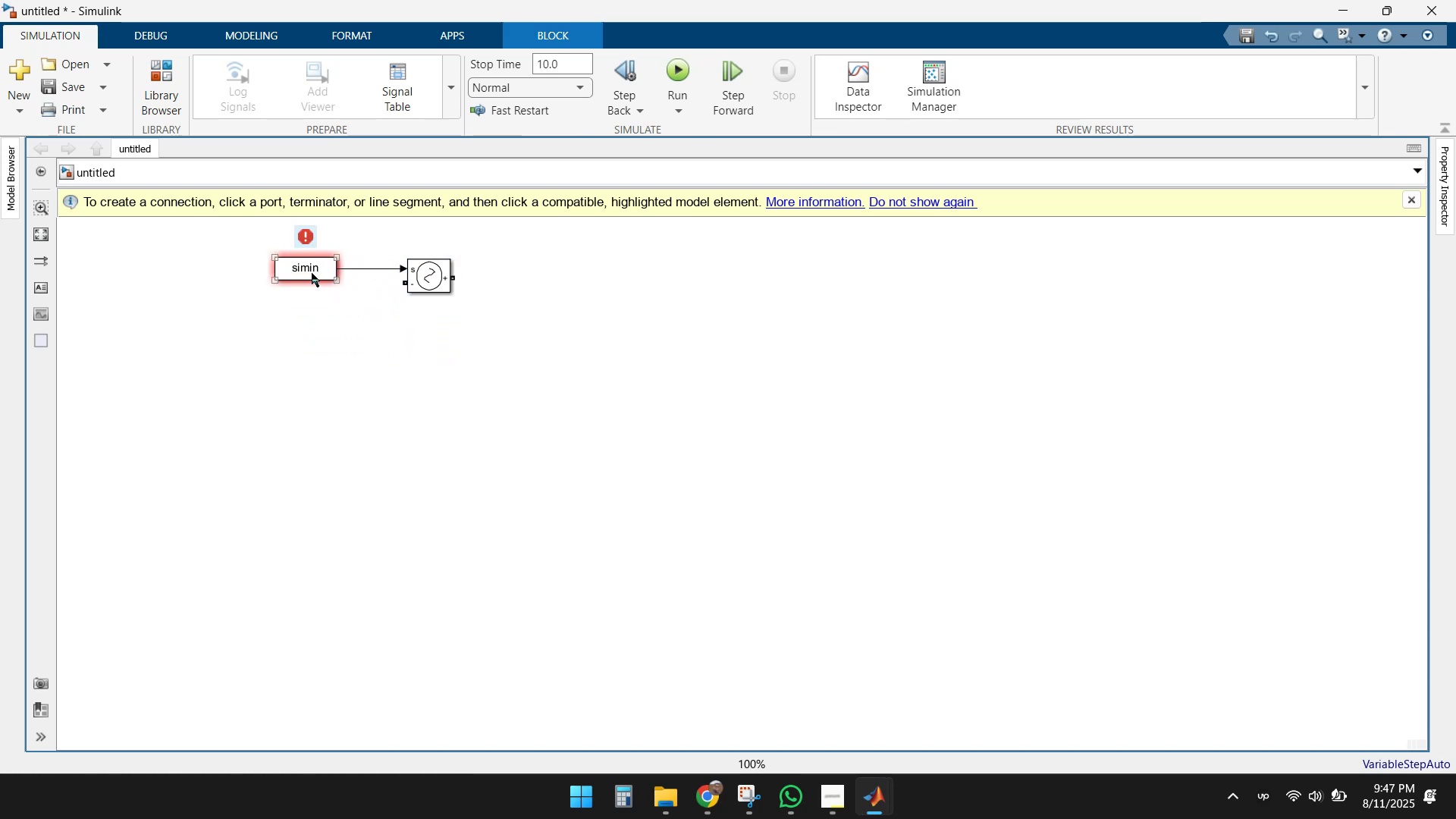 
double_click([312, 273])
 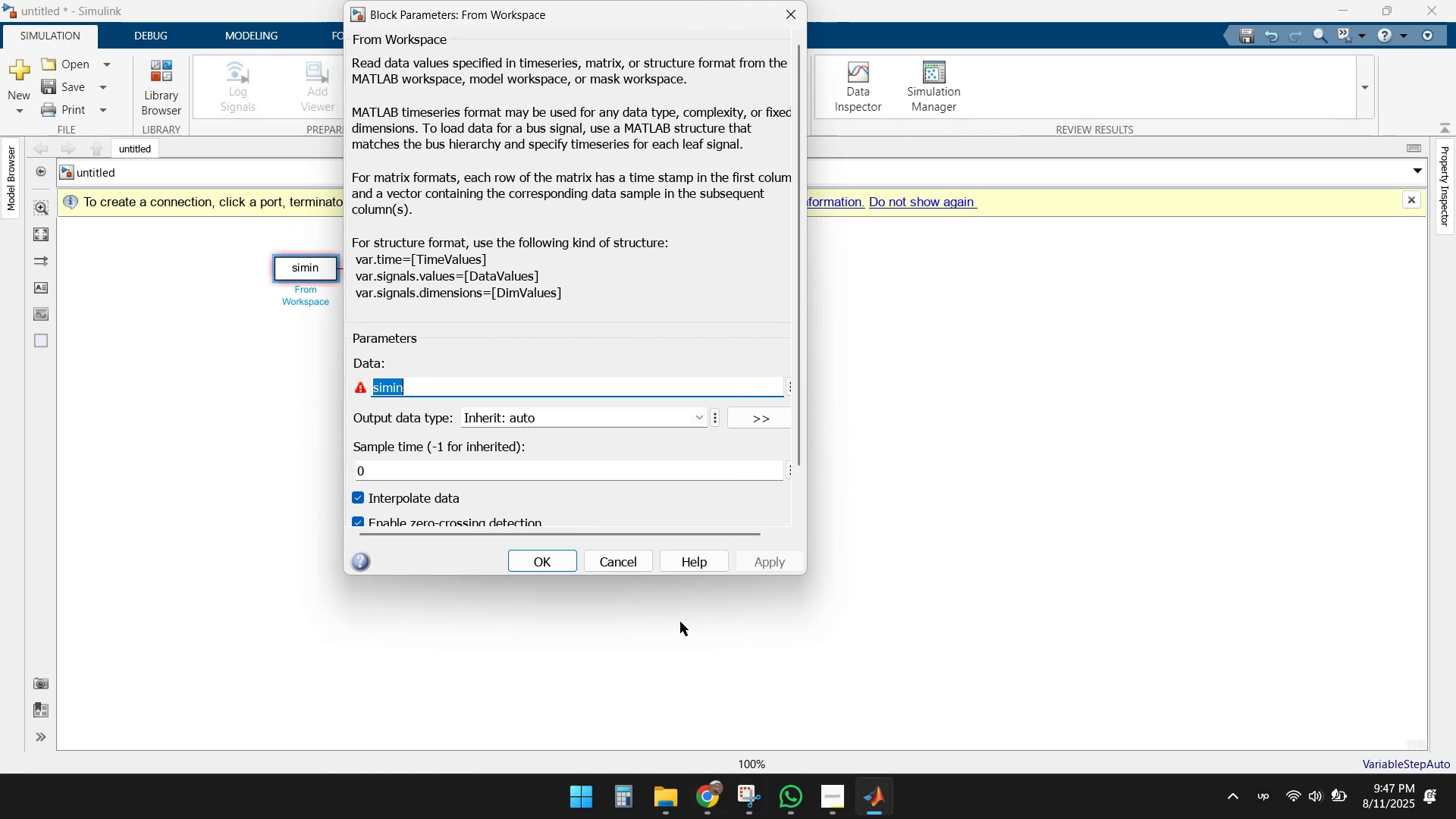 
left_click([626, 566])
 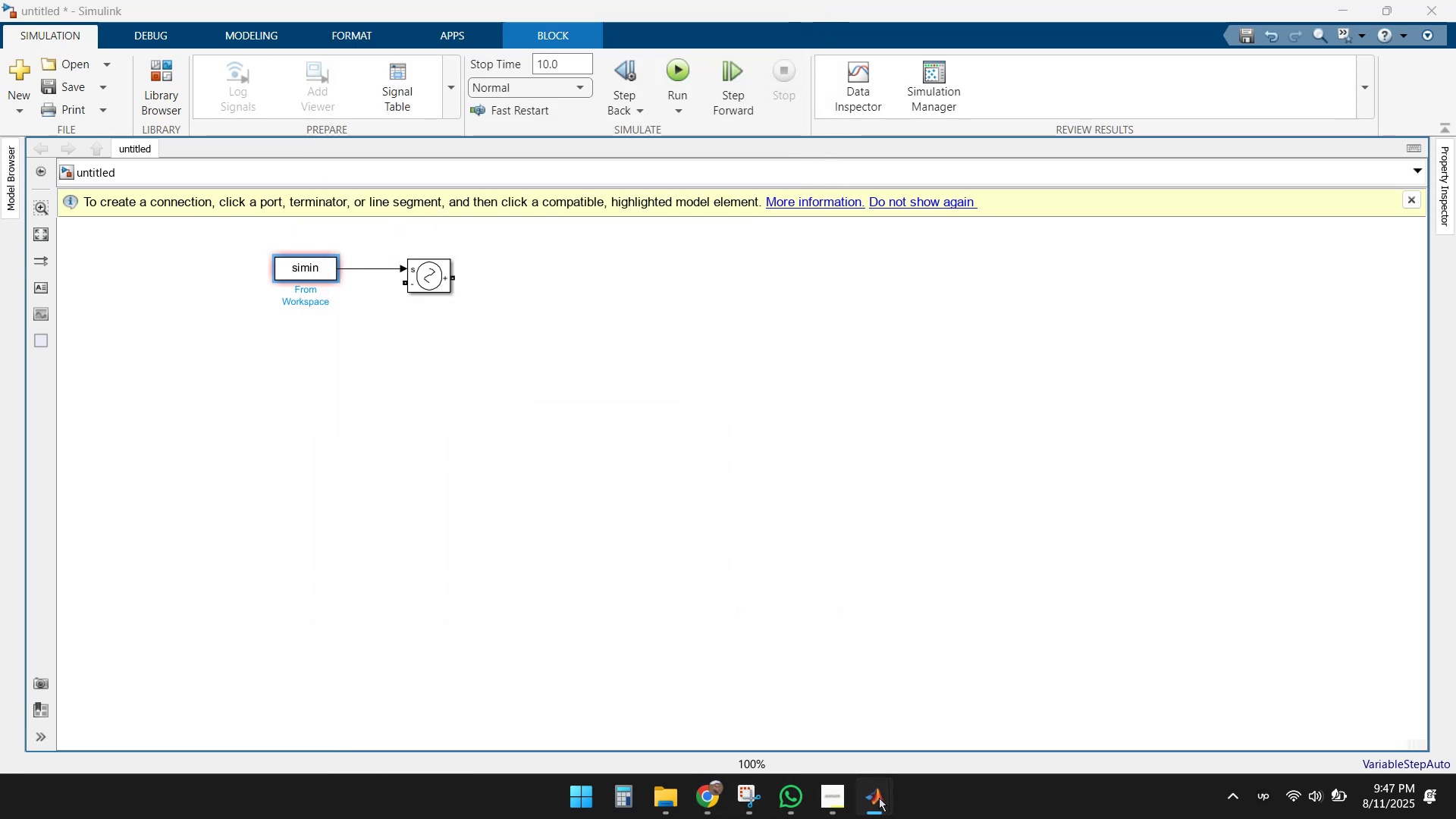 
double_click([762, 706])
 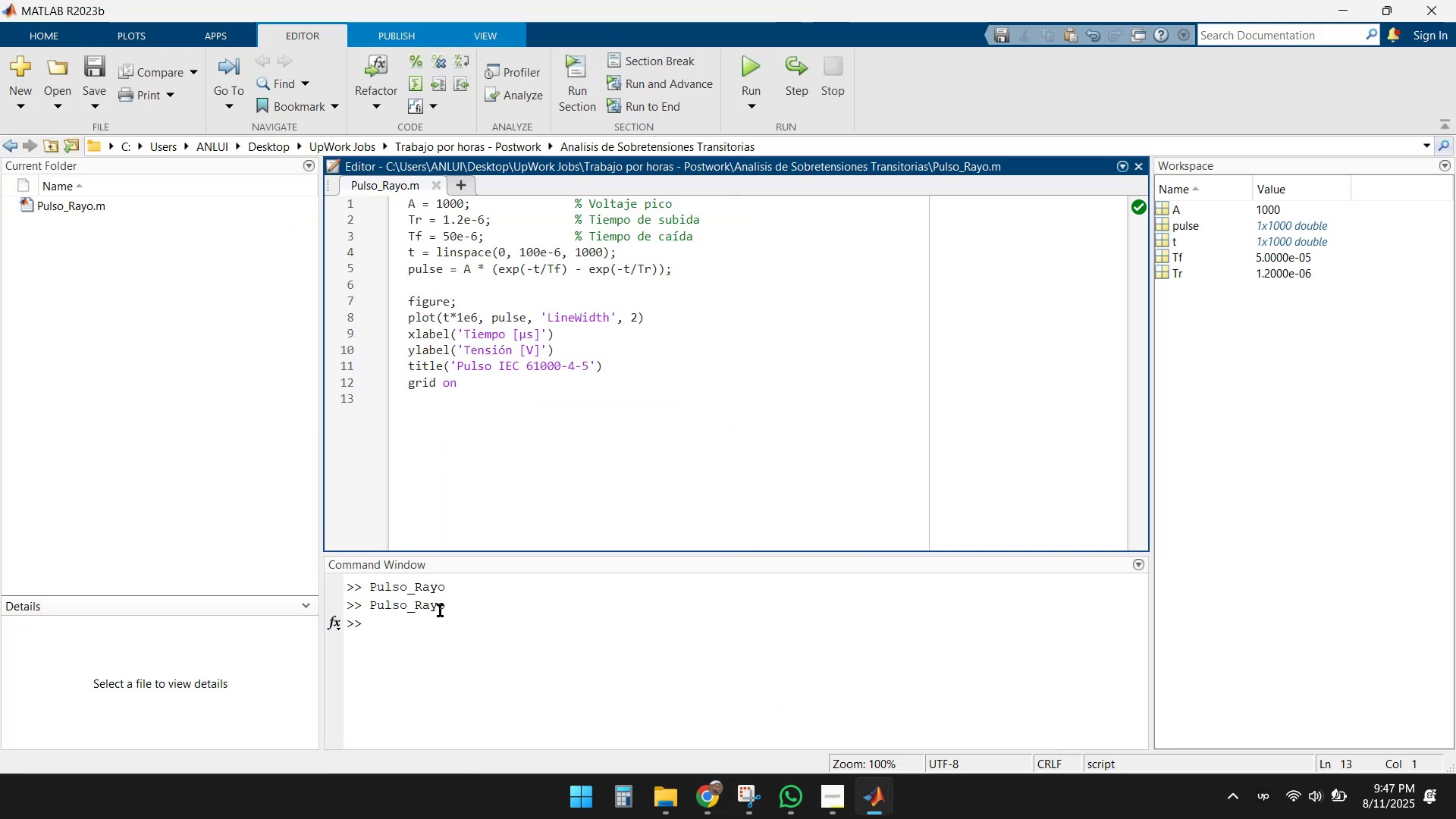 
left_click_drag(start_coordinate=[446, 607], to_coordinate=[371, 610])
 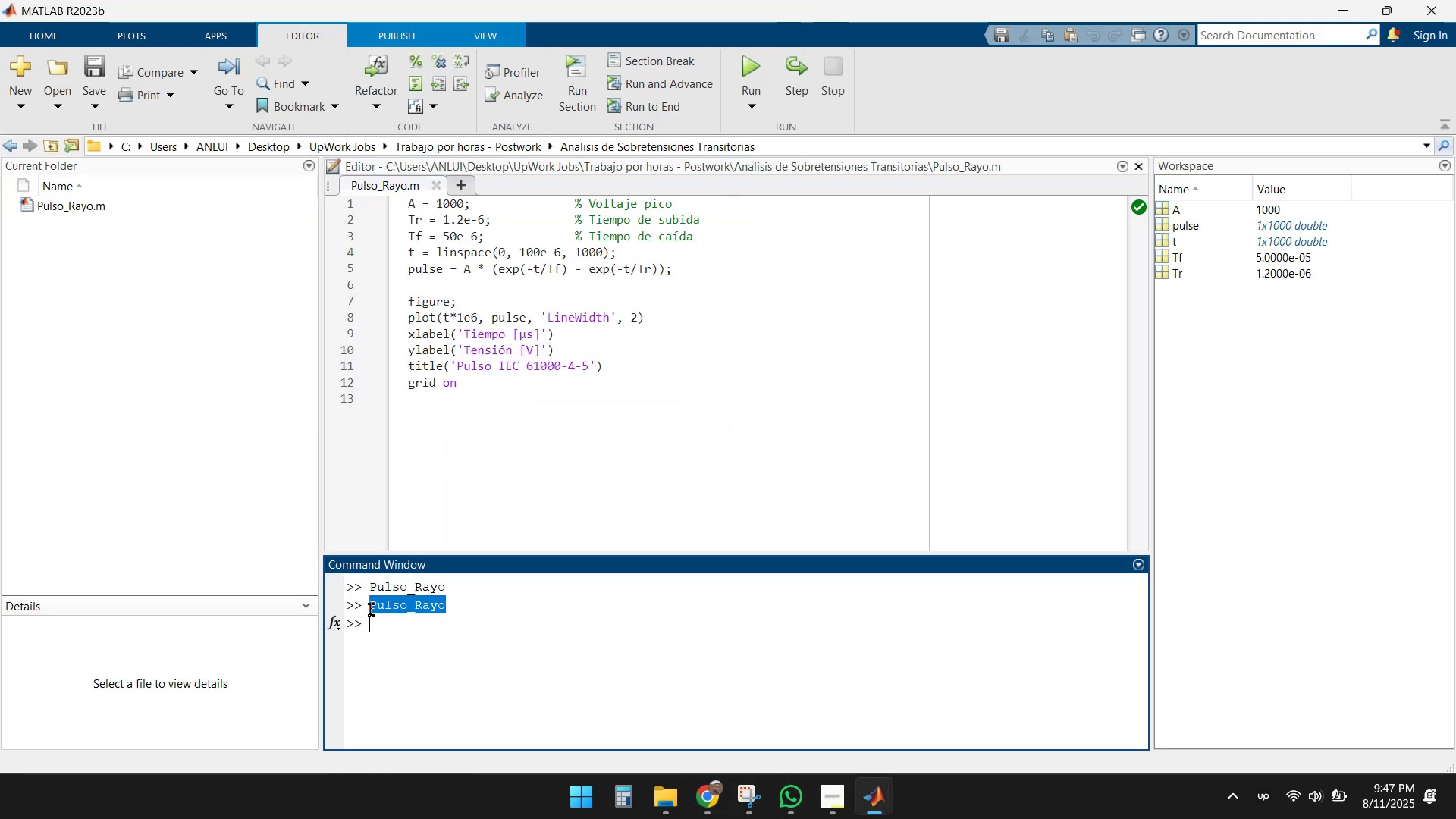 
key(Control+ControlLeft)
 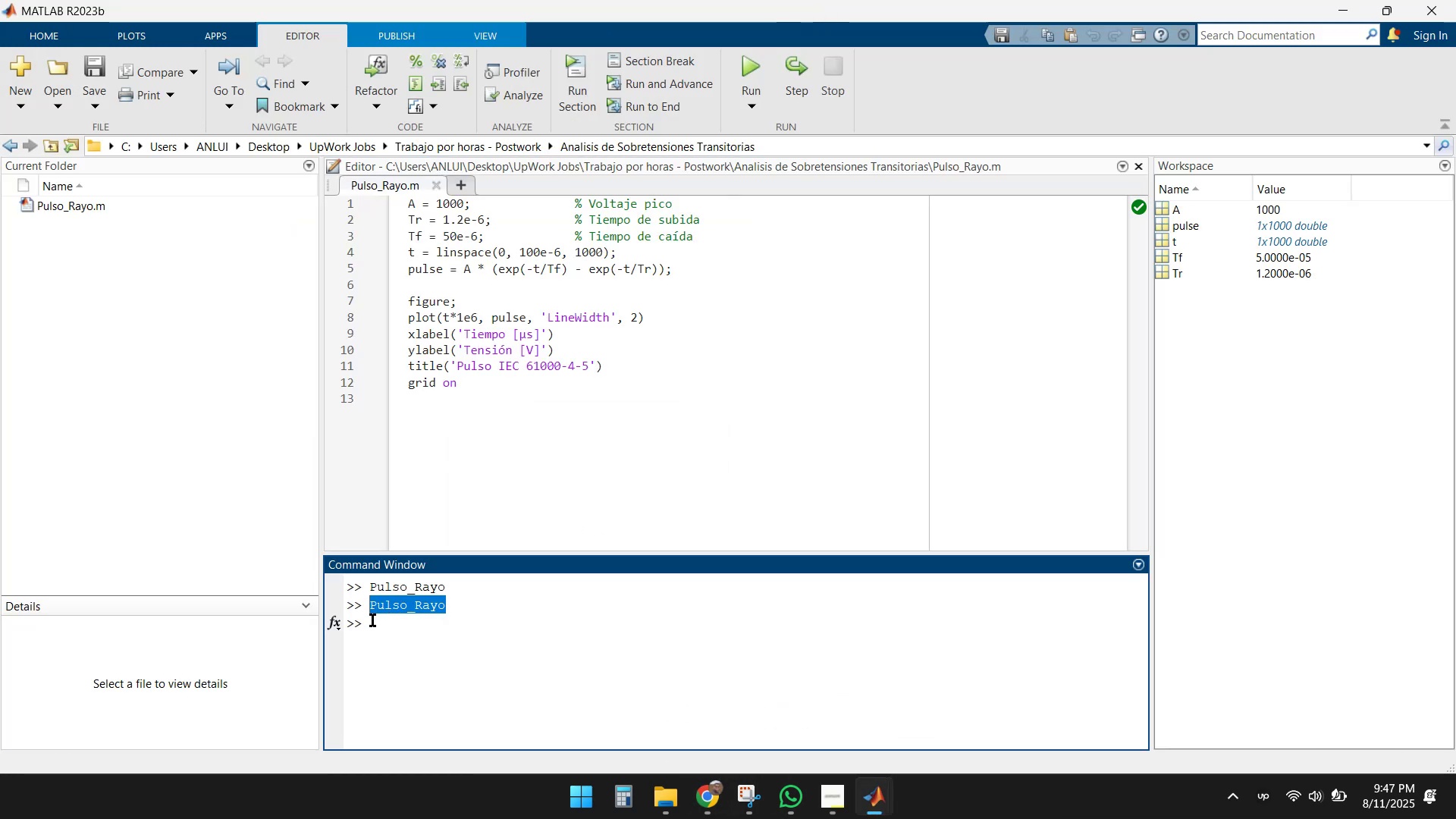 
key(Control+C)
 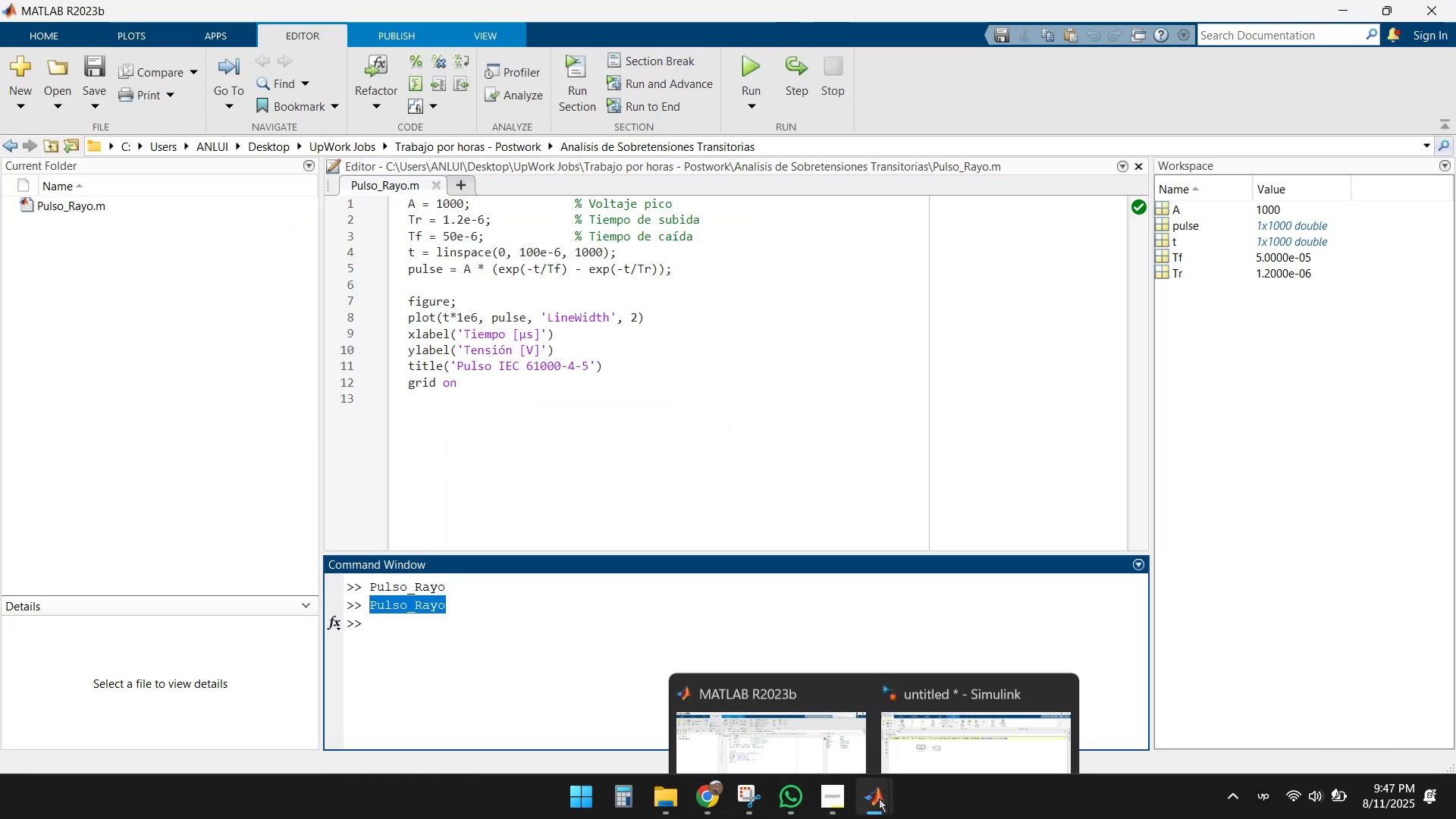 
double_click([974, 691])
 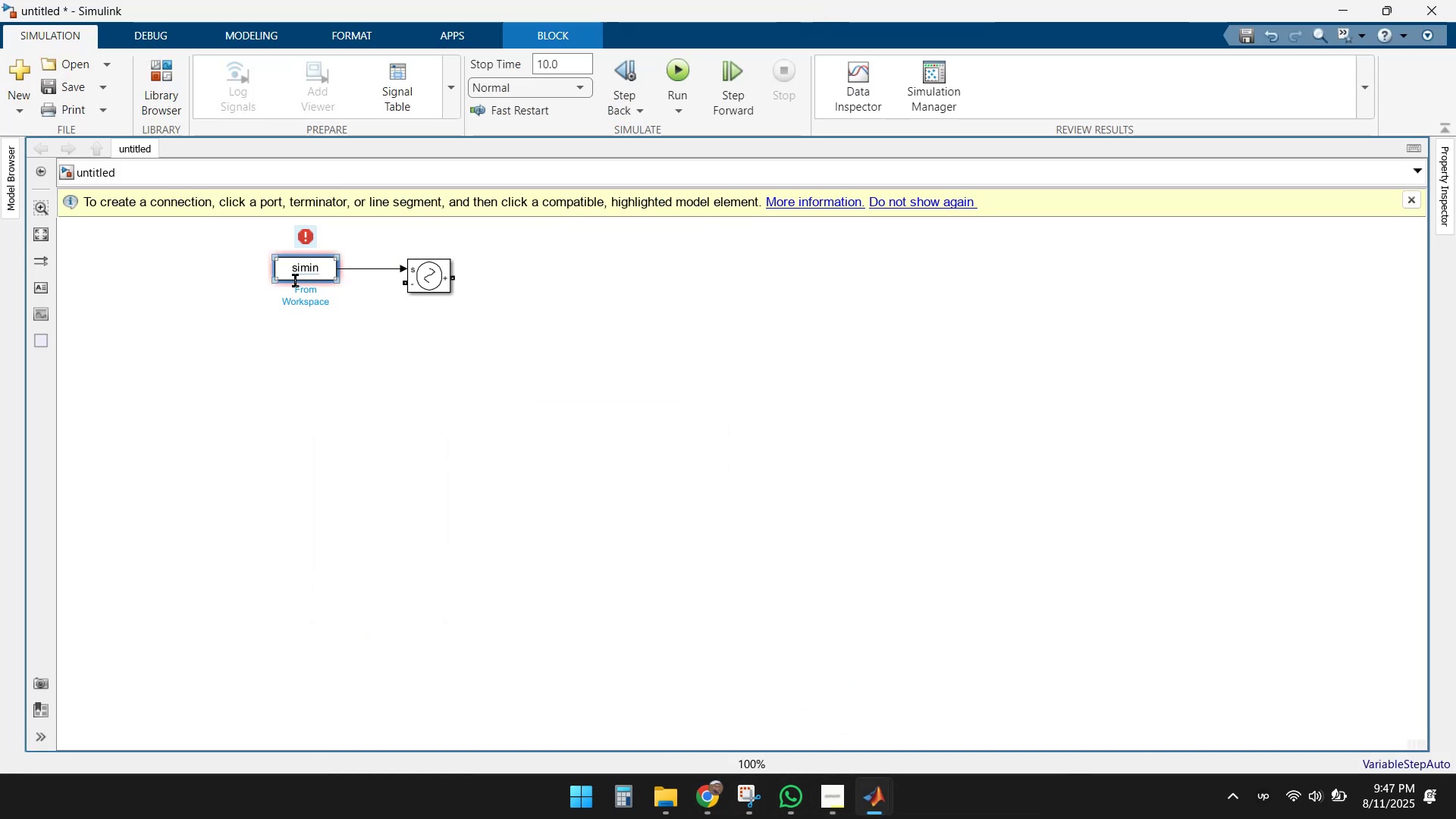 
left_click([295, 273])
 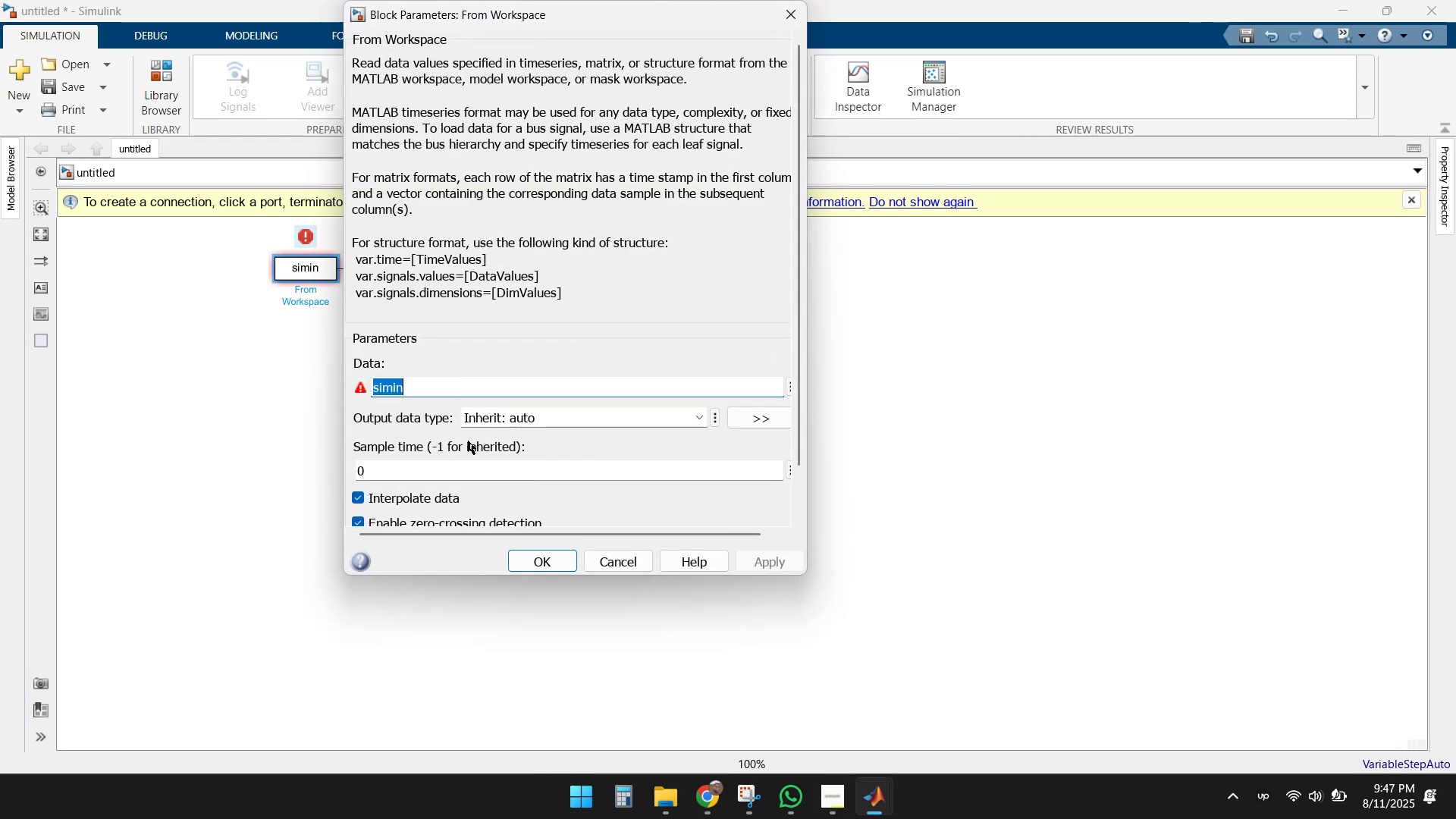 
key(Control+ControlLeft)
 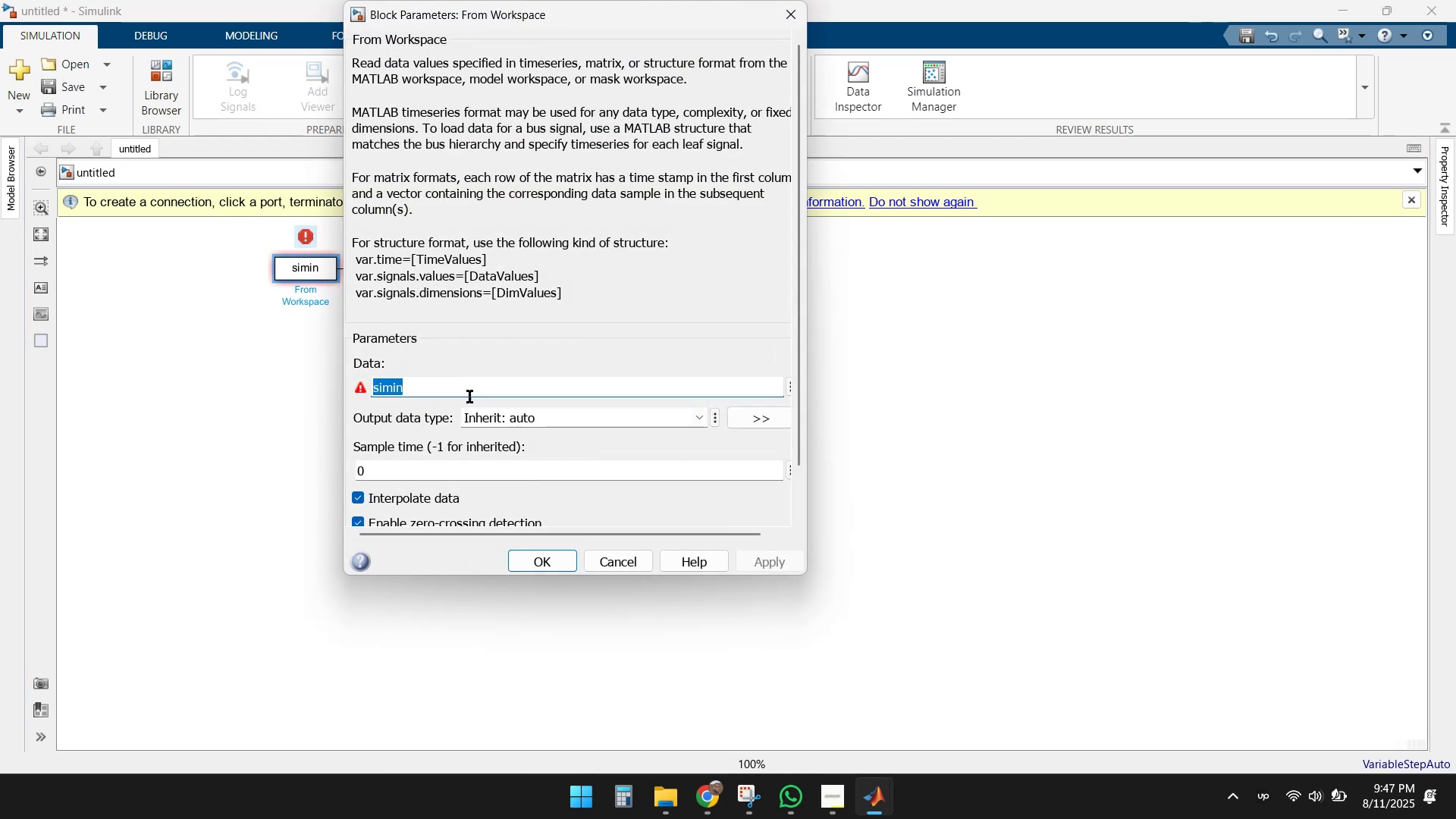 
key(Control+V)
 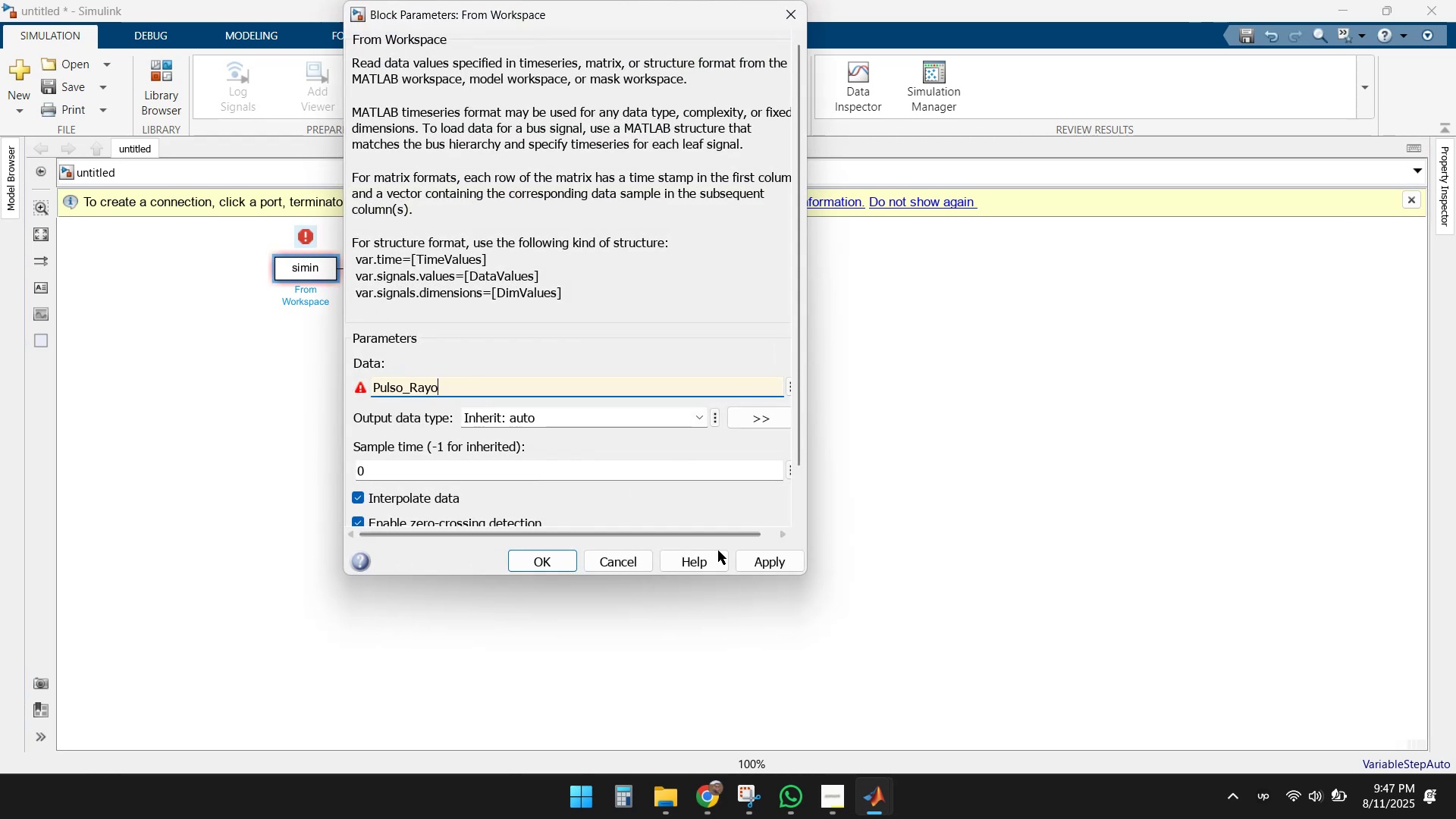 
left_click([761, 563])
 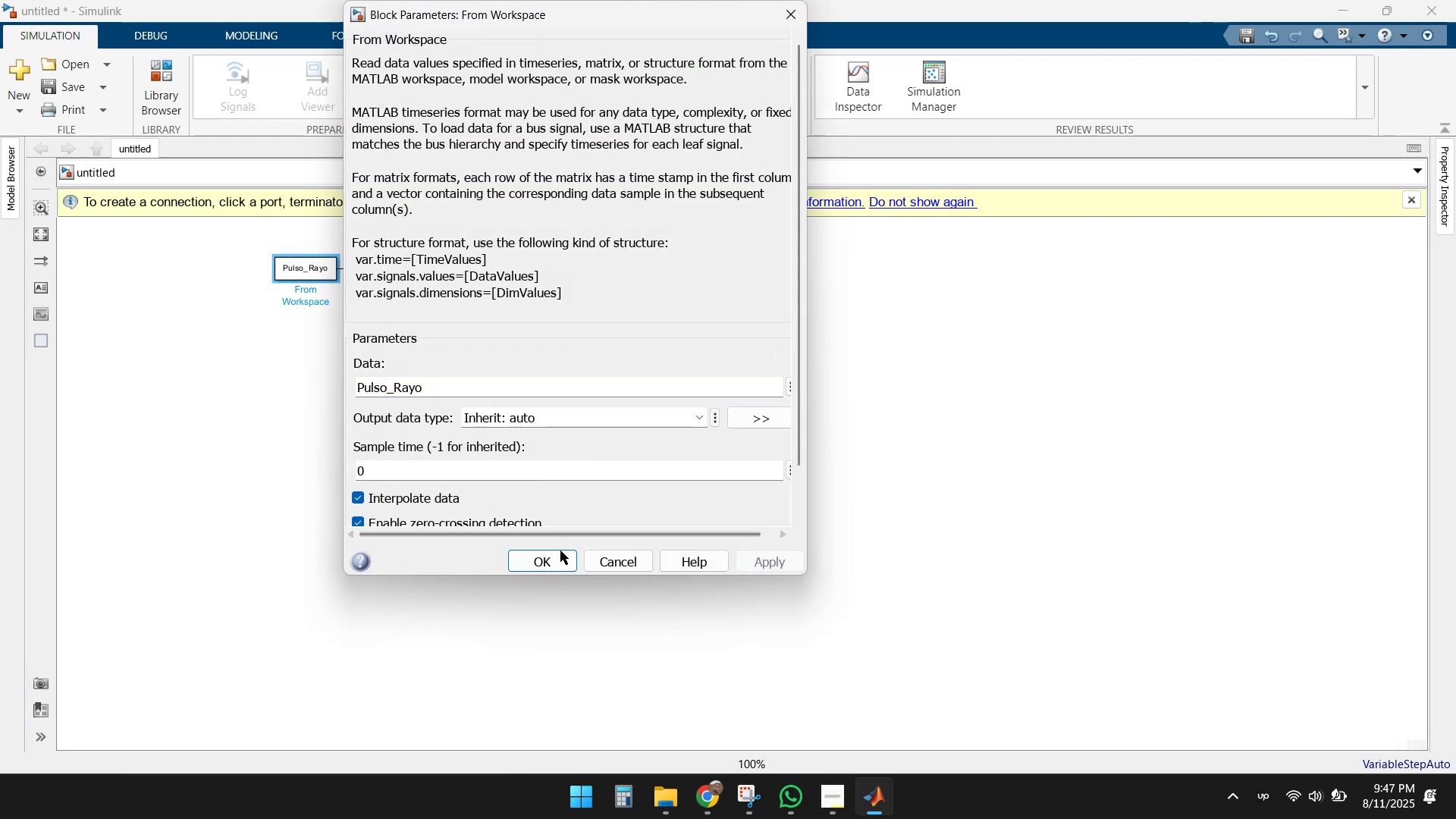 
left_click([541, 557])
 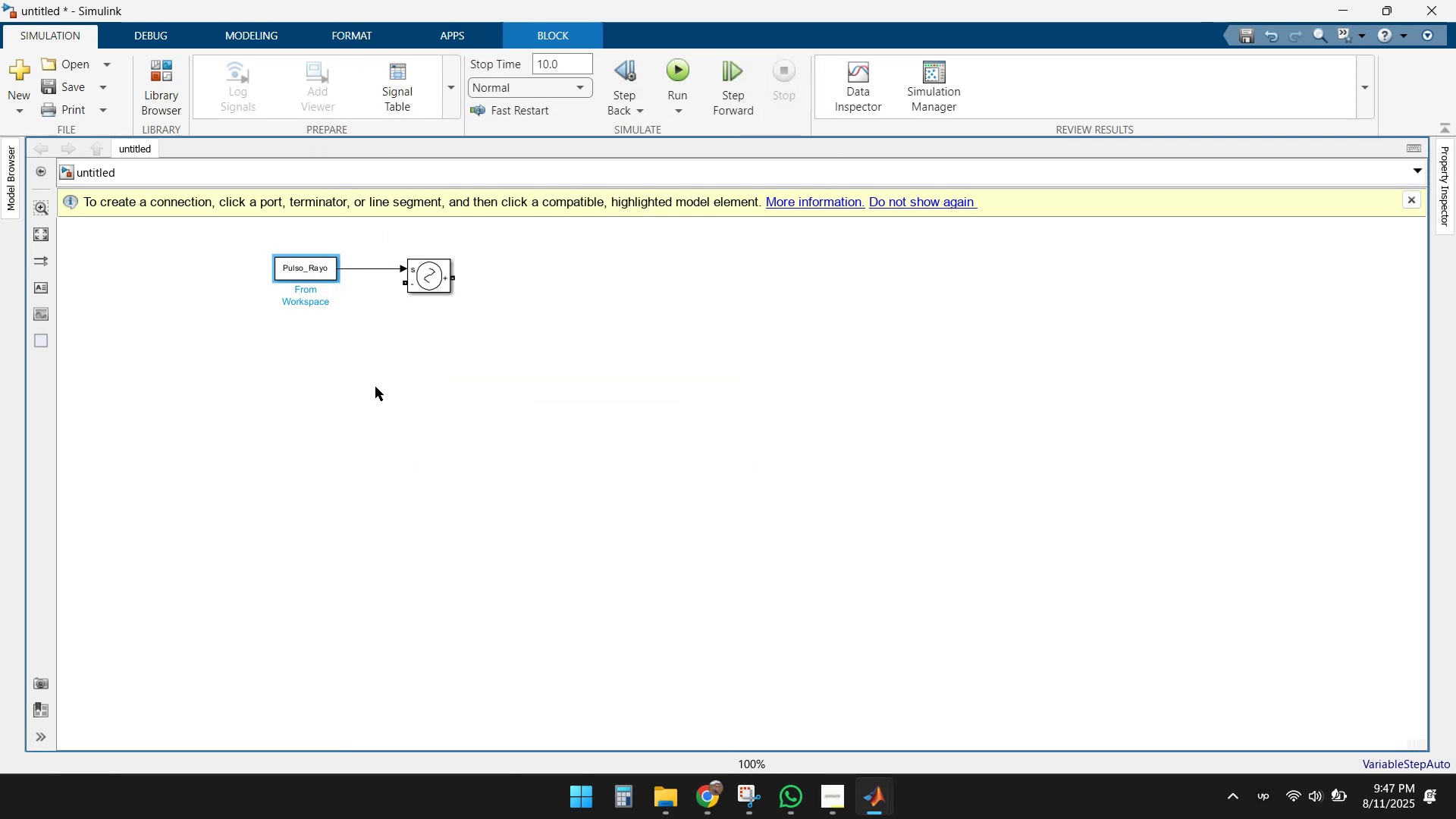 
left_click([374, 383])
 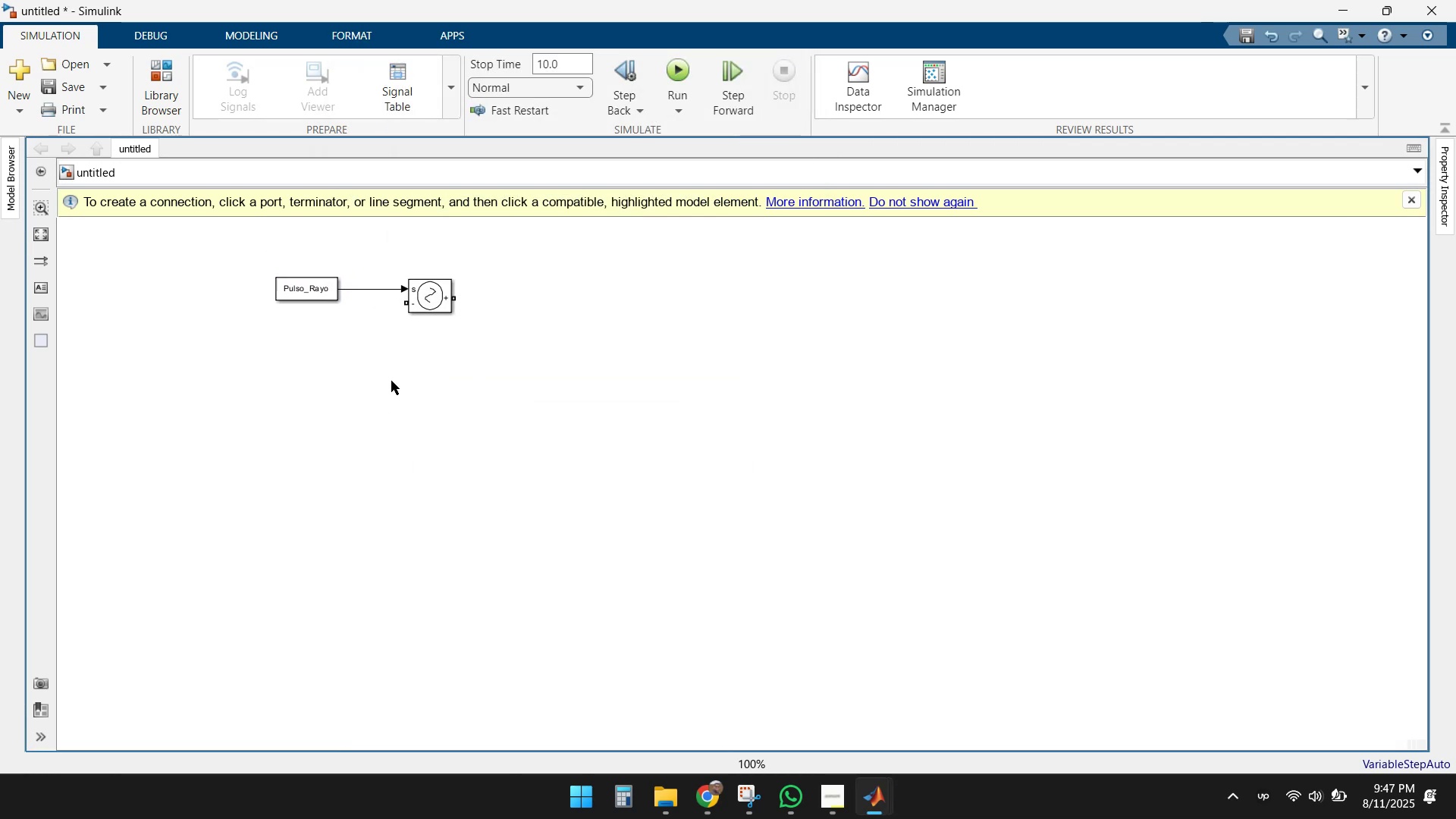 
wait(5.13)
 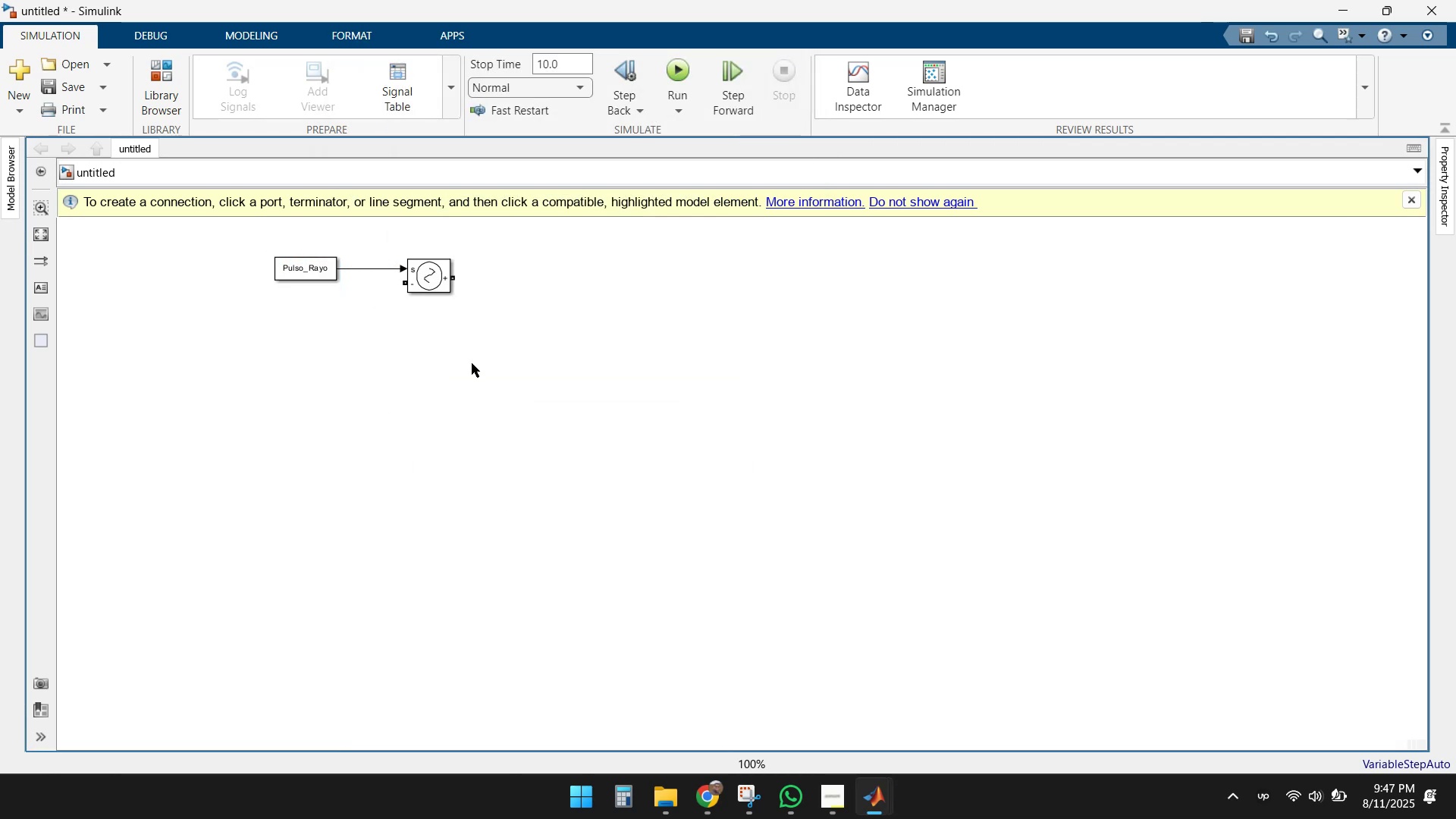 
left_click([529, 400])
 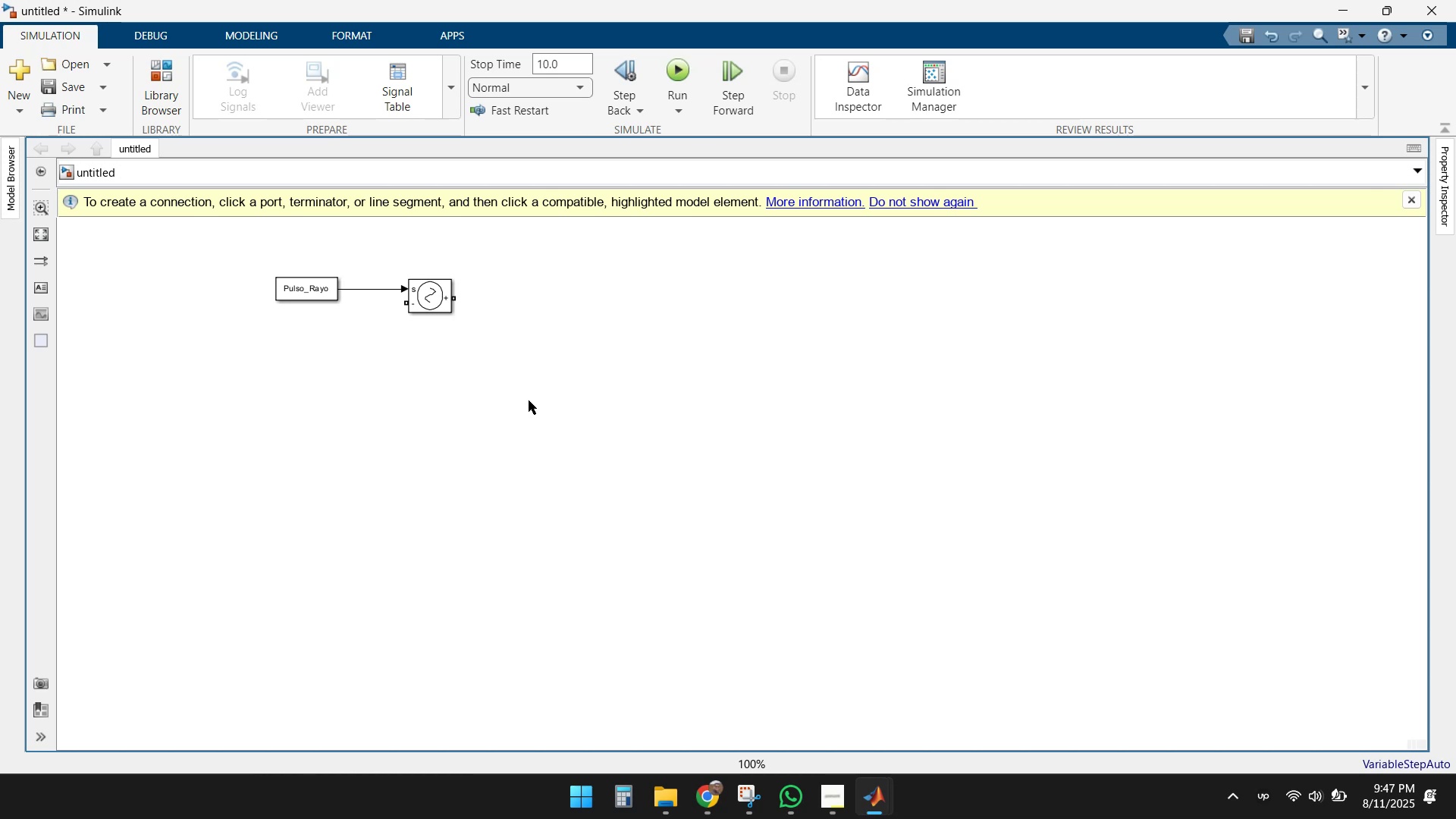 
double_click([529, 400])
 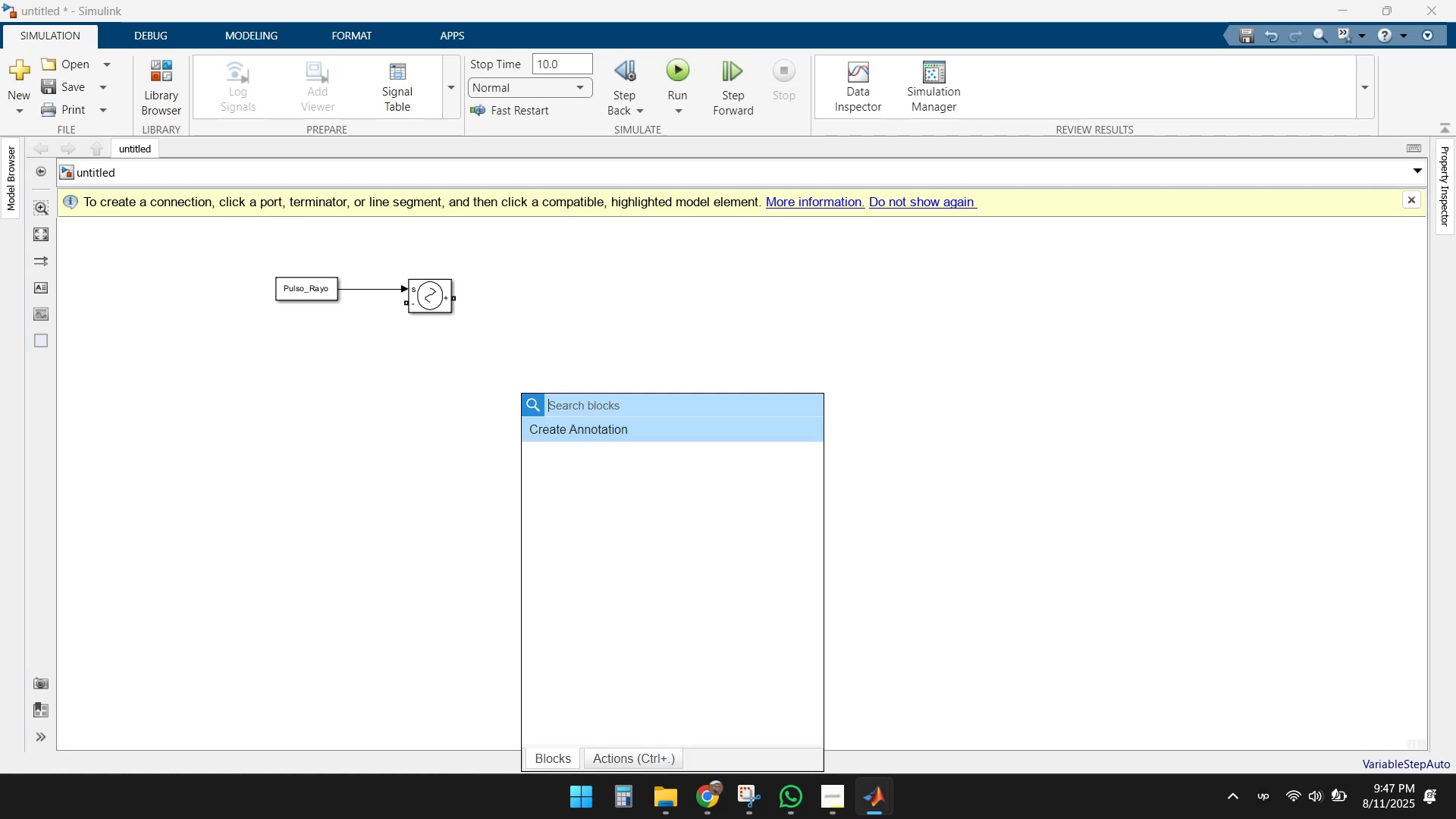 
type(scope)
 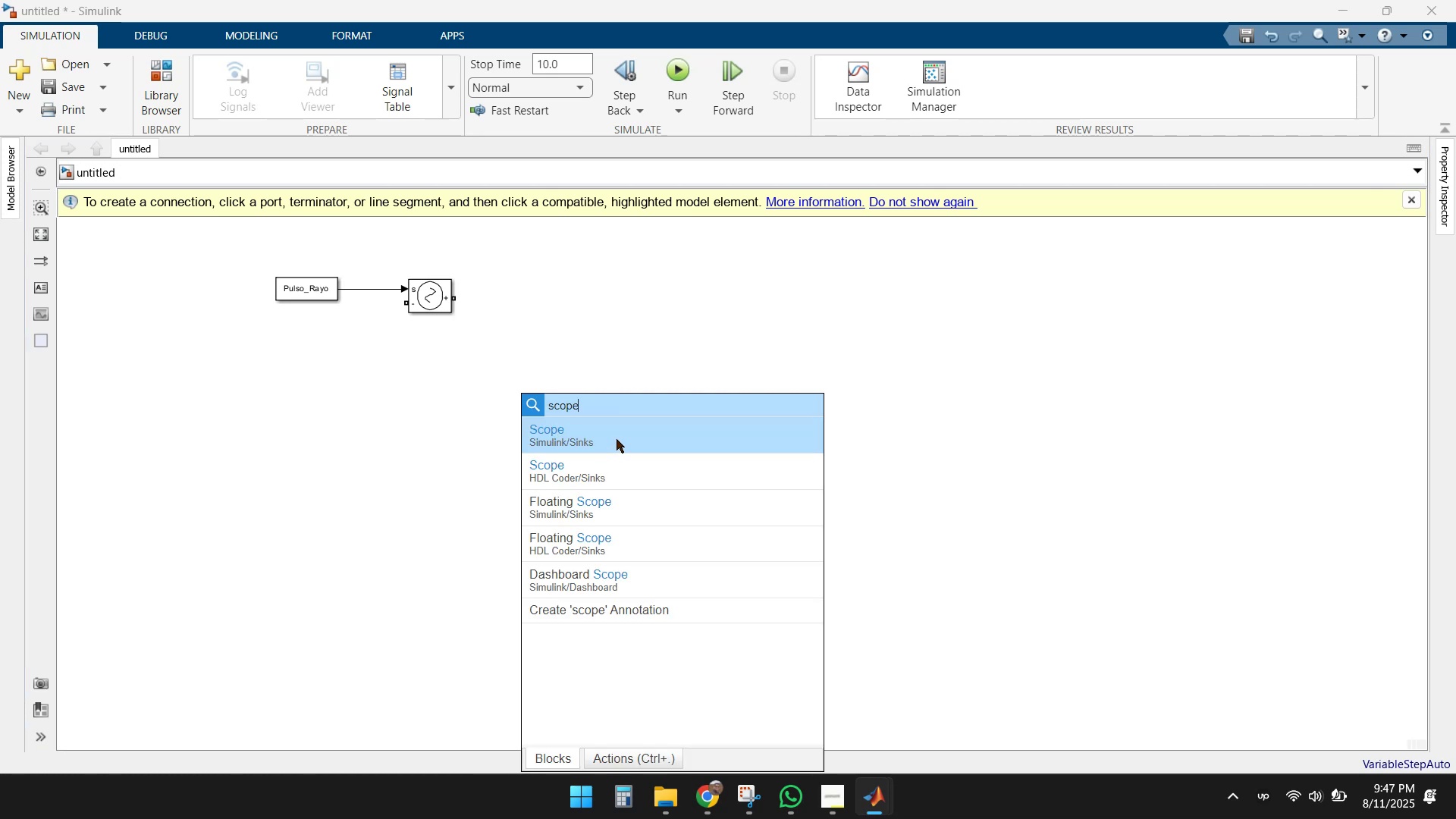 
left_click([617, 439])
 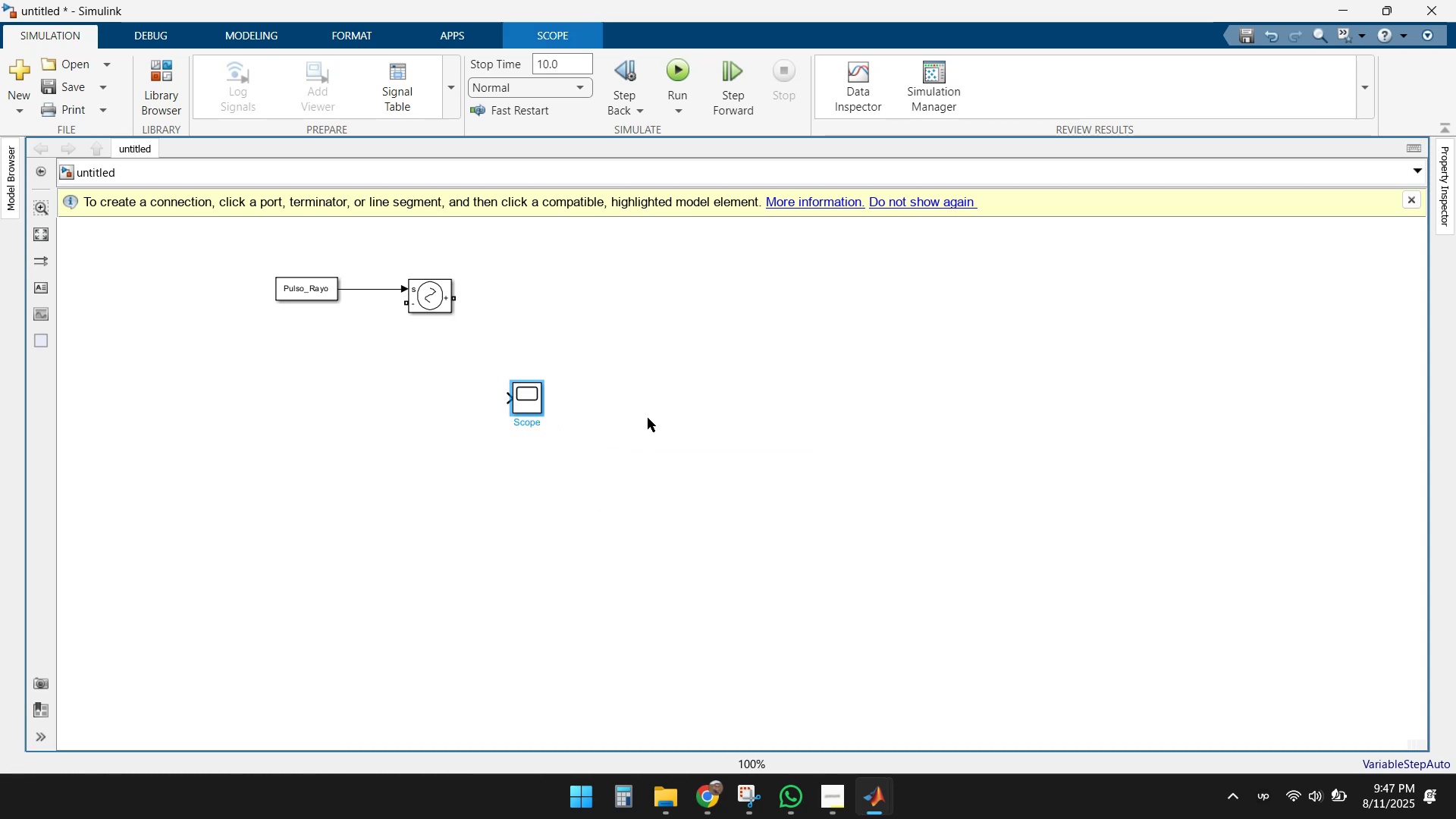 
left_click_drag(start_coordinate=[527, 400], to_coordinate=[431, 246])
 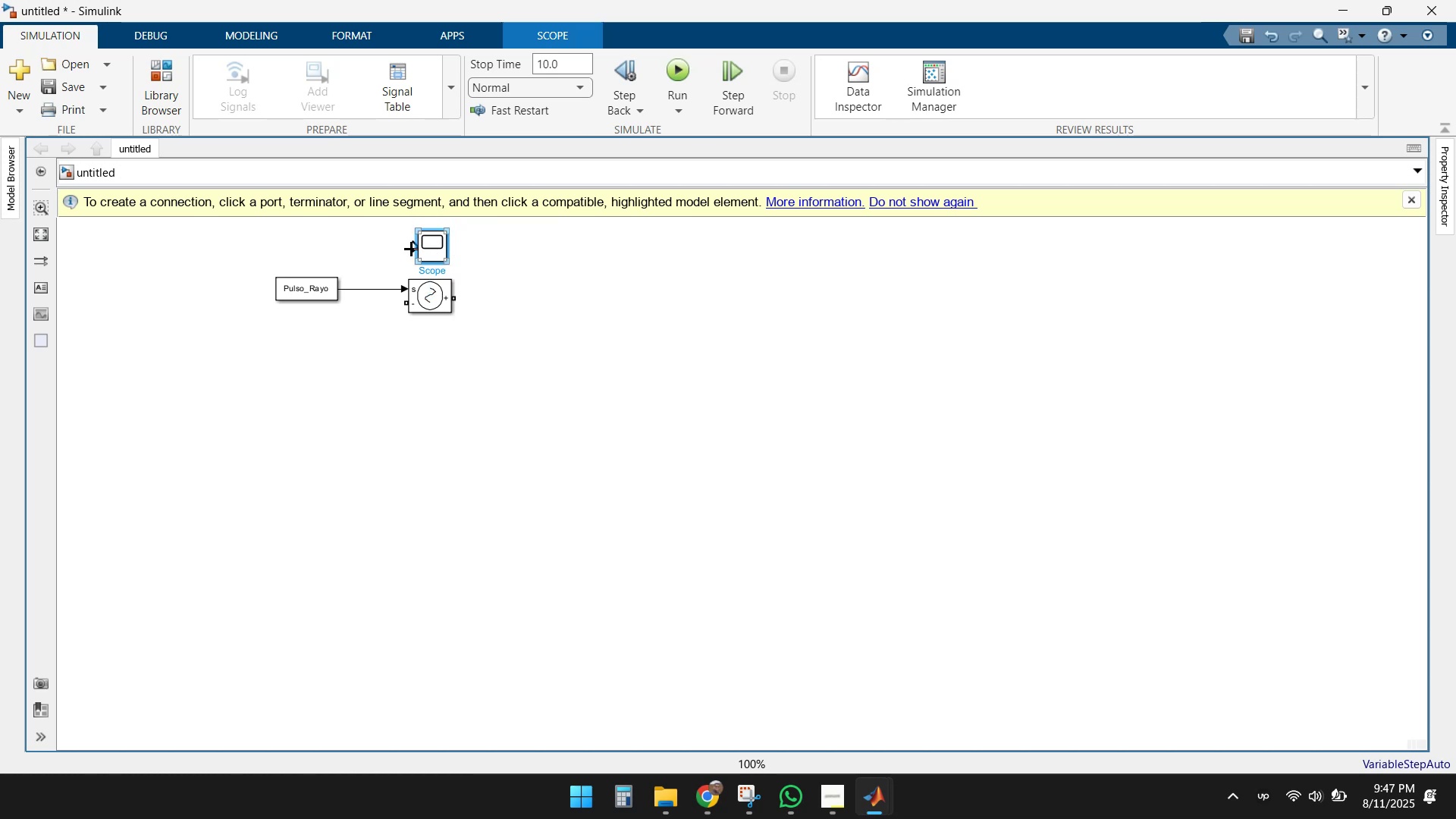 
left_click_drag(start_coordinate=[411, 248], to_coordinate=[373, 288])
 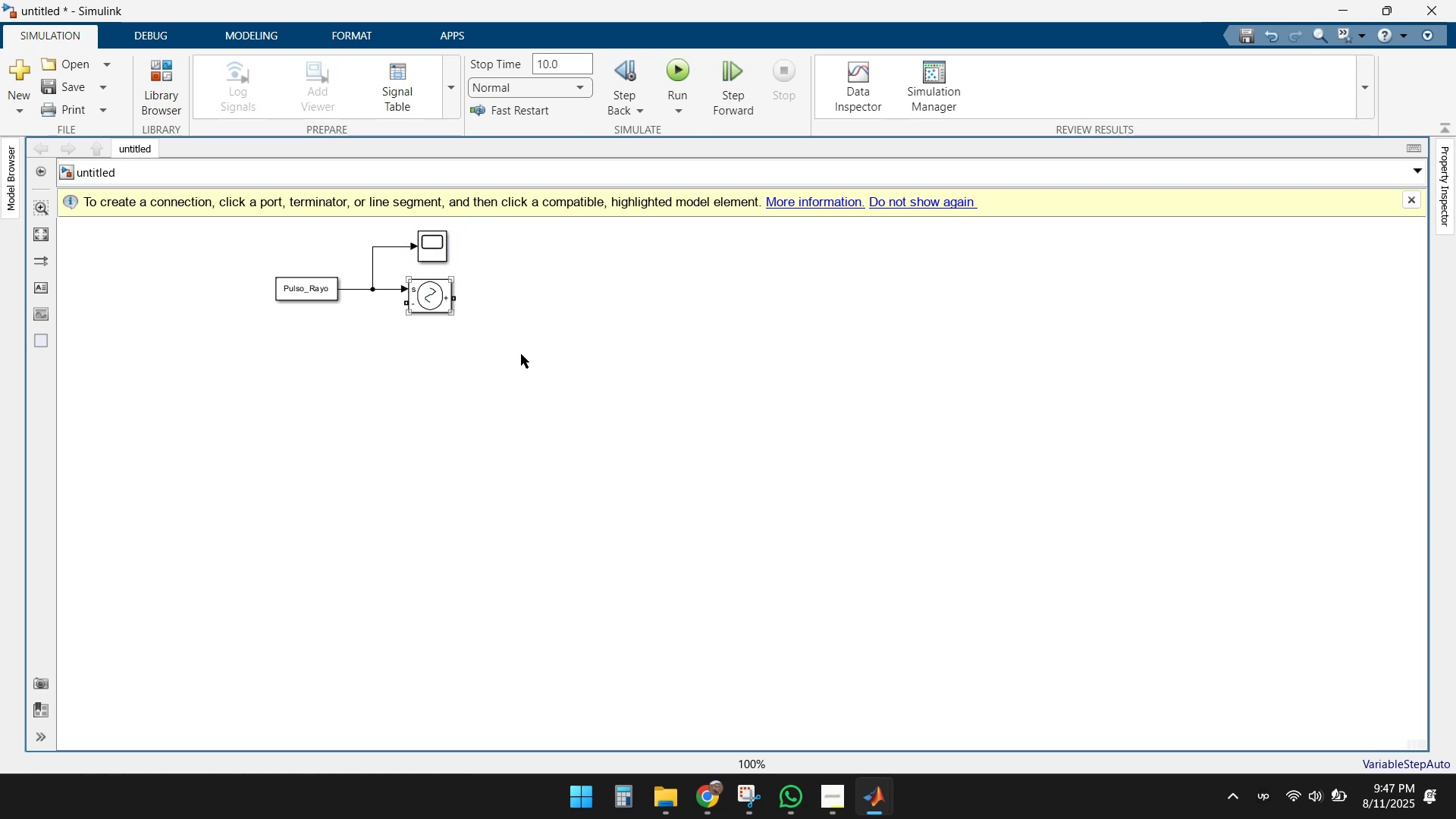 
left_click([585, 372])
 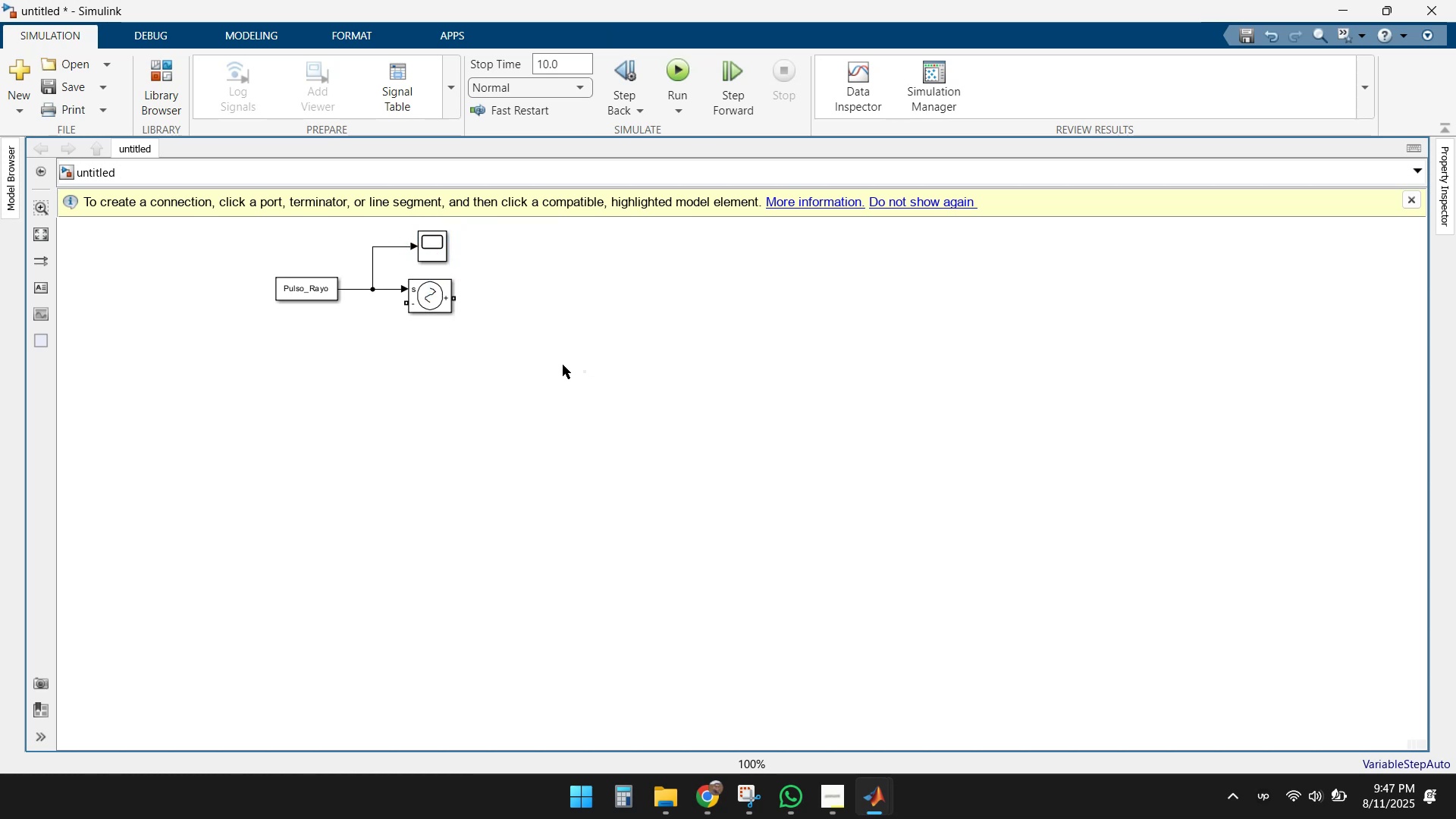 
left_click([704, 364])
 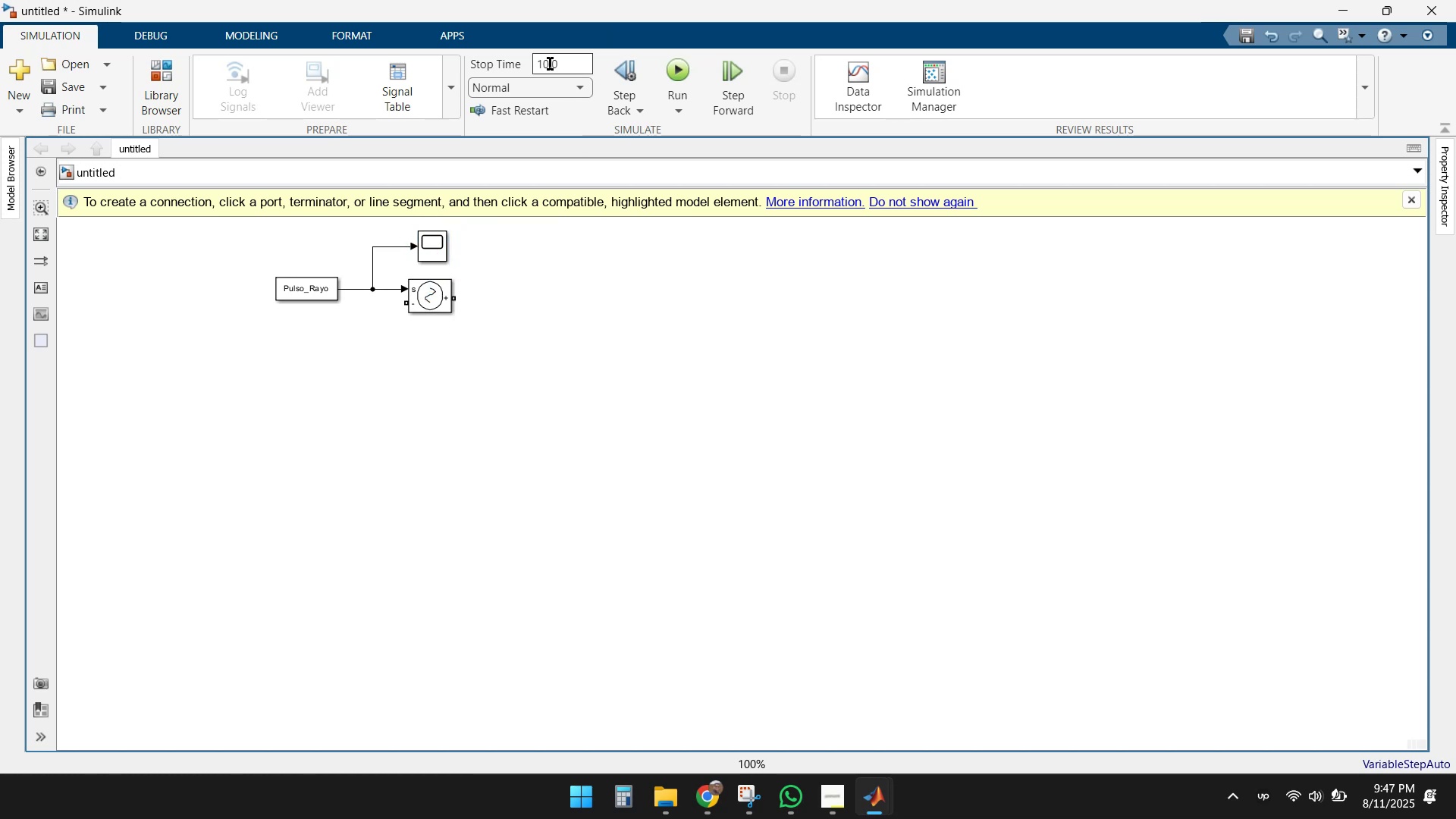 
left_click([561, 64])
 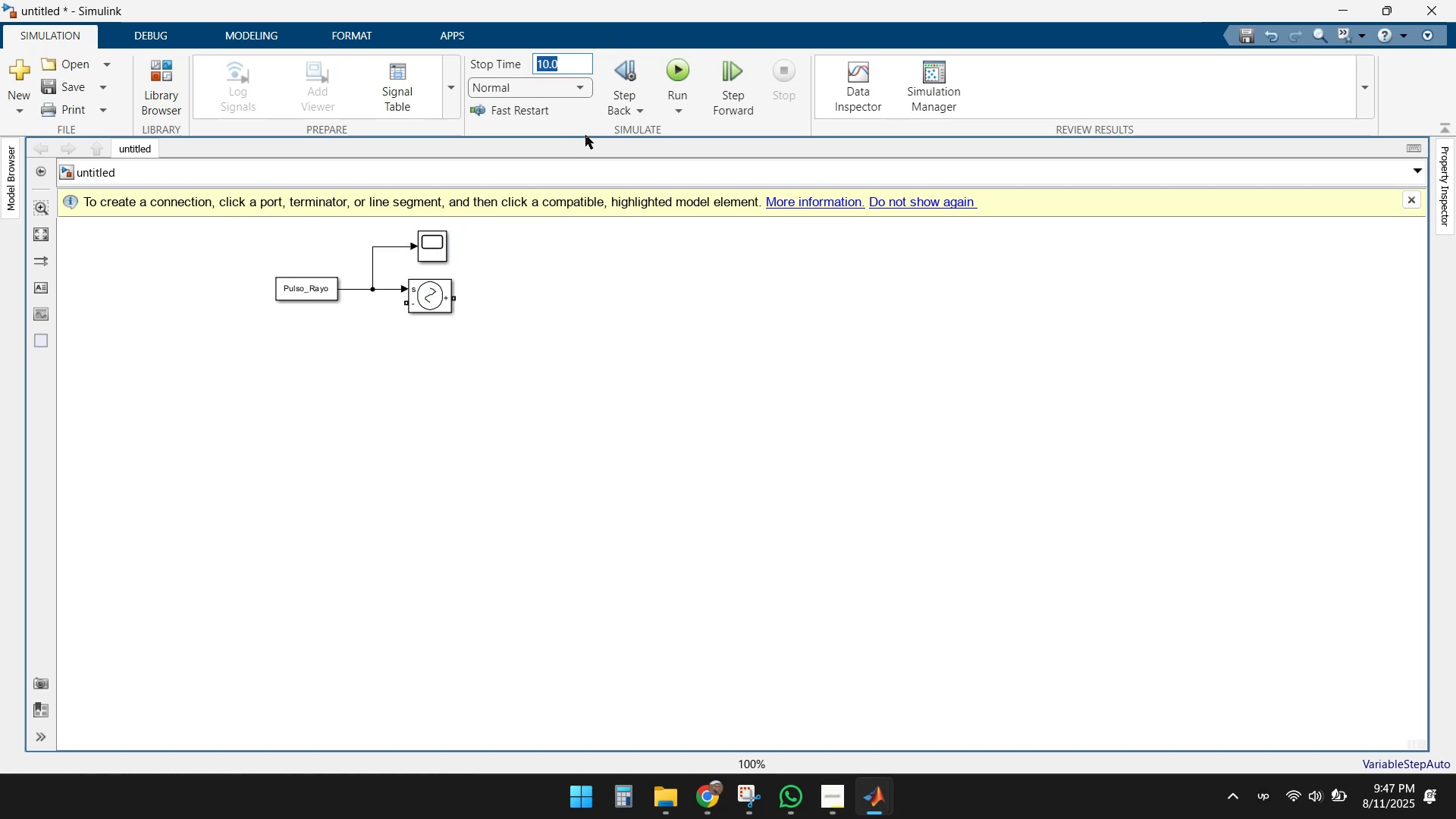 
key(Numpad0)
 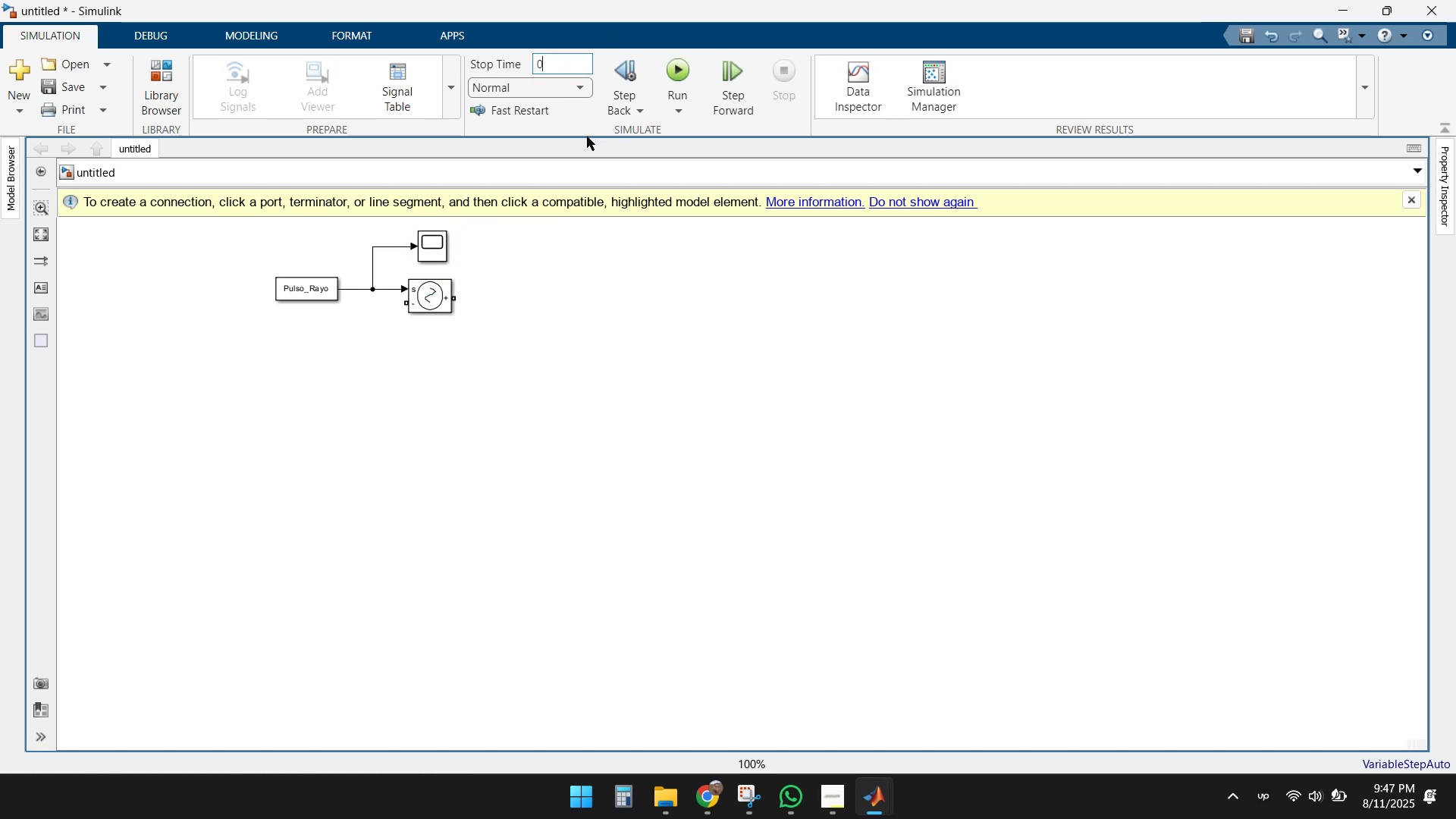 
key(NumpadDecimal)
 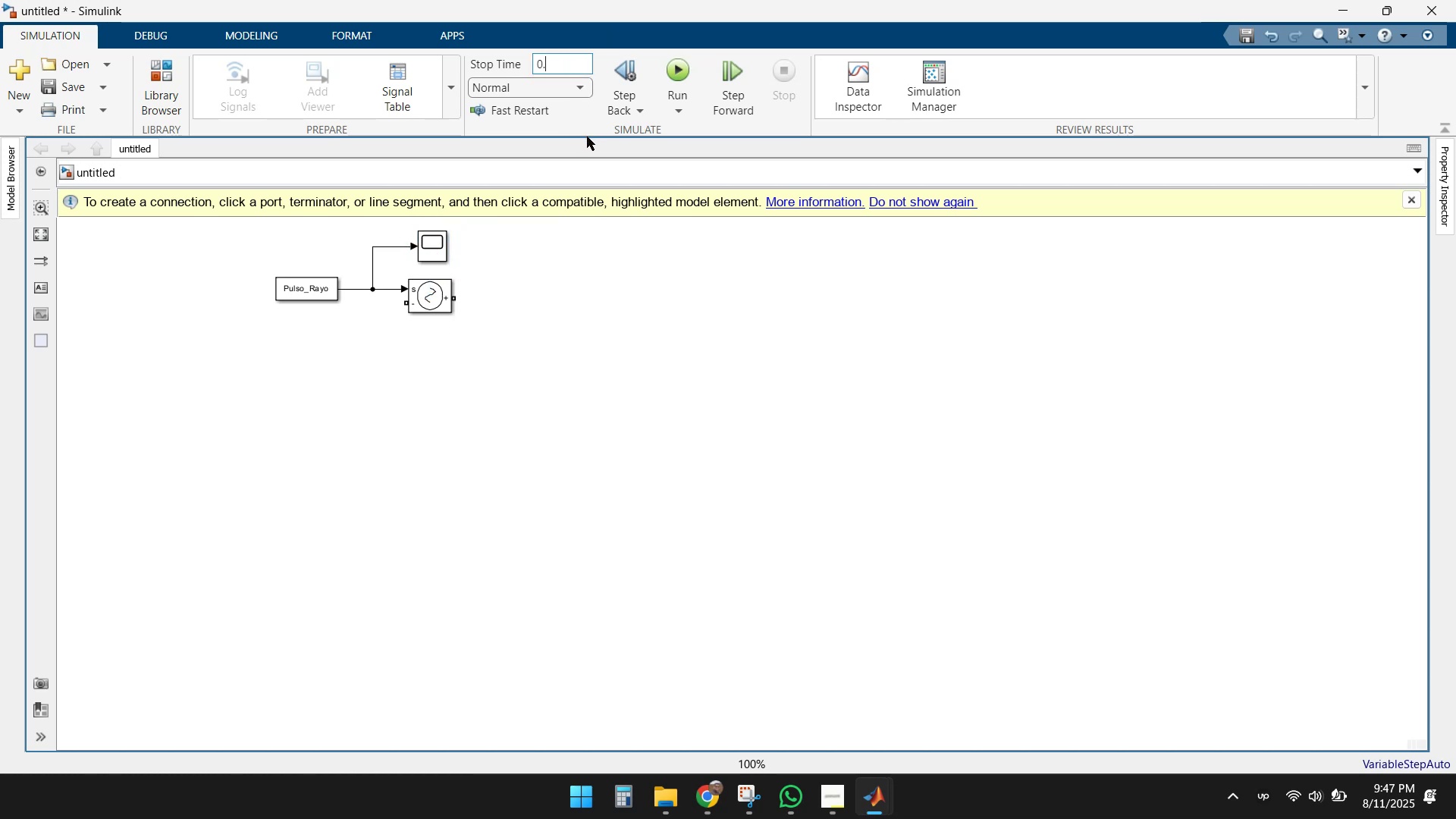 
key(Numpad0)
 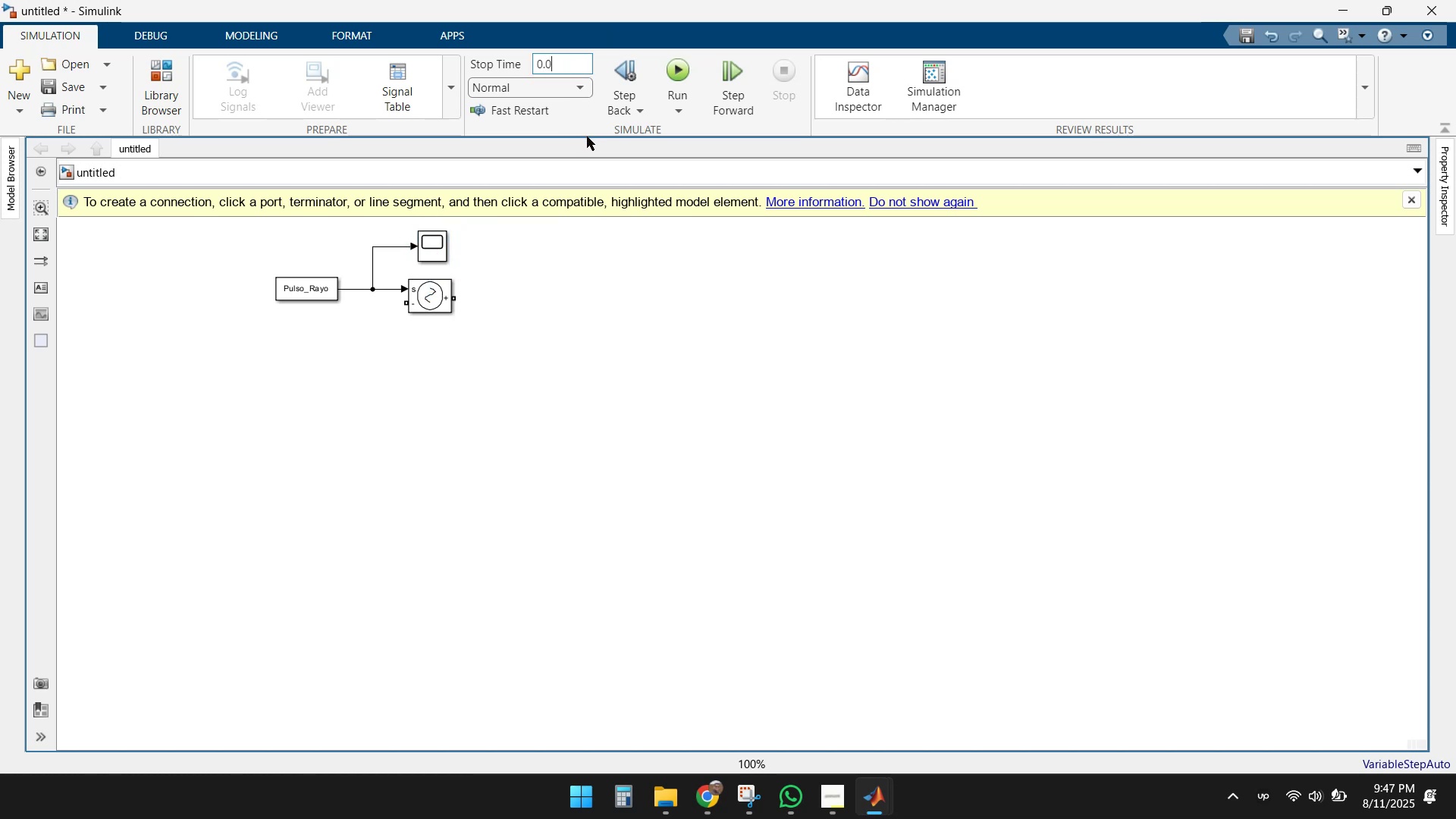 
key(Numpad0)
 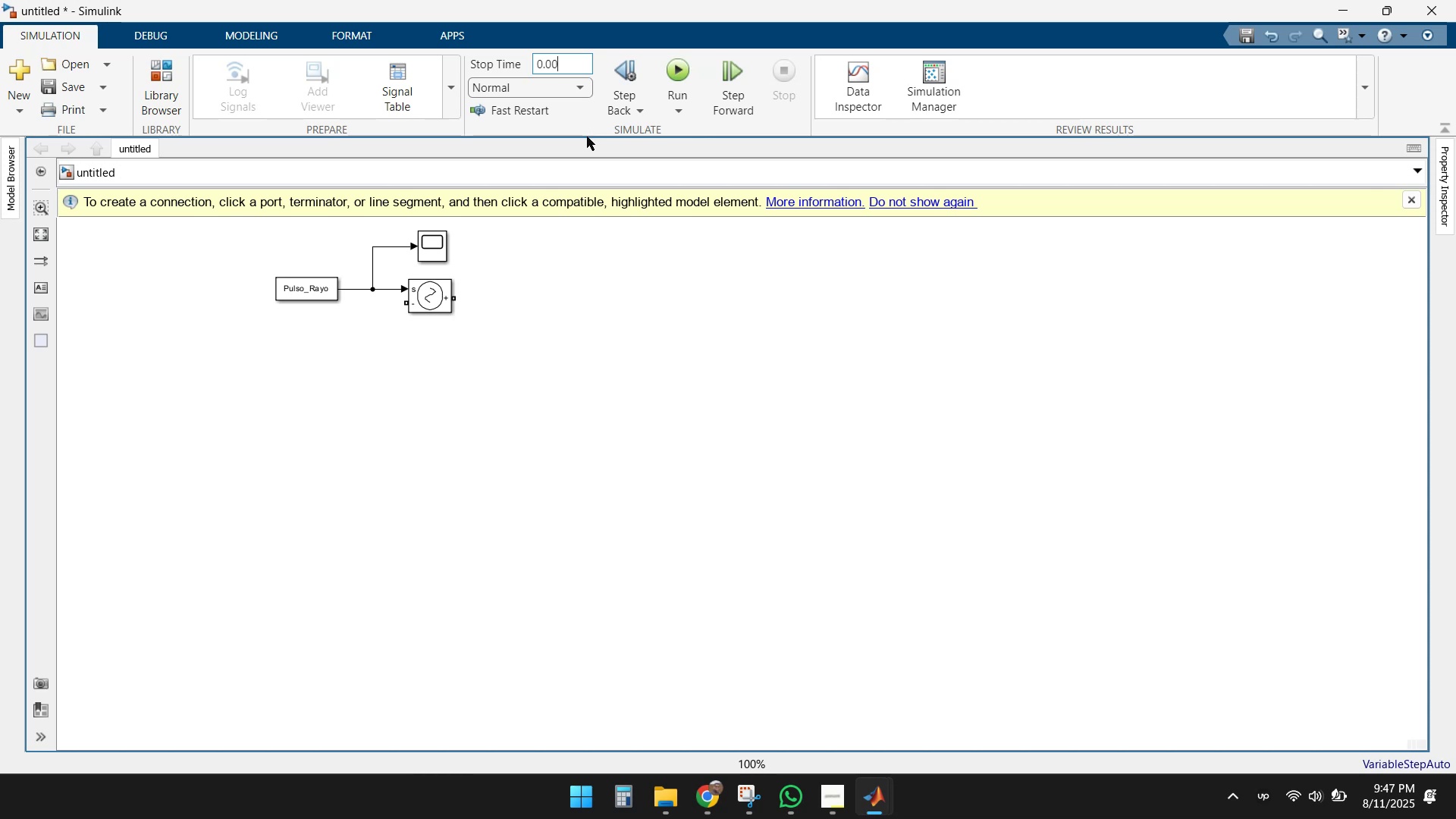 
key(Numpad1)
 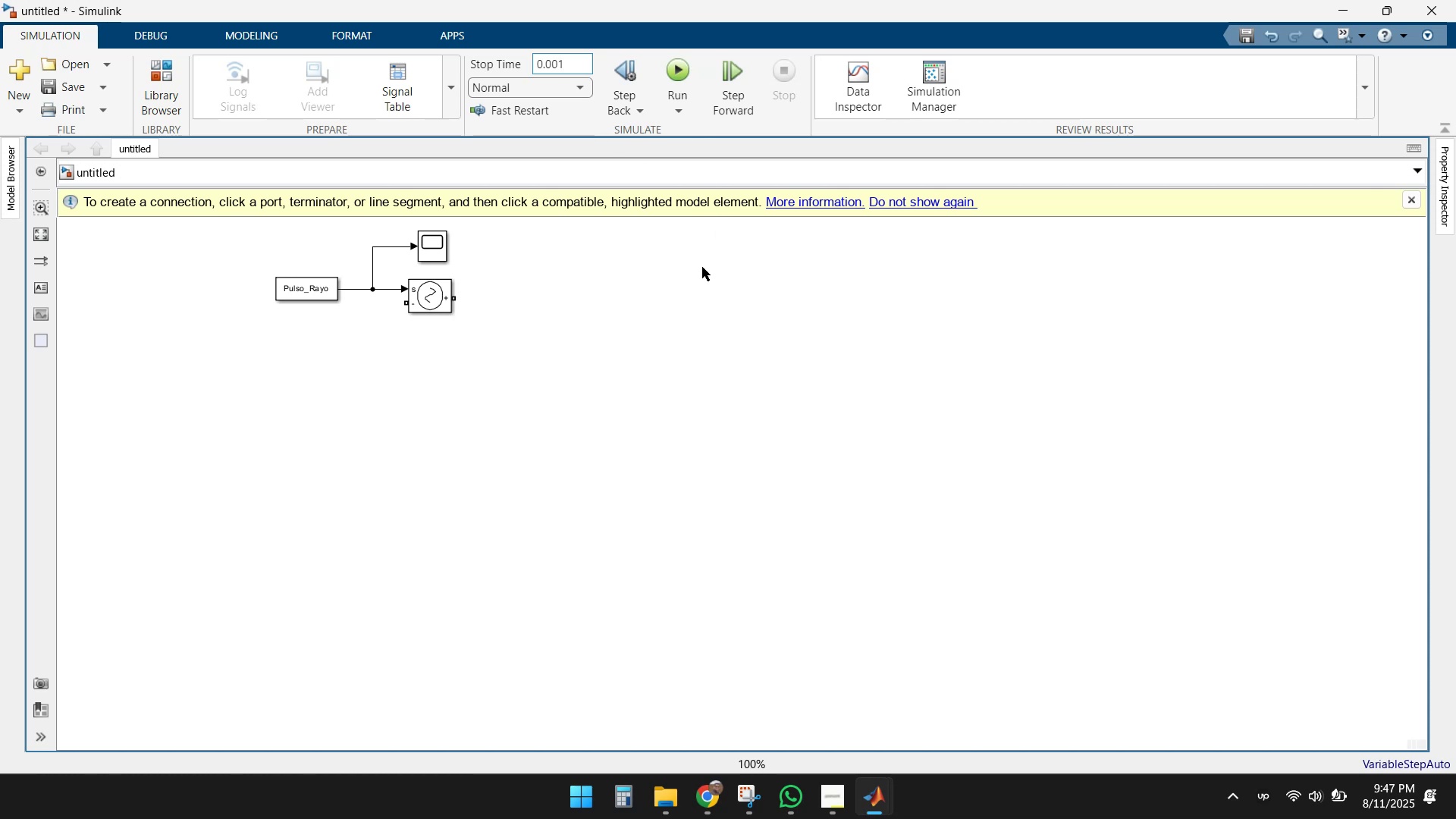 
left_click([624, 335])
 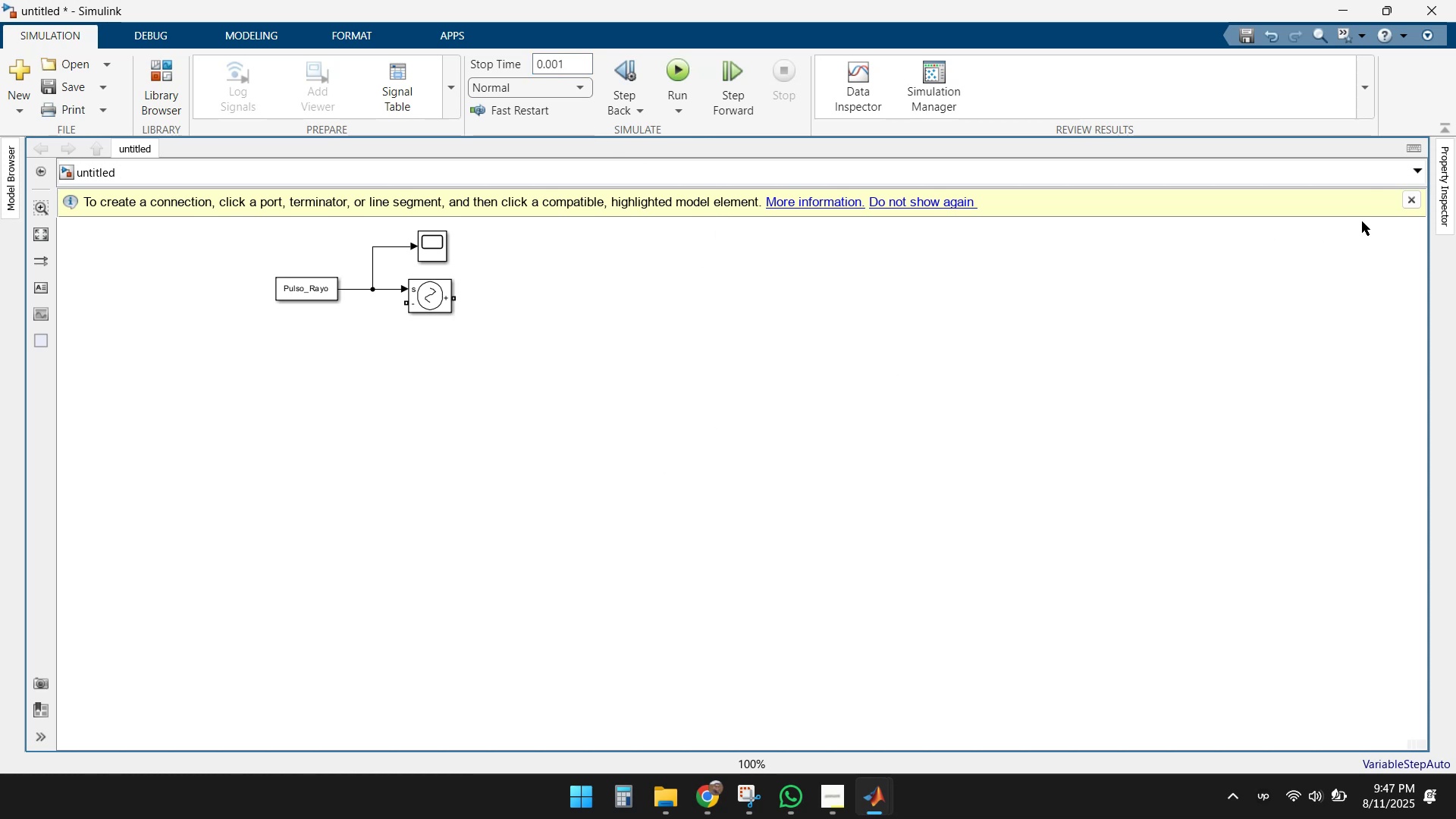 
left_click([1407, 197])
 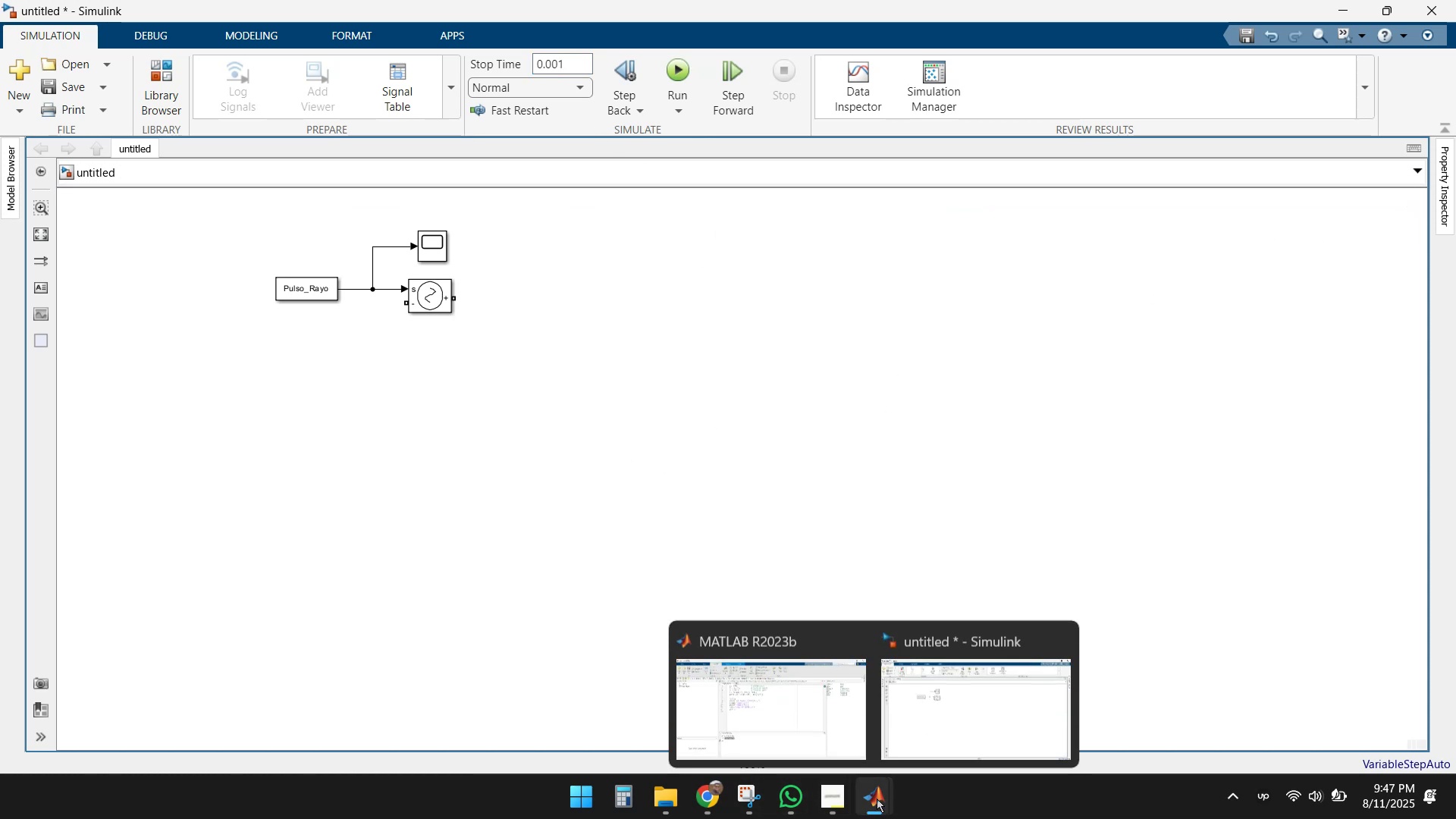 
left_click([711, 791])
 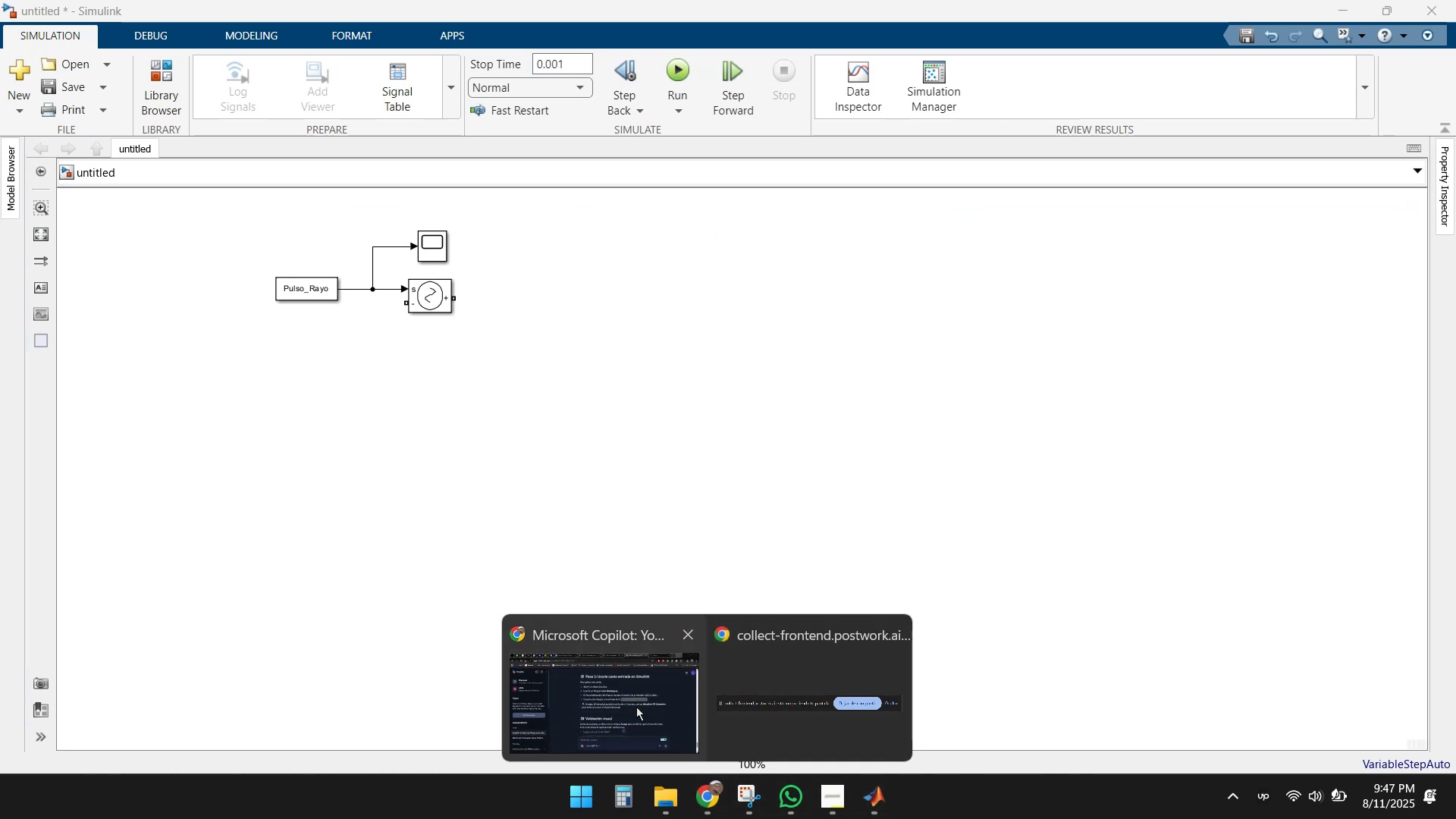 
left_click([622, 703])
 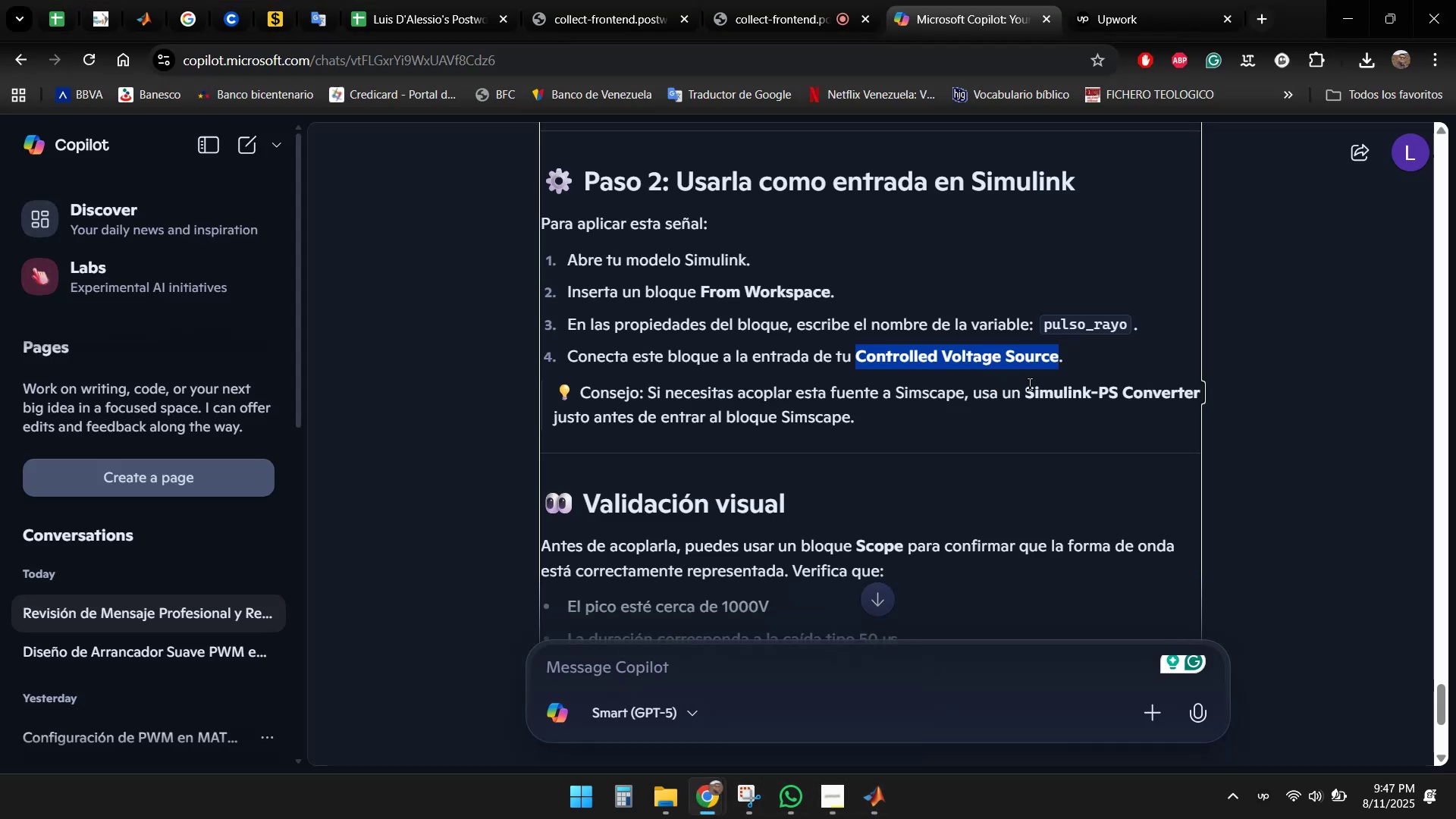 
left_click([892, 405])
 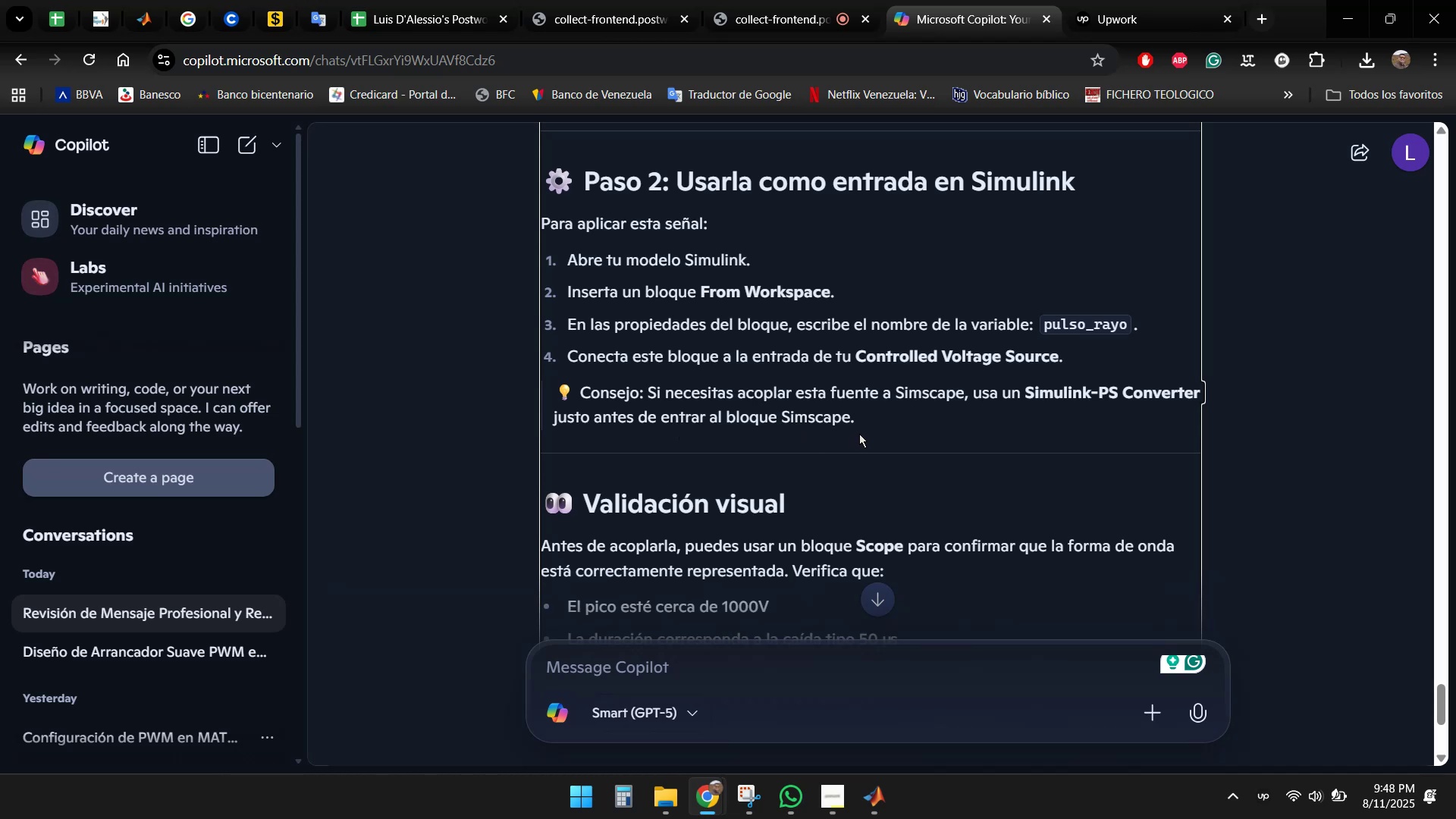 
wait(18.73)
 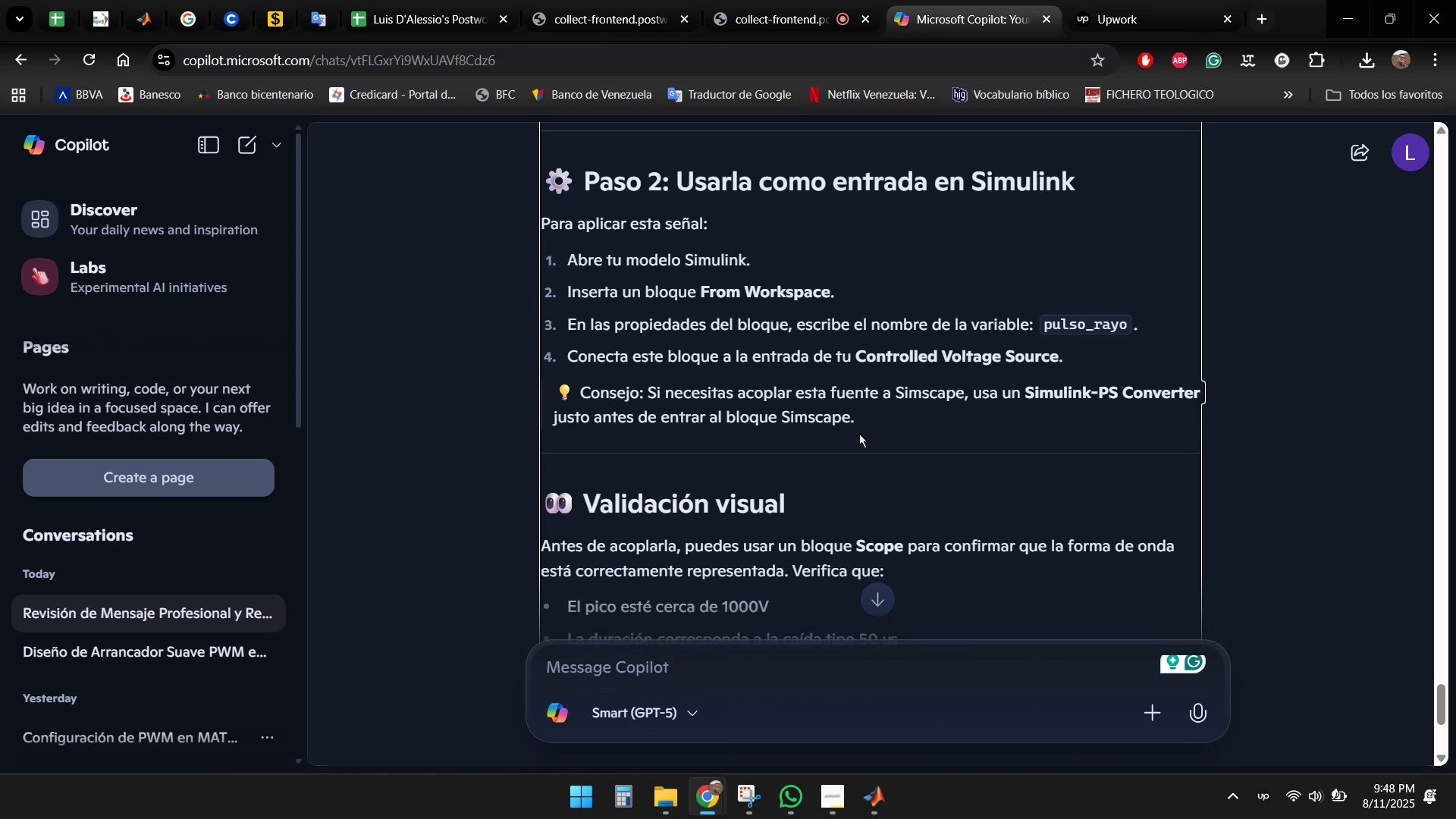 
left_click_drag(start_coordinate=[1029, 391], to_coordinate=[1202, 391])
 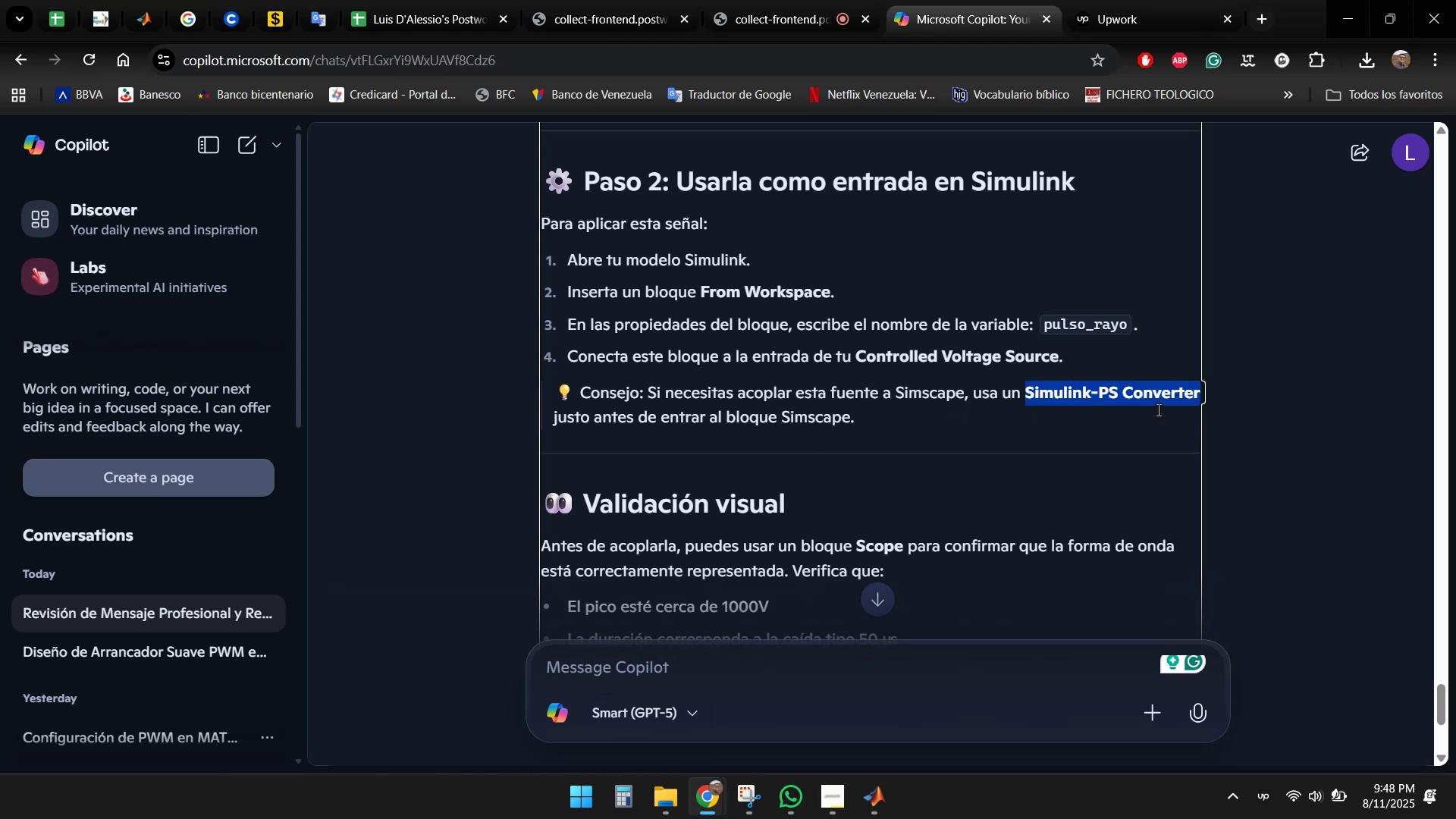 
key(Control+C)
 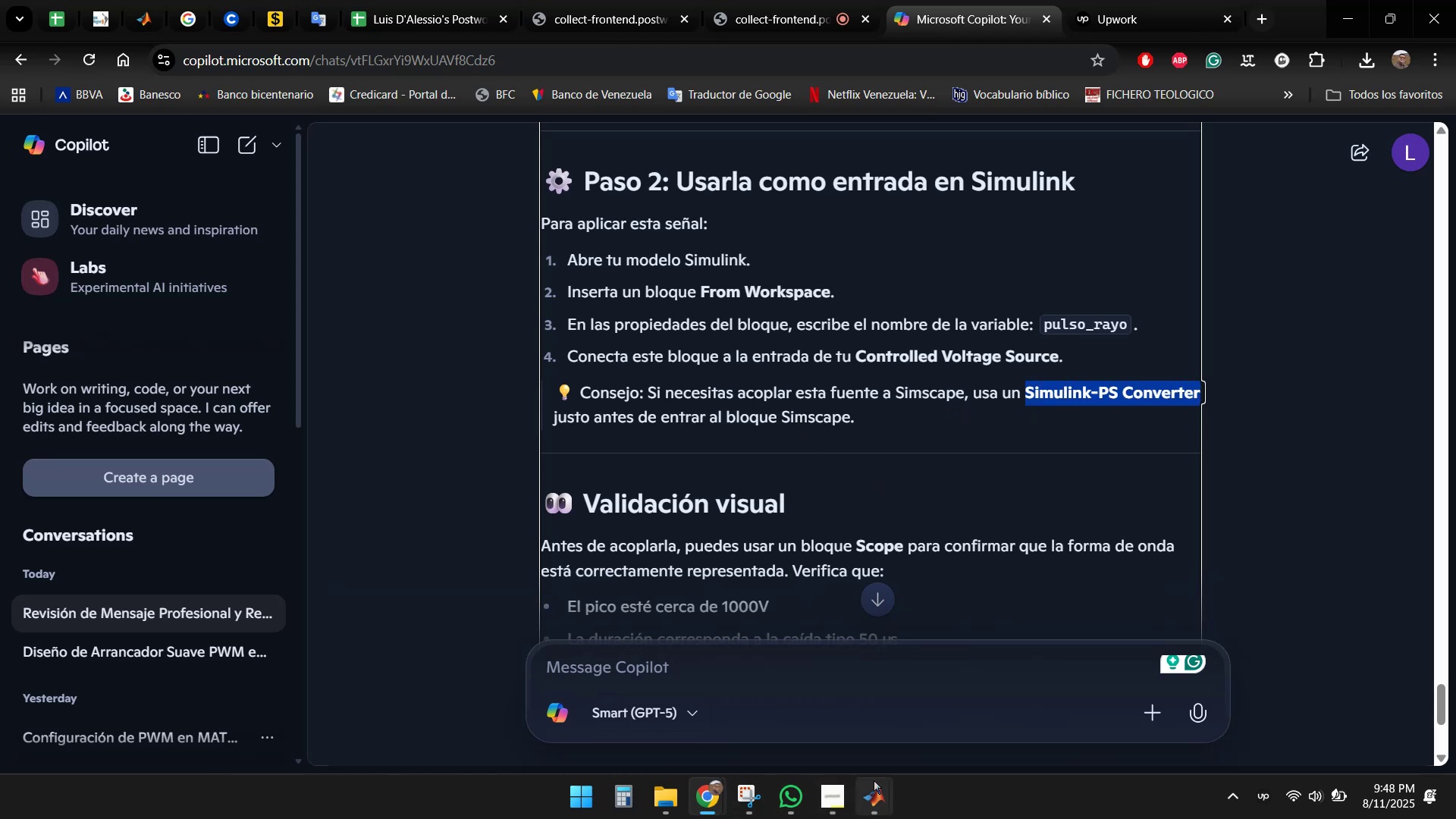 
left_click([876, 795])
 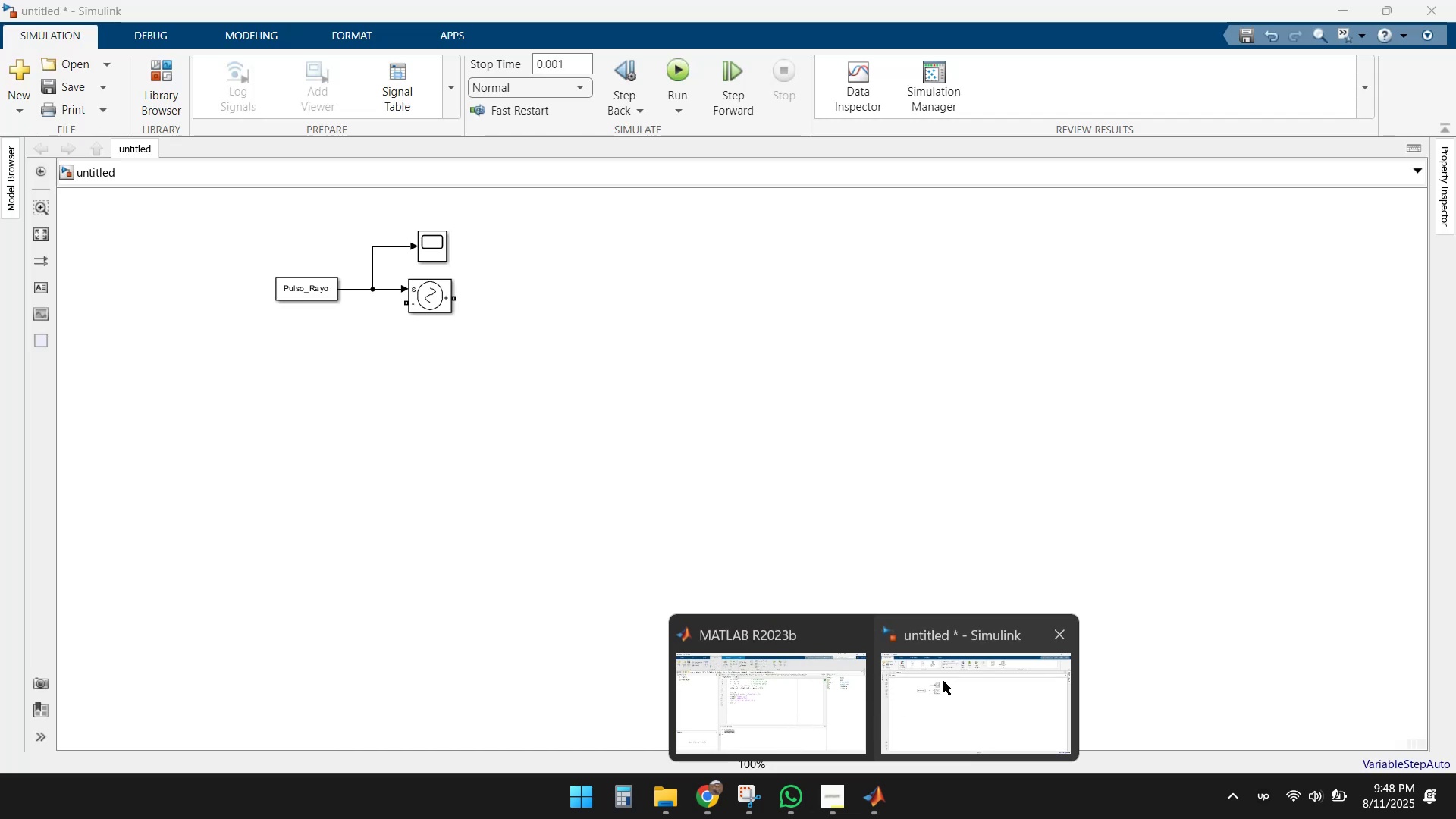 
left_click([943, 681])
 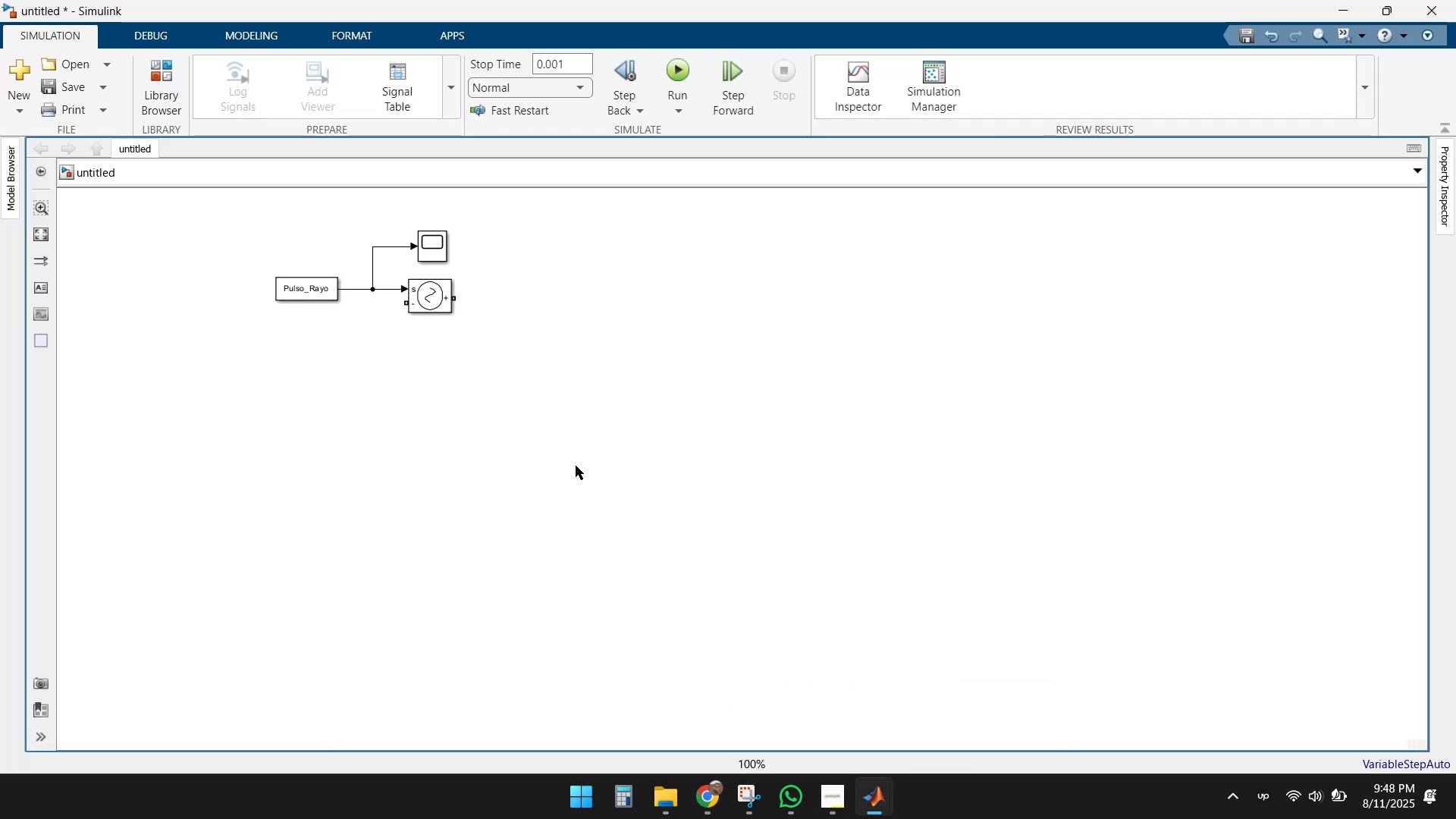 
double_click([554, 458])
 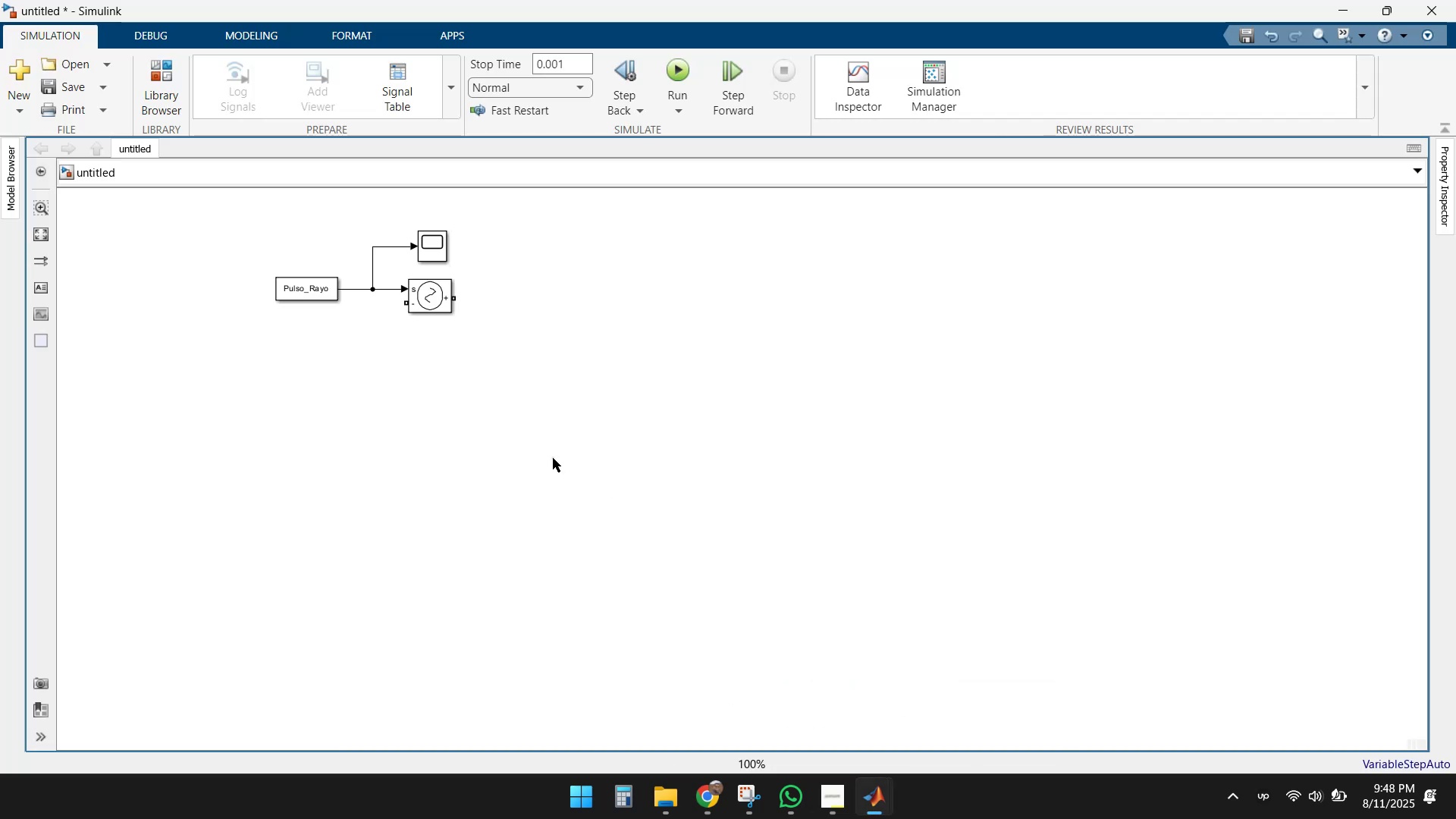 
hold_key(key=ControlLeft, duration=0.51)
 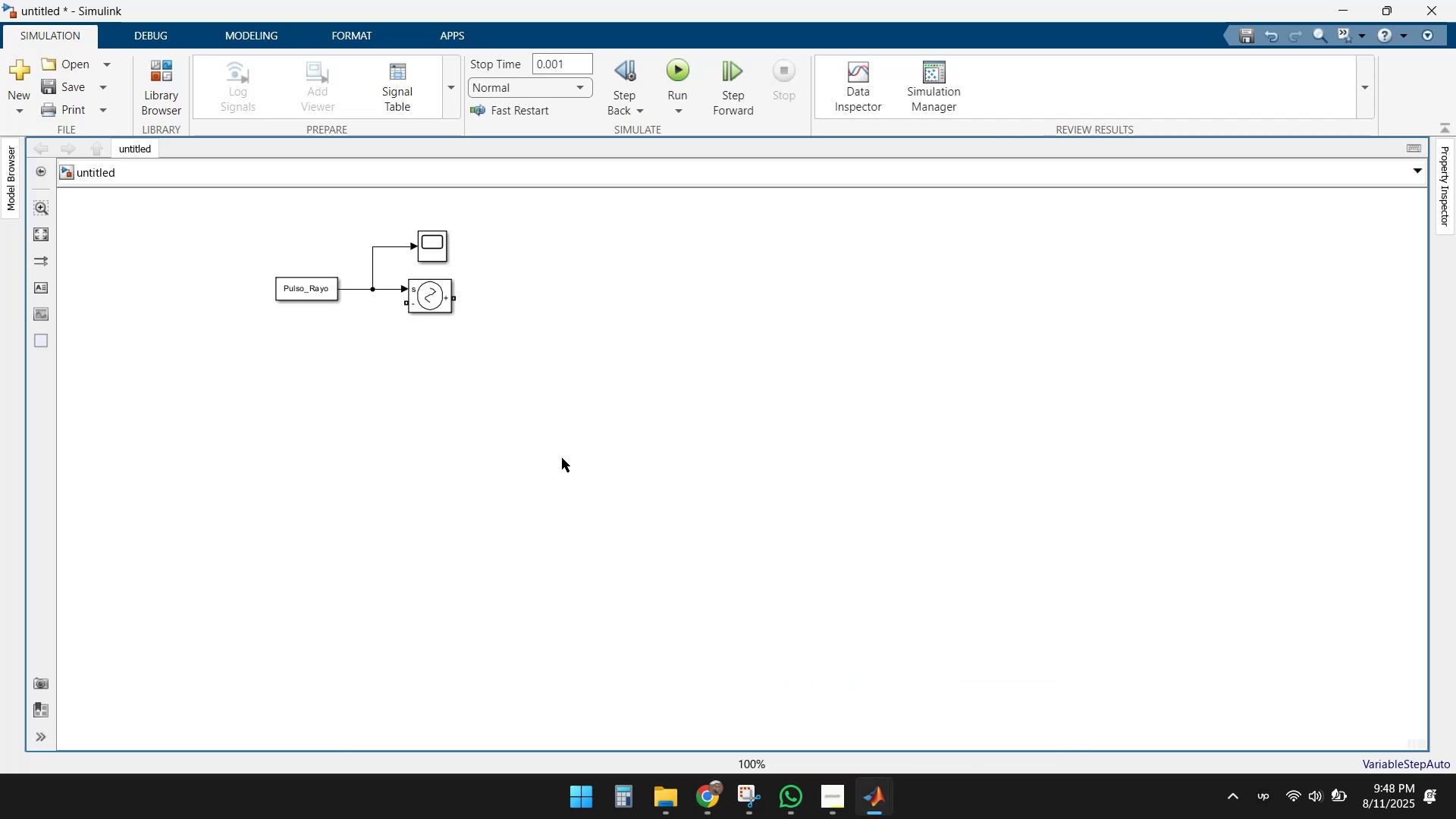 
double_click([562, 458])
 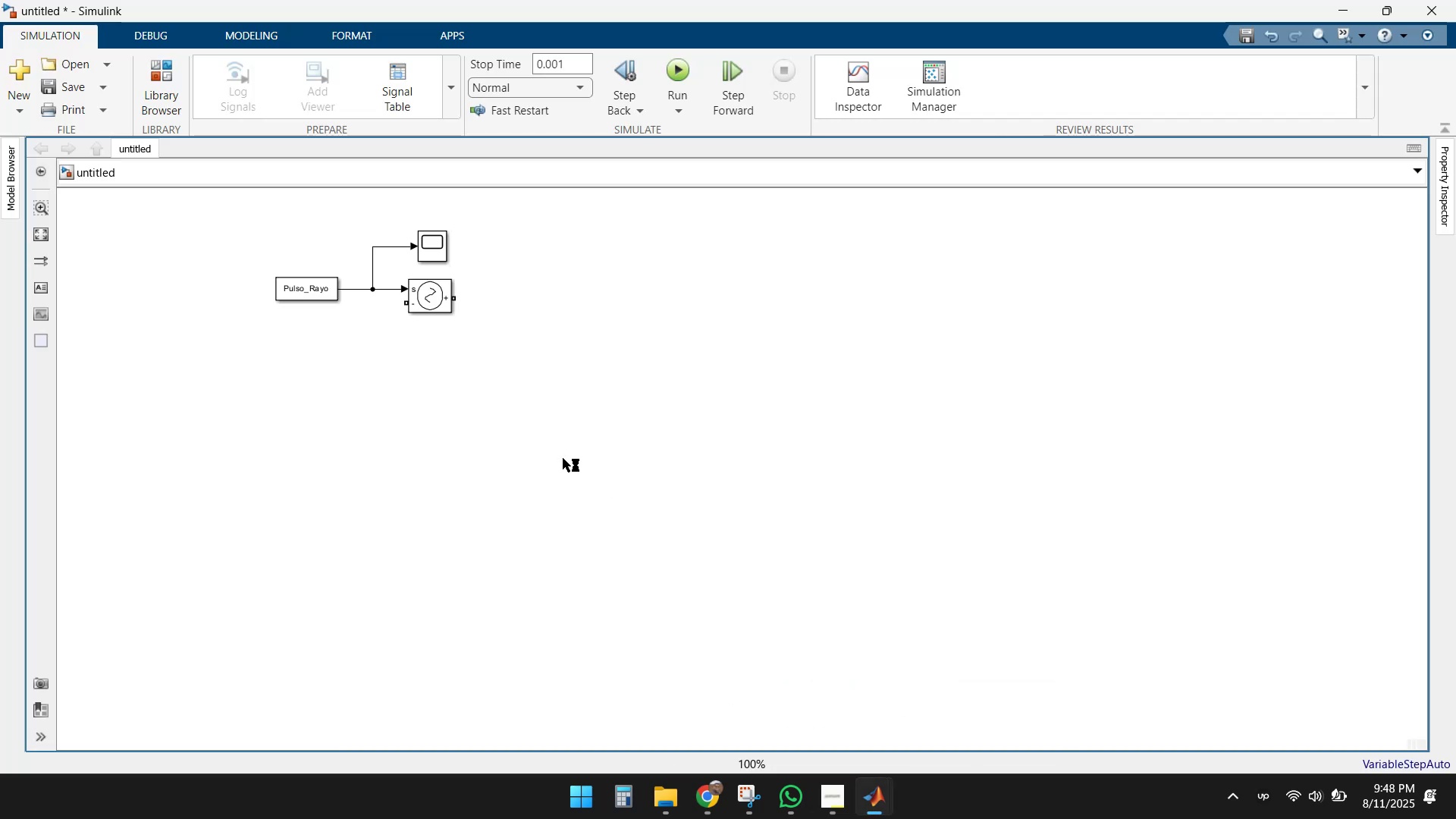 
key(Control+V)
 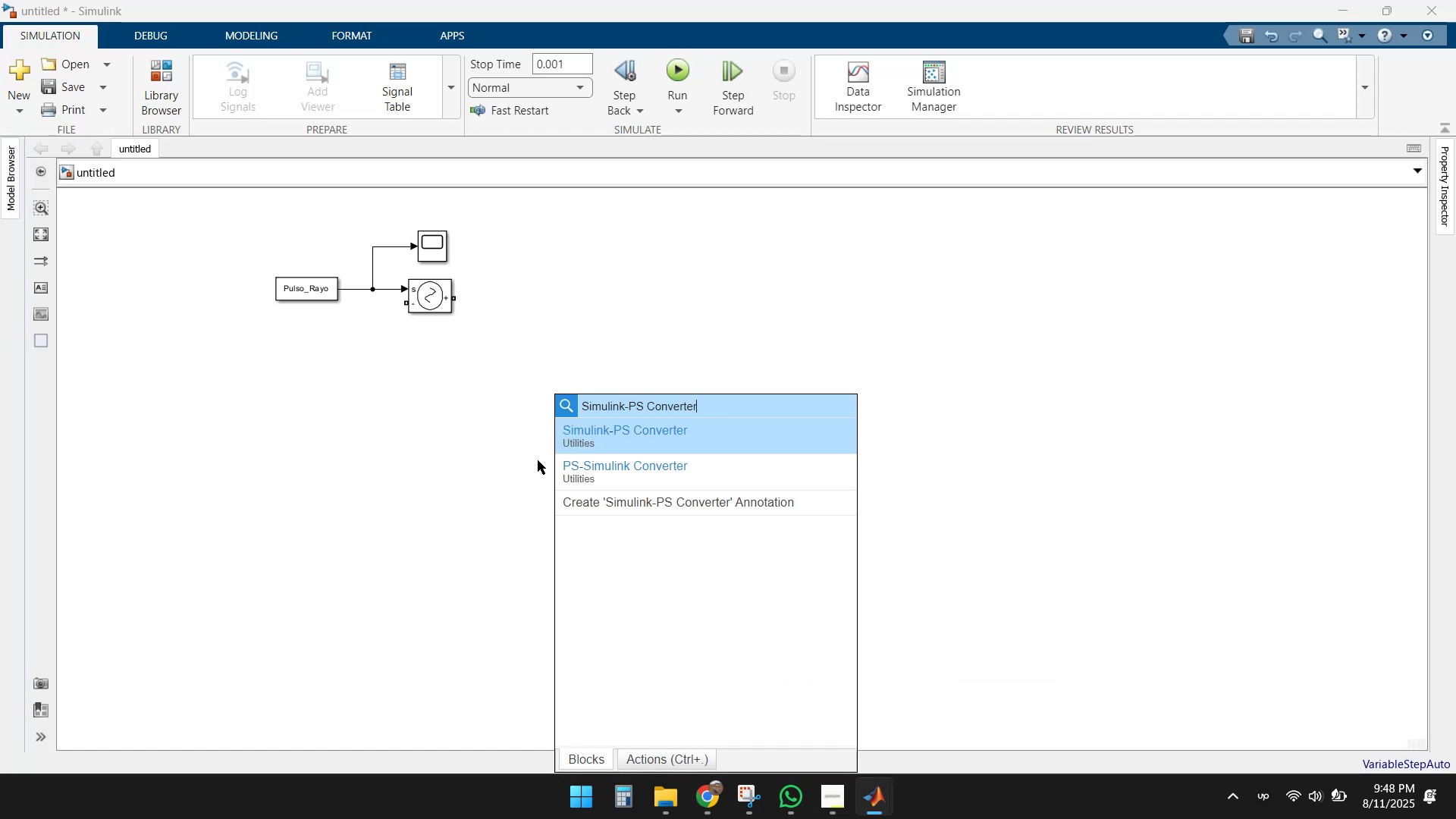 
left_click([625, 440])
 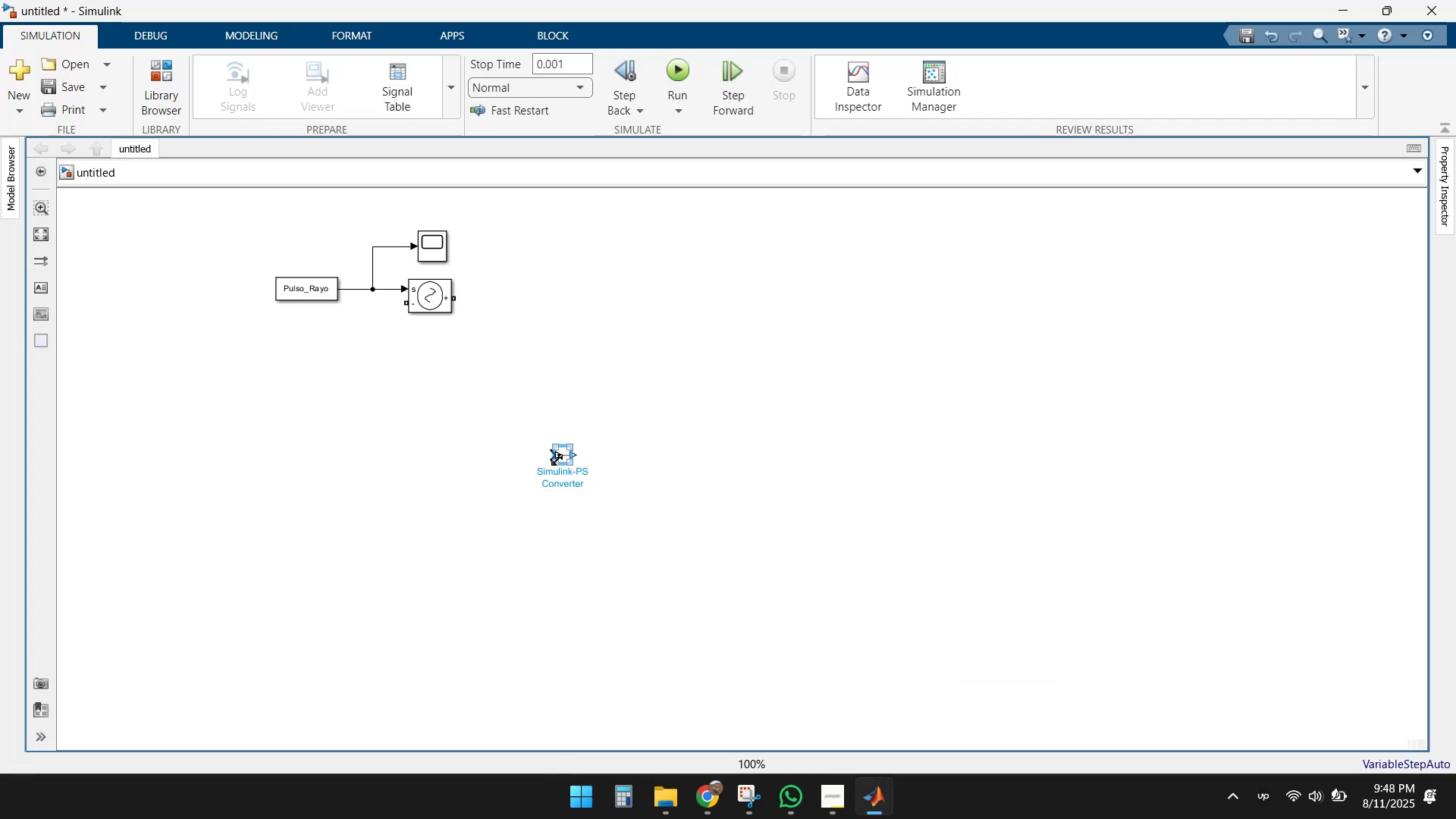 
left_click_drag(start_coordinate=[560, 457], to_coordinate=[371, 366])
 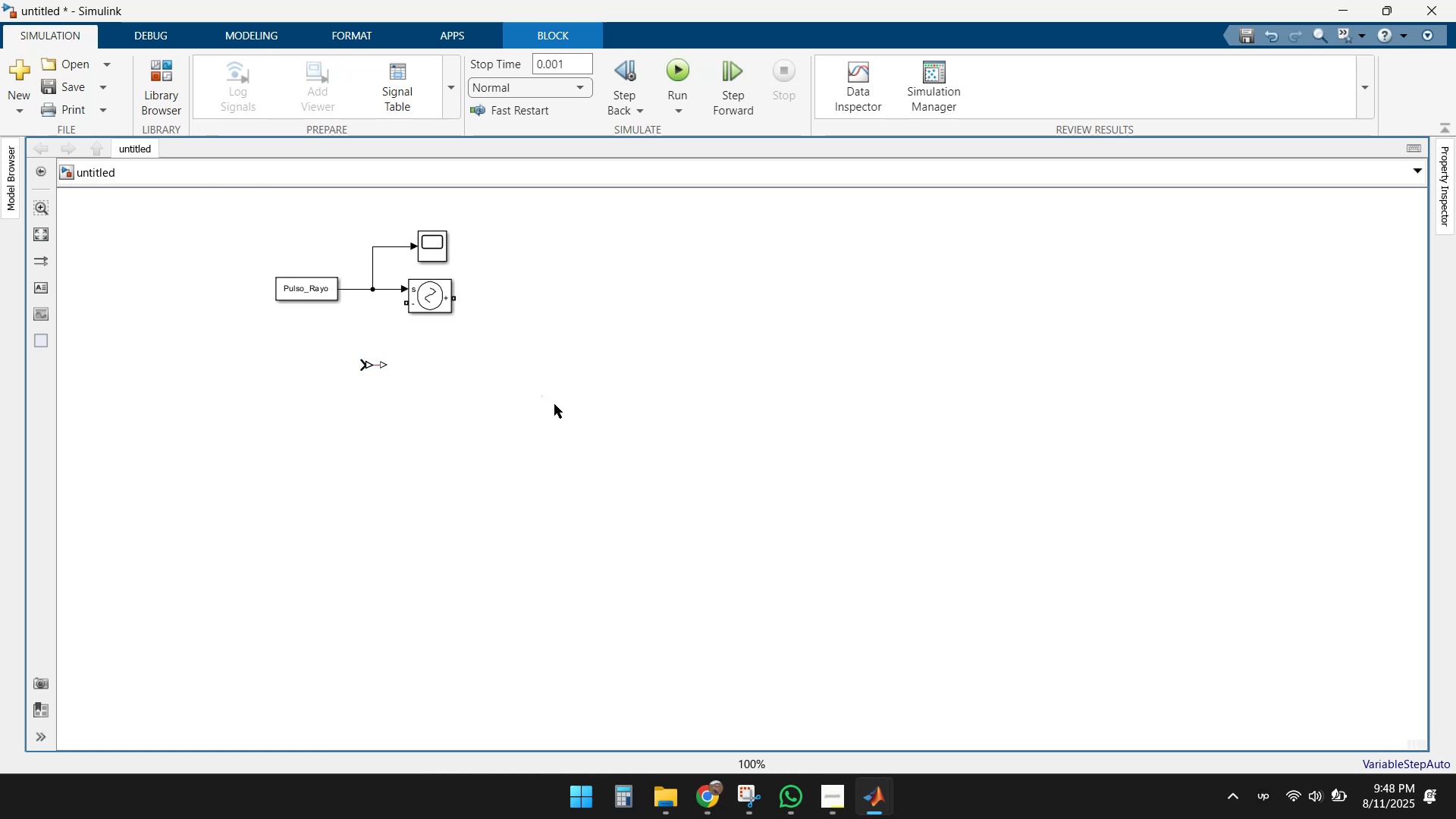 
double_click([569, 409])
 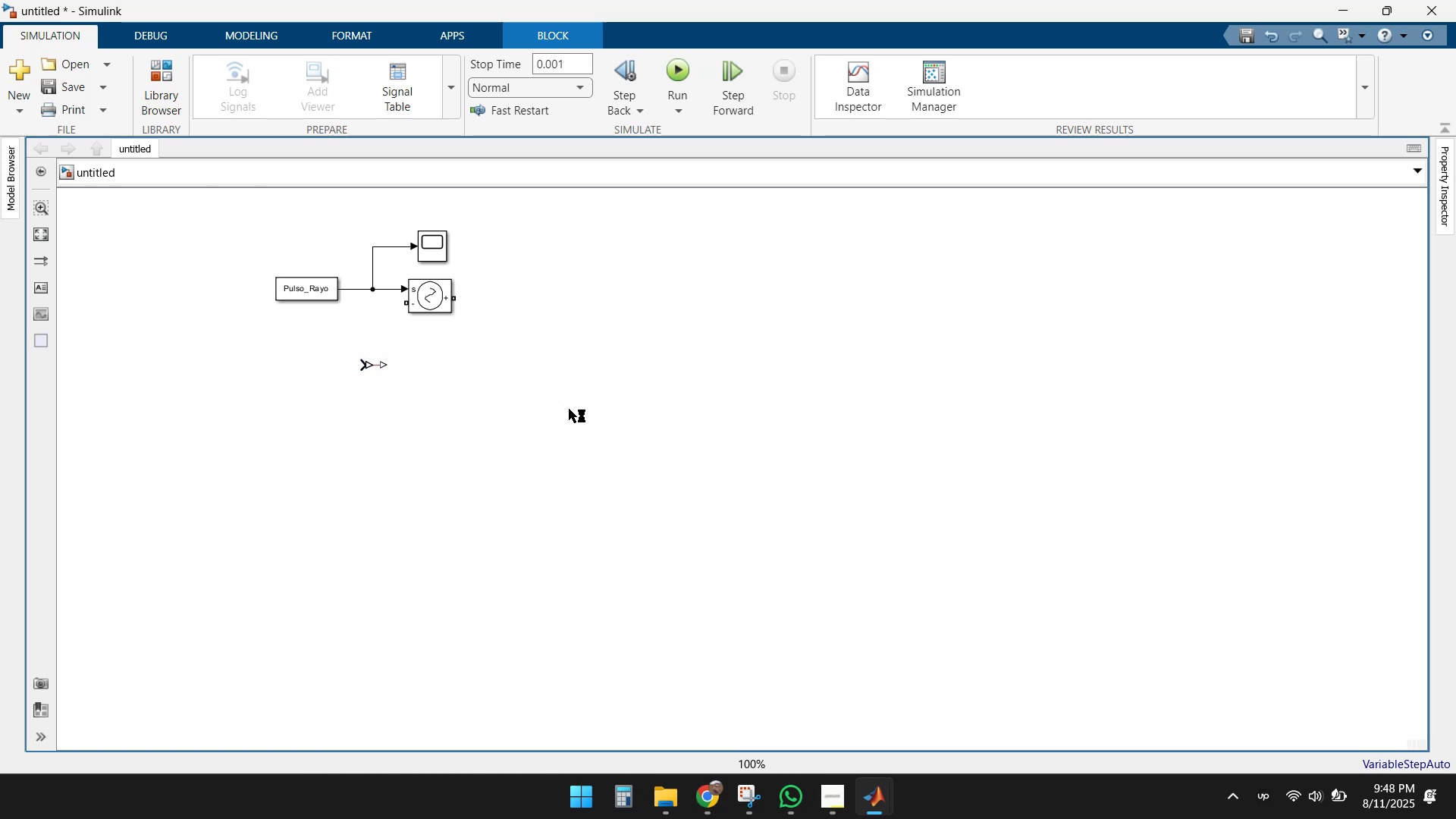 
triple_click([569, 409])
 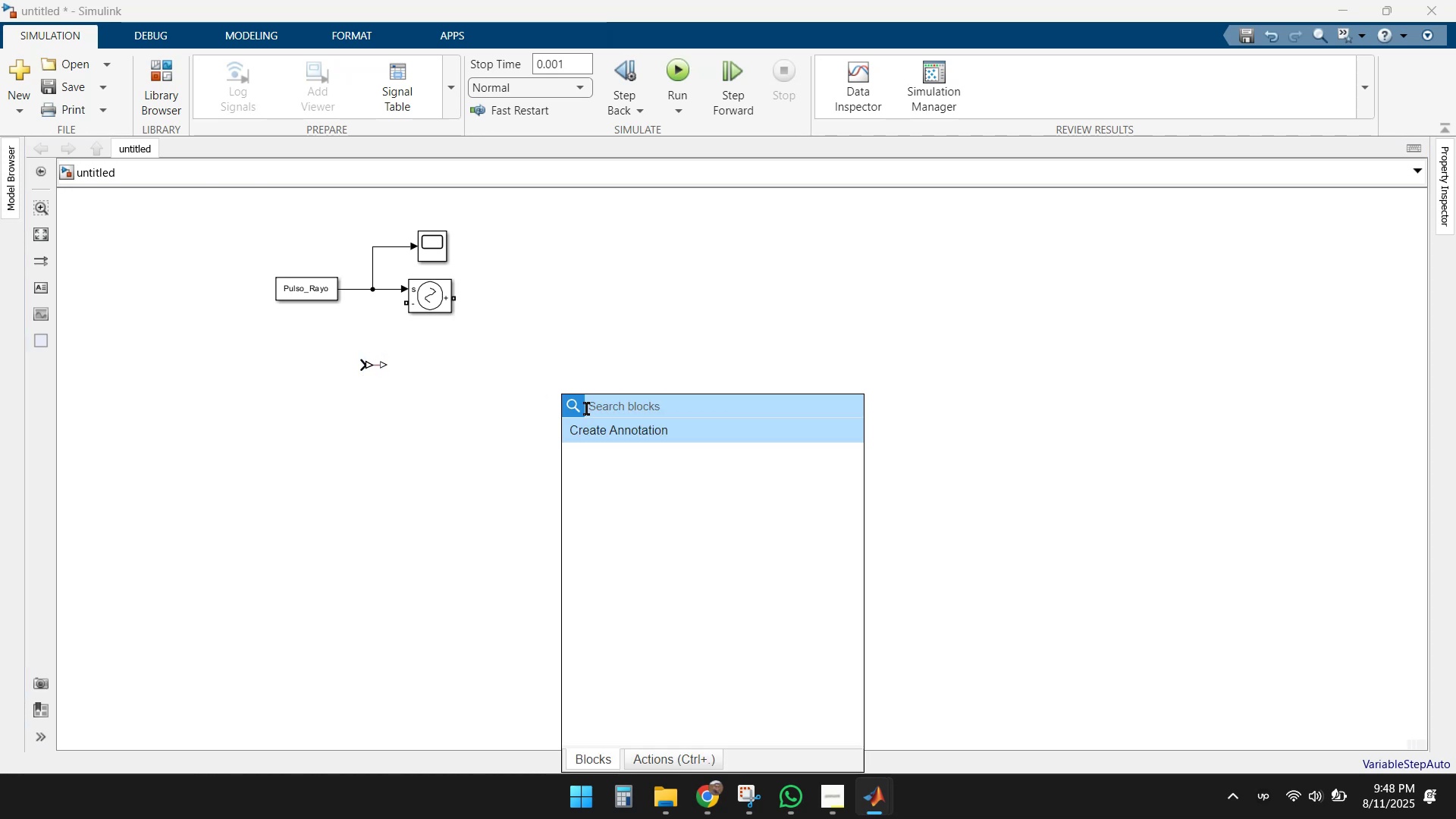 
type(controlled voltage)
 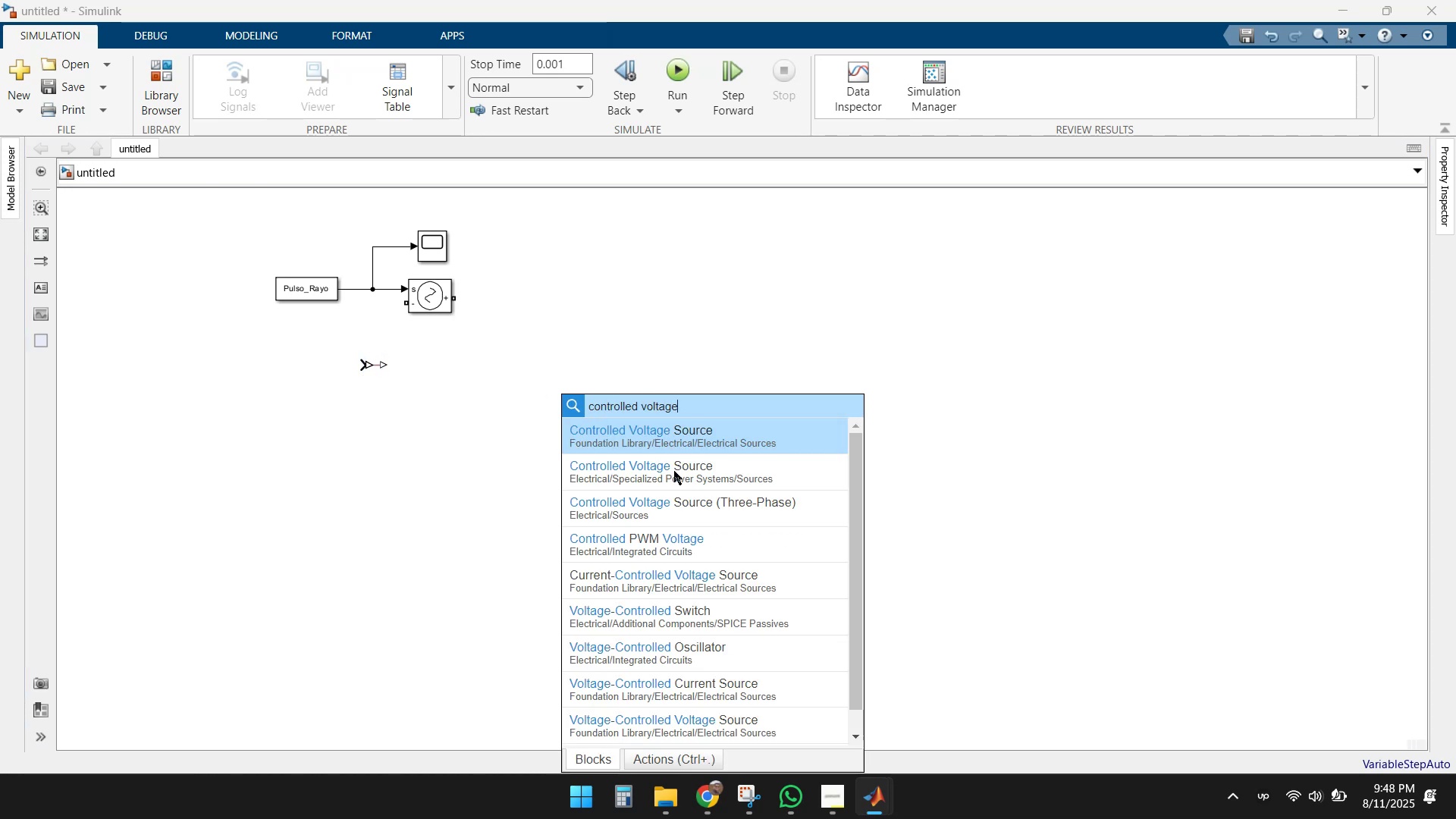 
left_click([688, 440])
 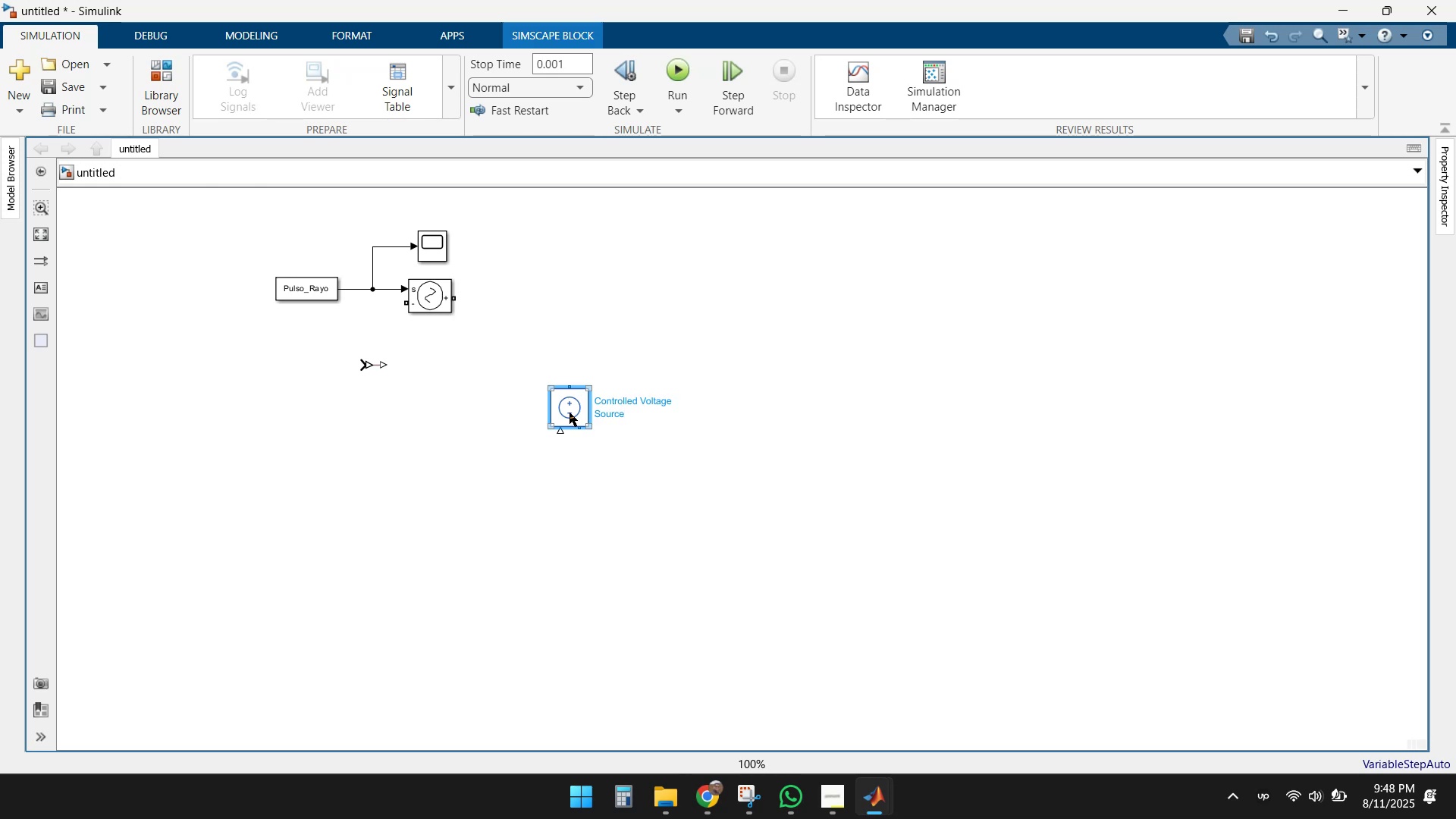 
key(Control+R)
 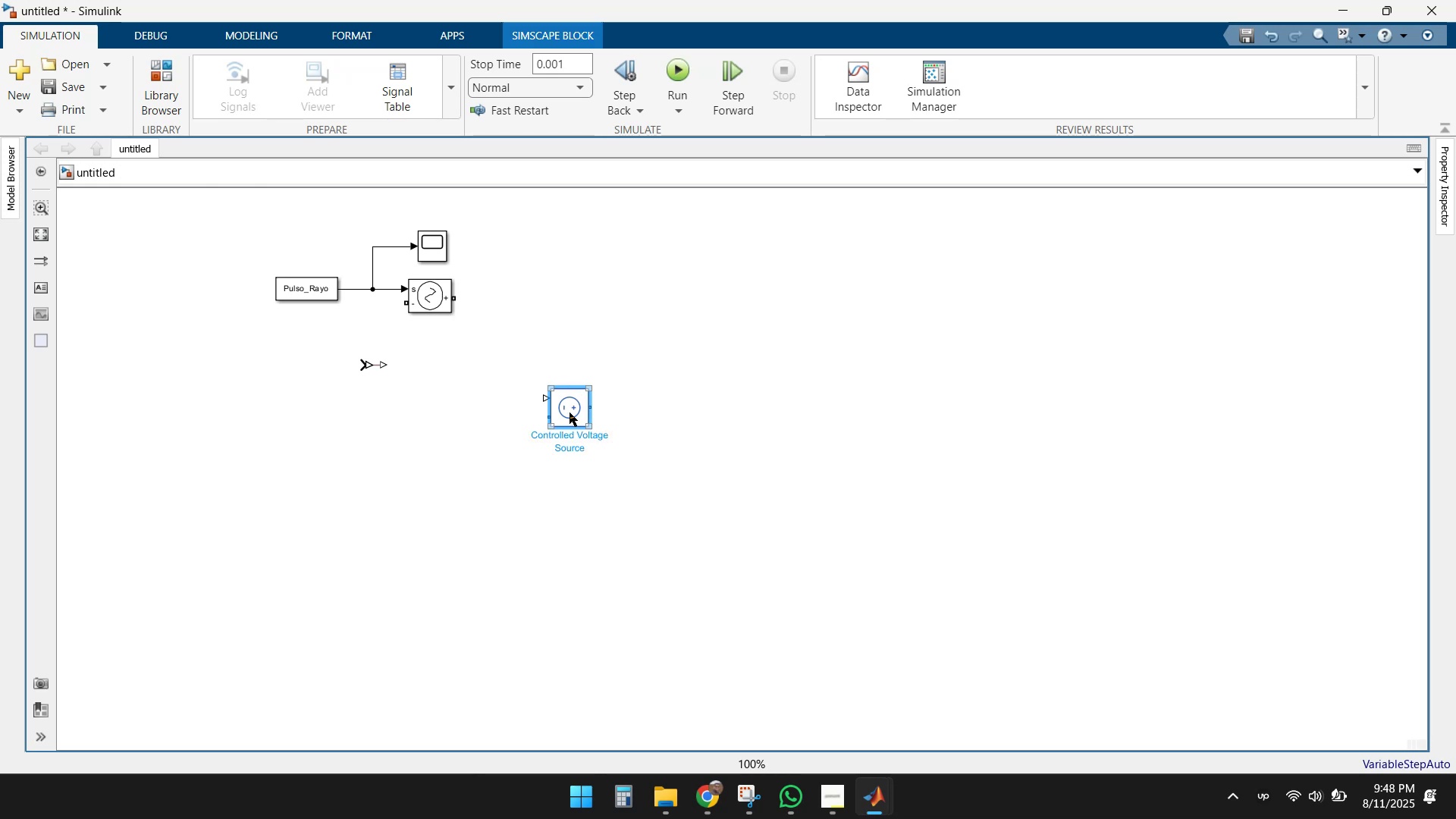 
left_click_drag(start_coordinate=[570, 413], to_coordinate=[517, 375])
 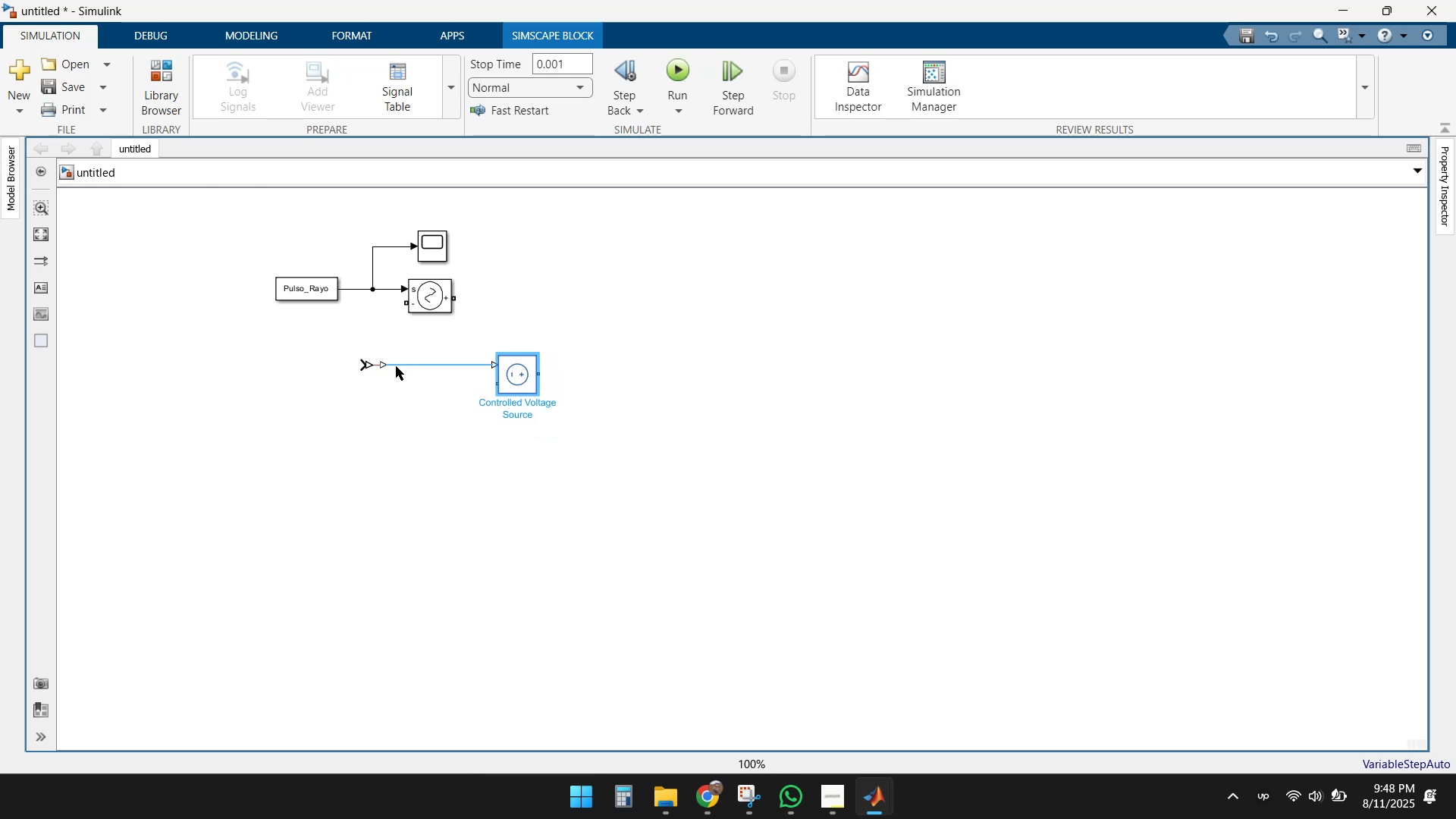 
left_click([402, 366])
 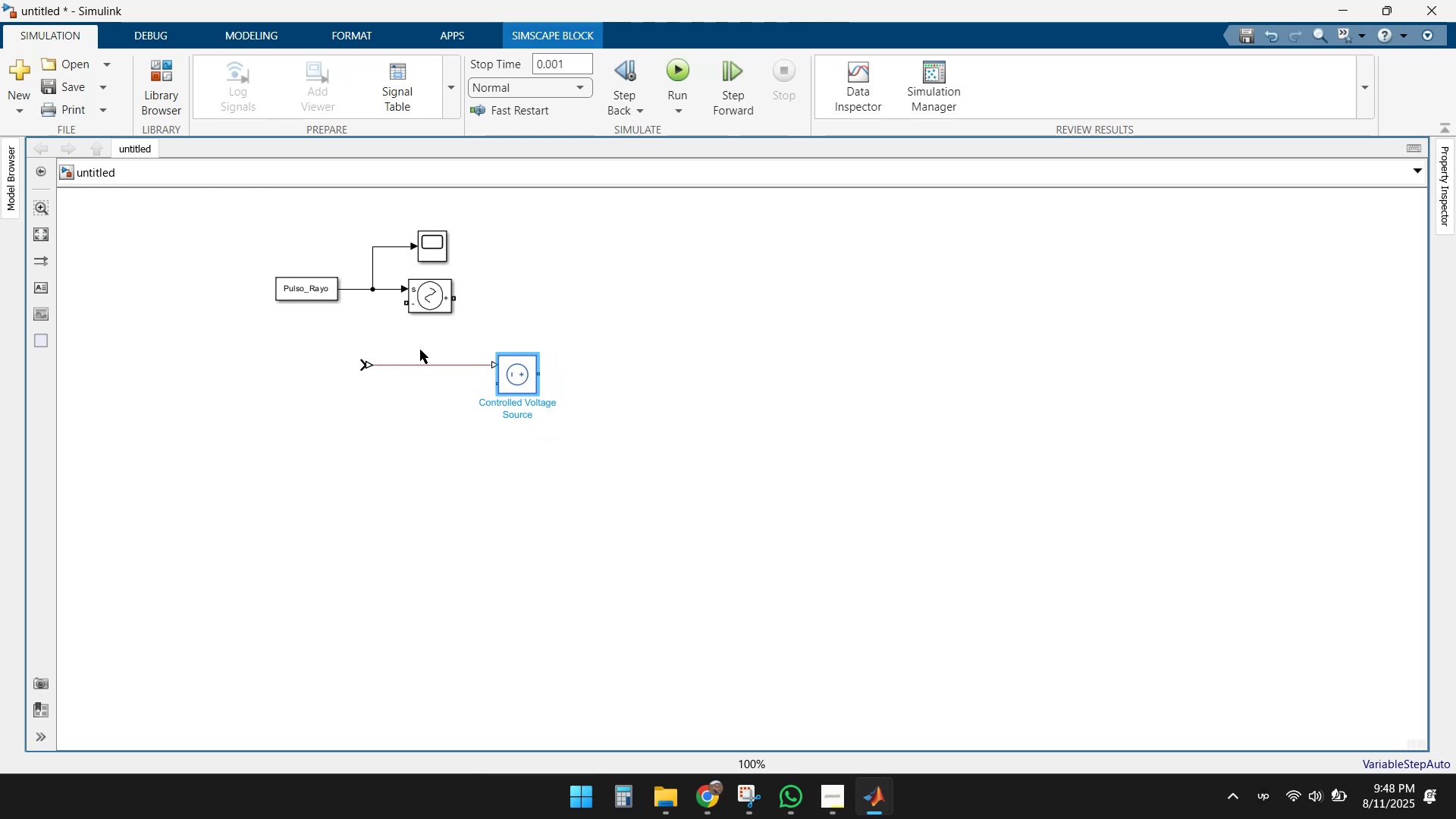 
left_click([430, 299])
 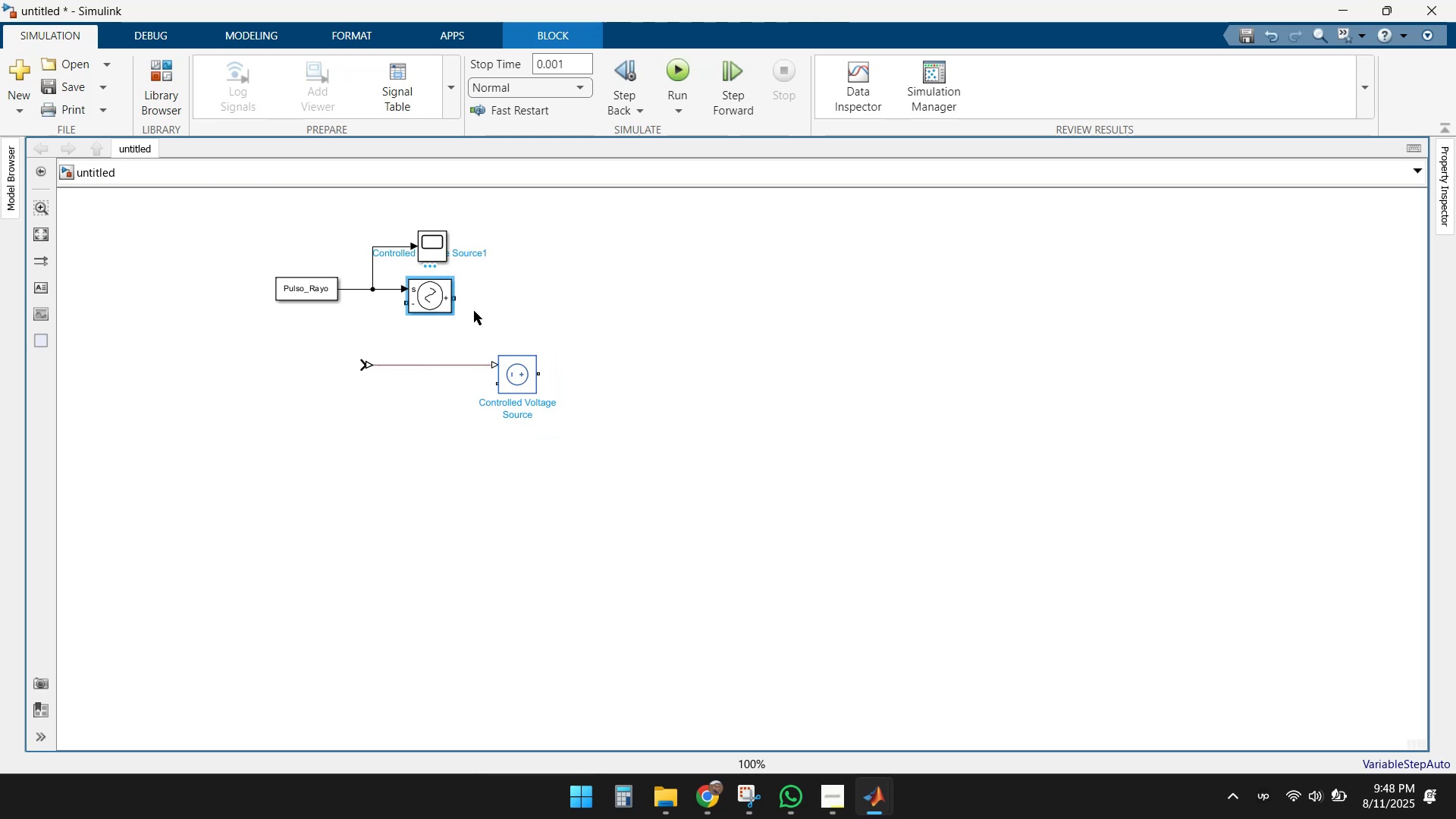 
key(Delete)
 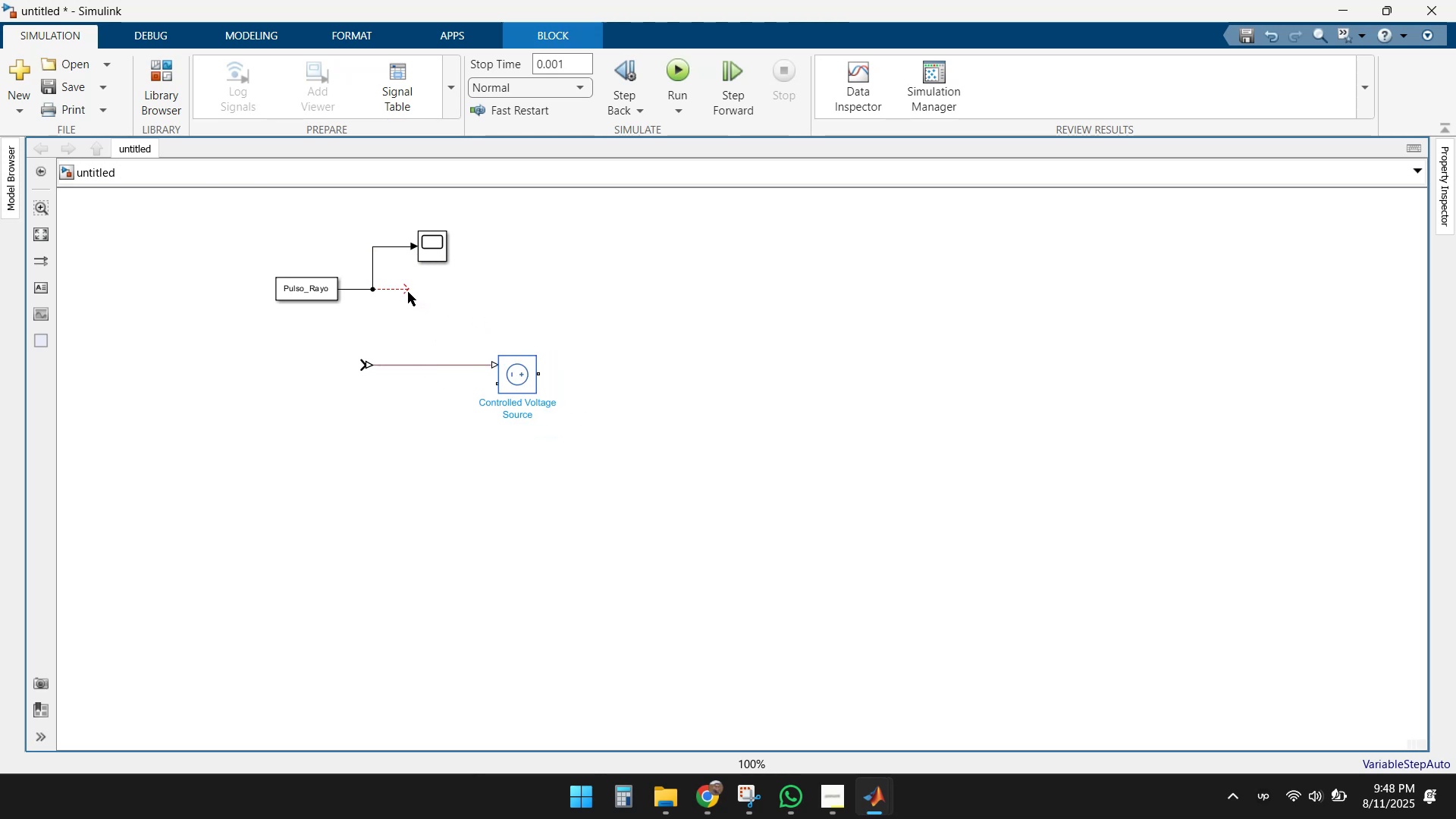 
left_click([406, 290])
 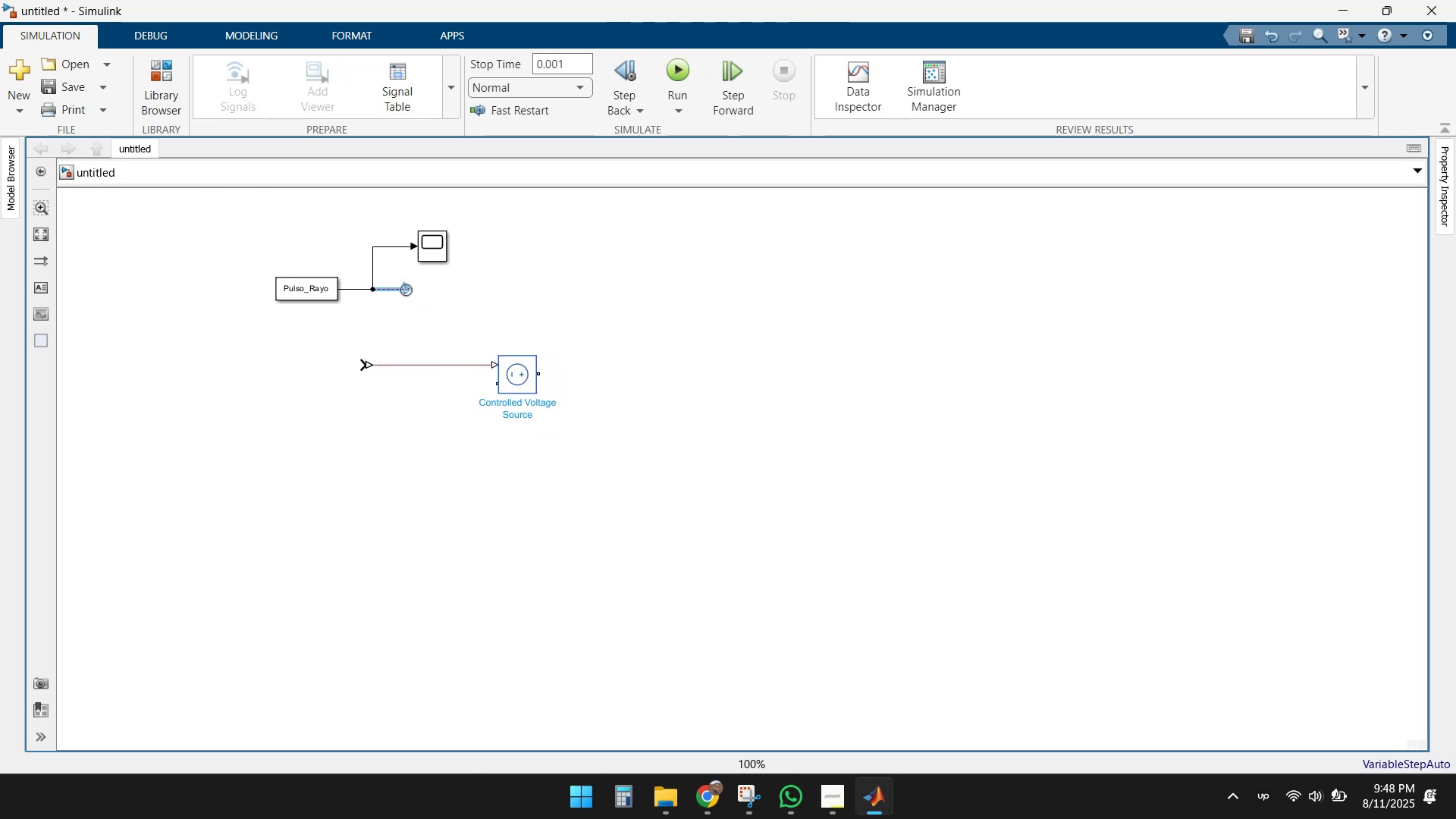 
key(Delete)
 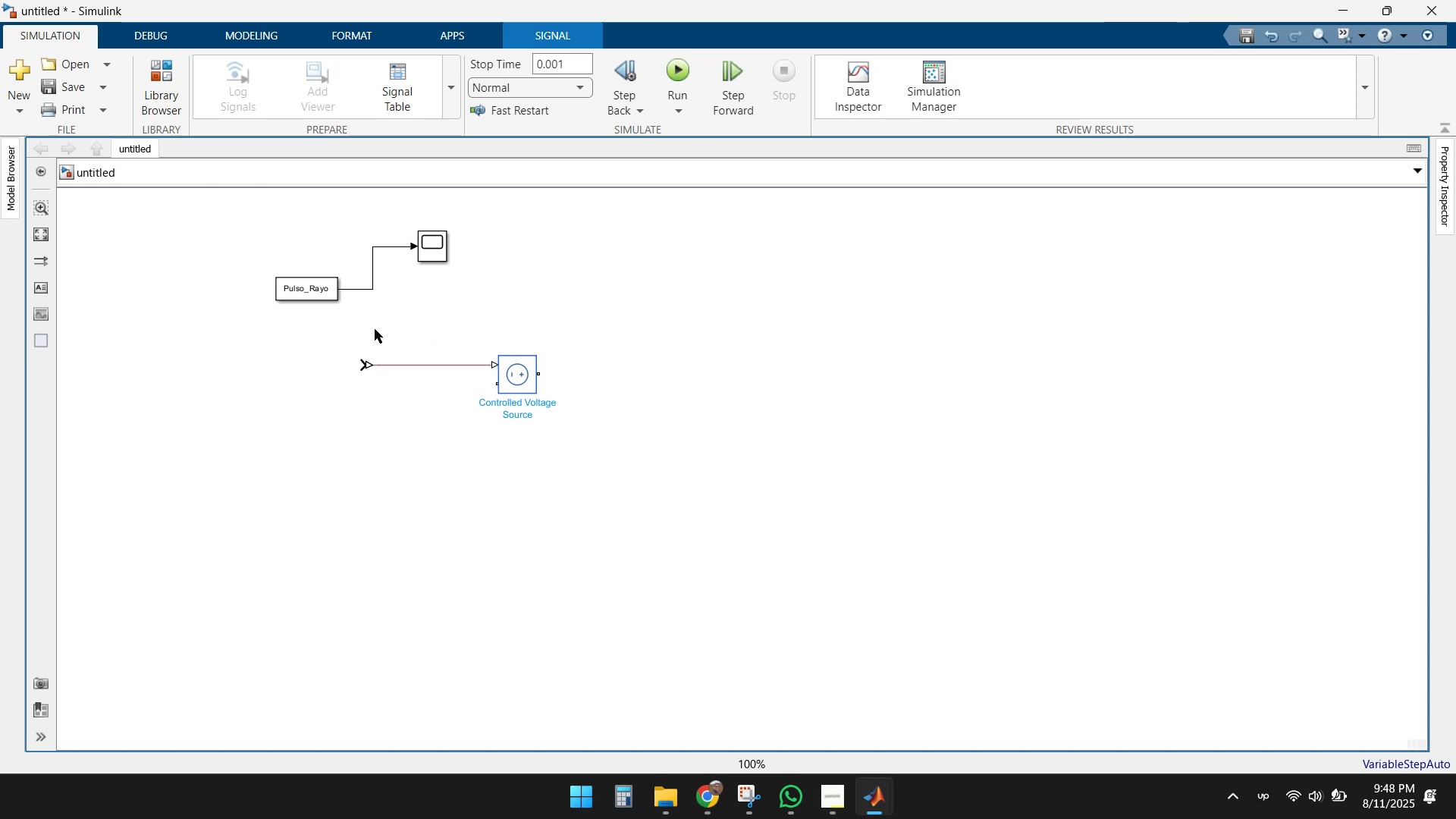 
left_click_drag(start_coordinate=[366, 368], to_coordinate=[376, 290])
 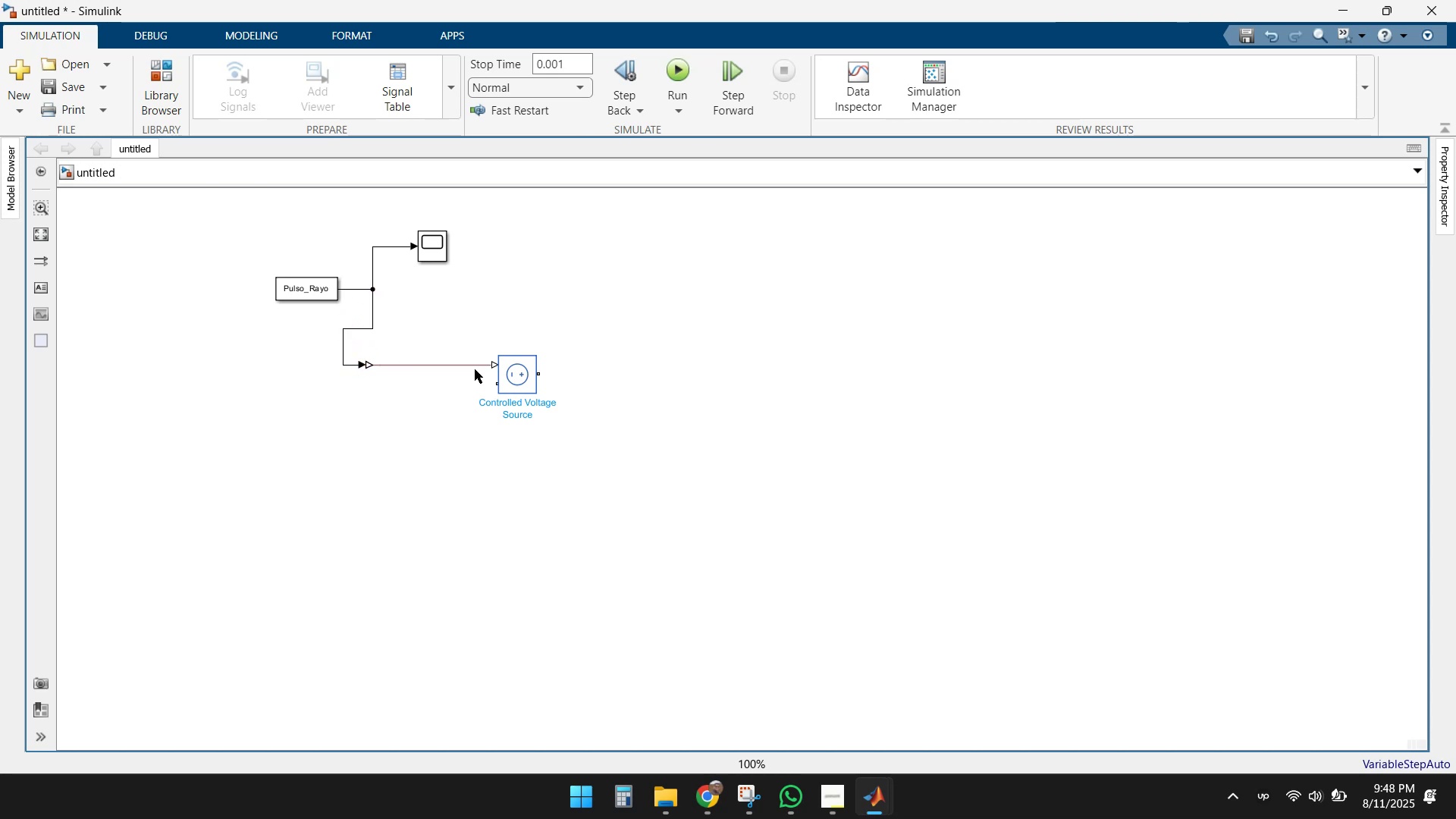 
left_click_drag(start_coordinate=[519, 376], to_coordinate=[504, 299])
 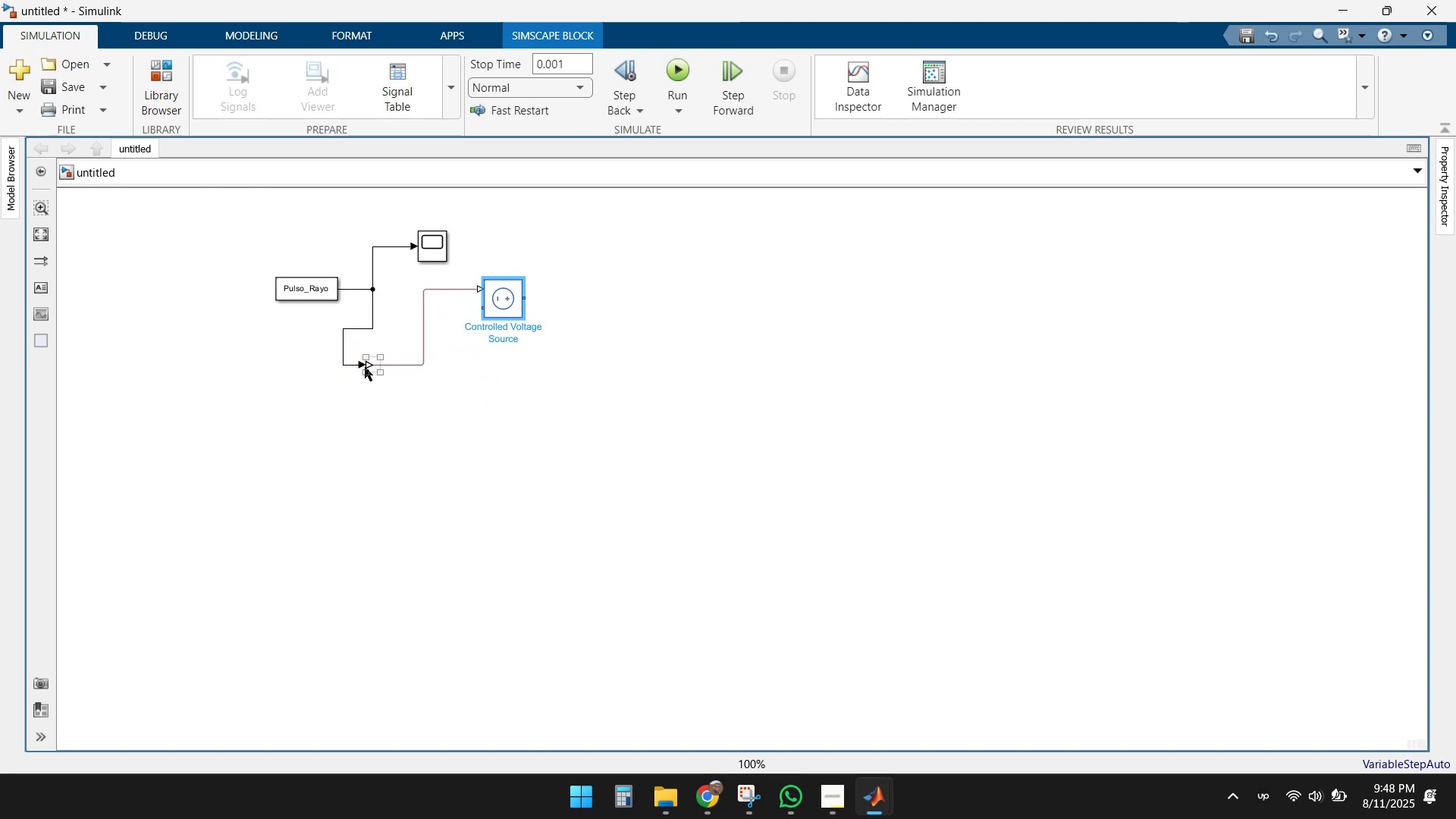 
left_click_drag(start_coordinate=[363, 366], to_coordinate=[393, 300])
 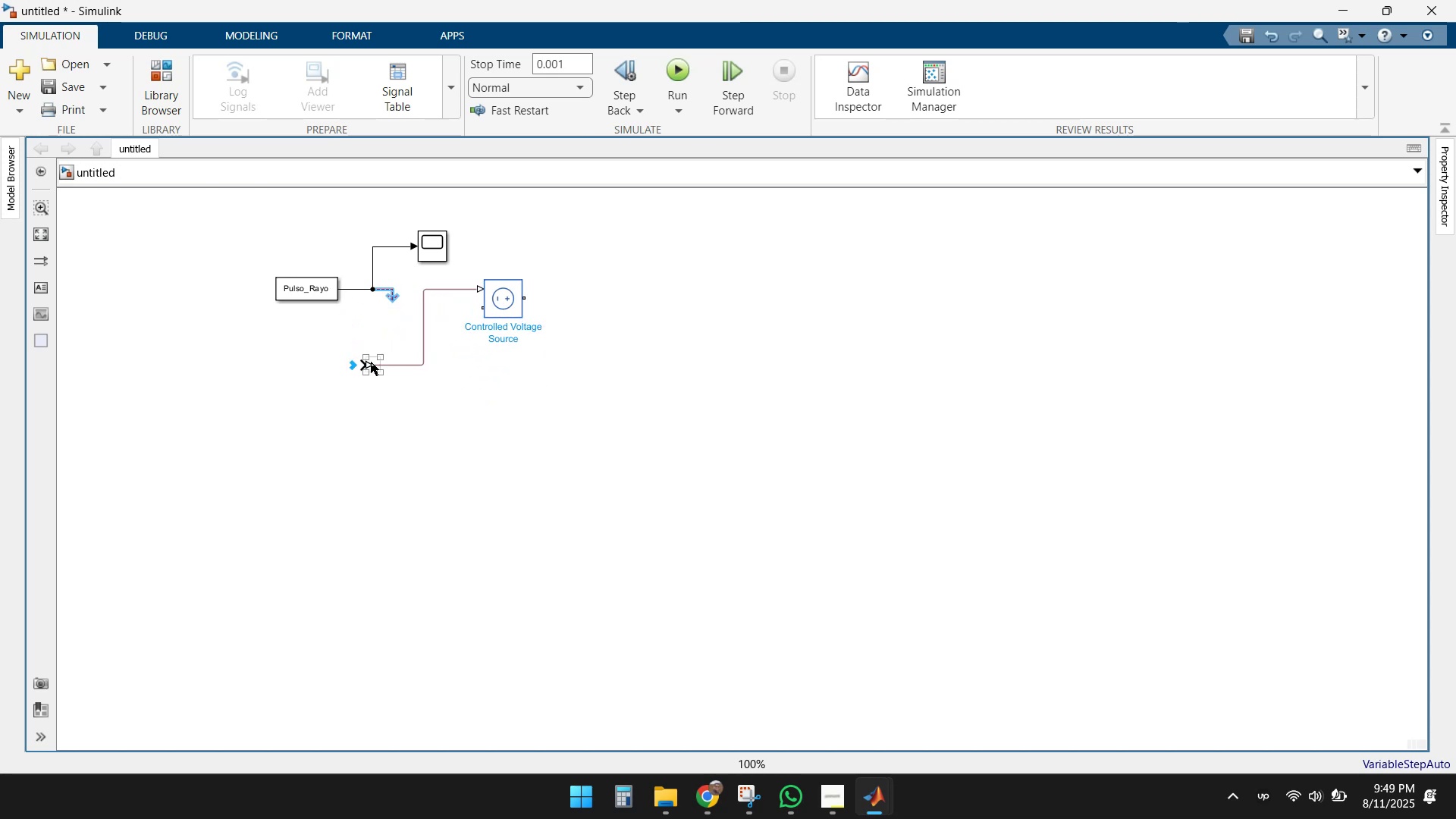 
left_click_drag(start_coordinate=[371, 365], to_coordinate=[406, 294])
 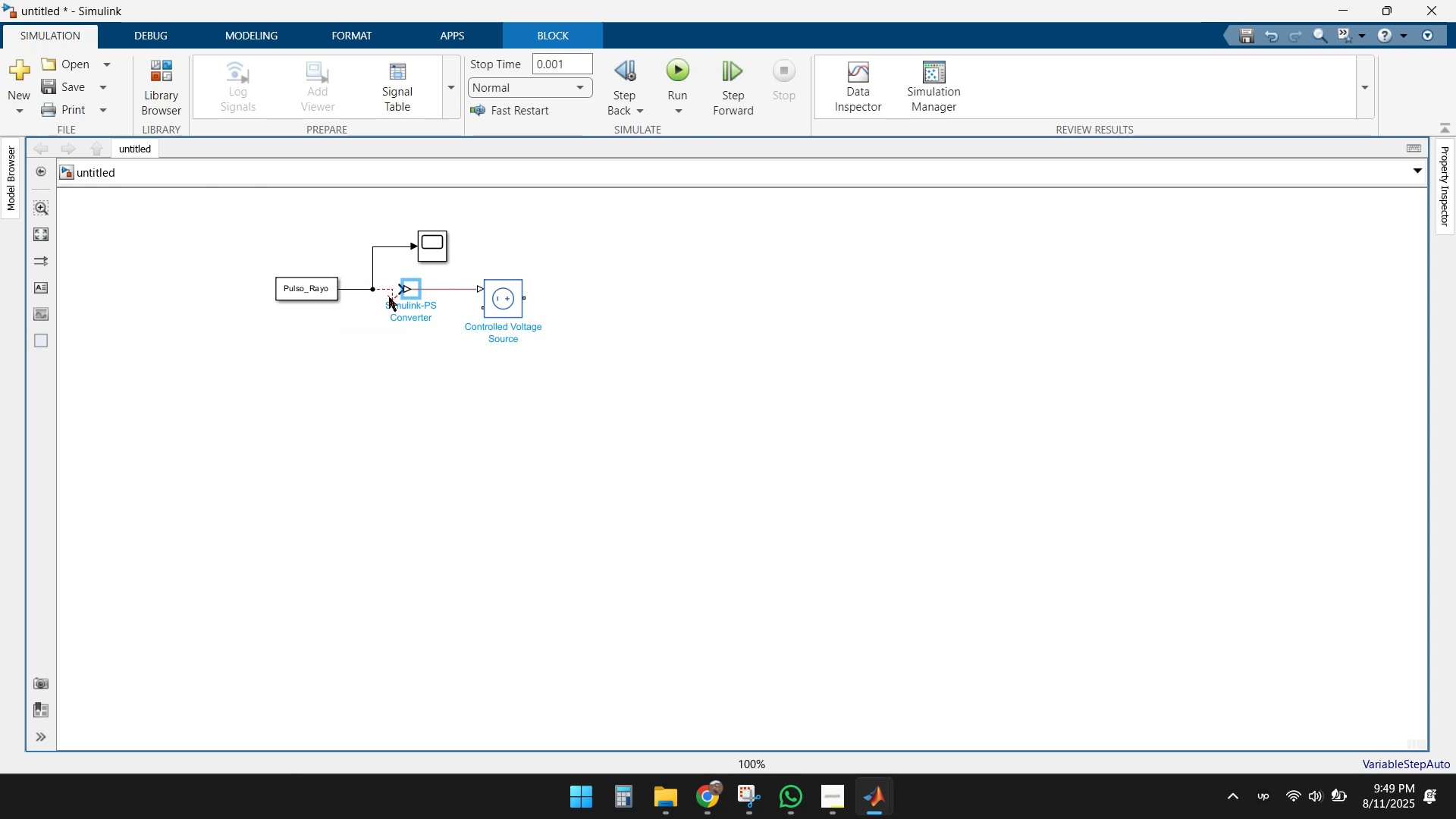 
left_click_drag(start_coordinate=[389, 297], to_coordinate=[403, 292])
 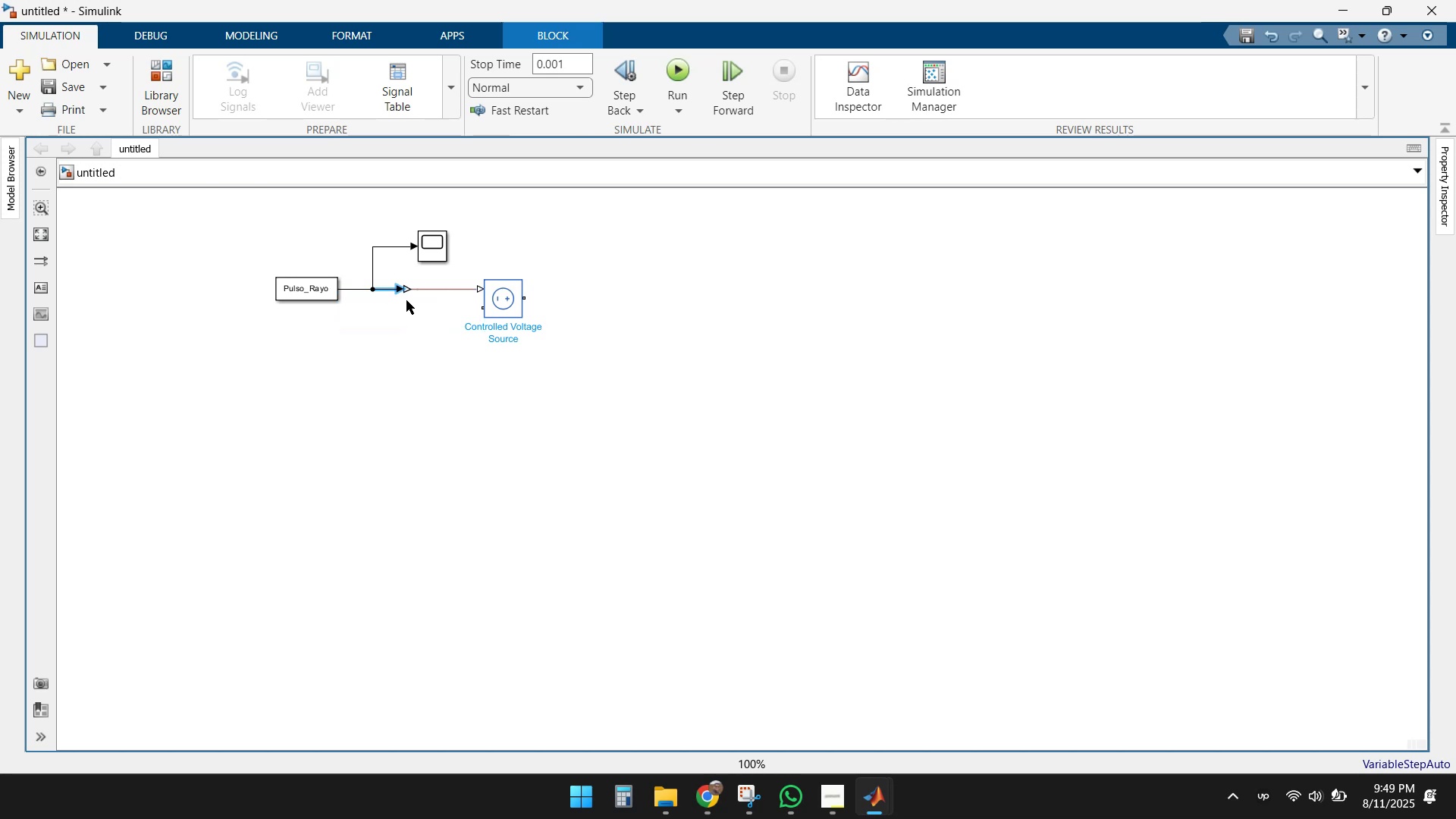 
left_click([407, 295])
 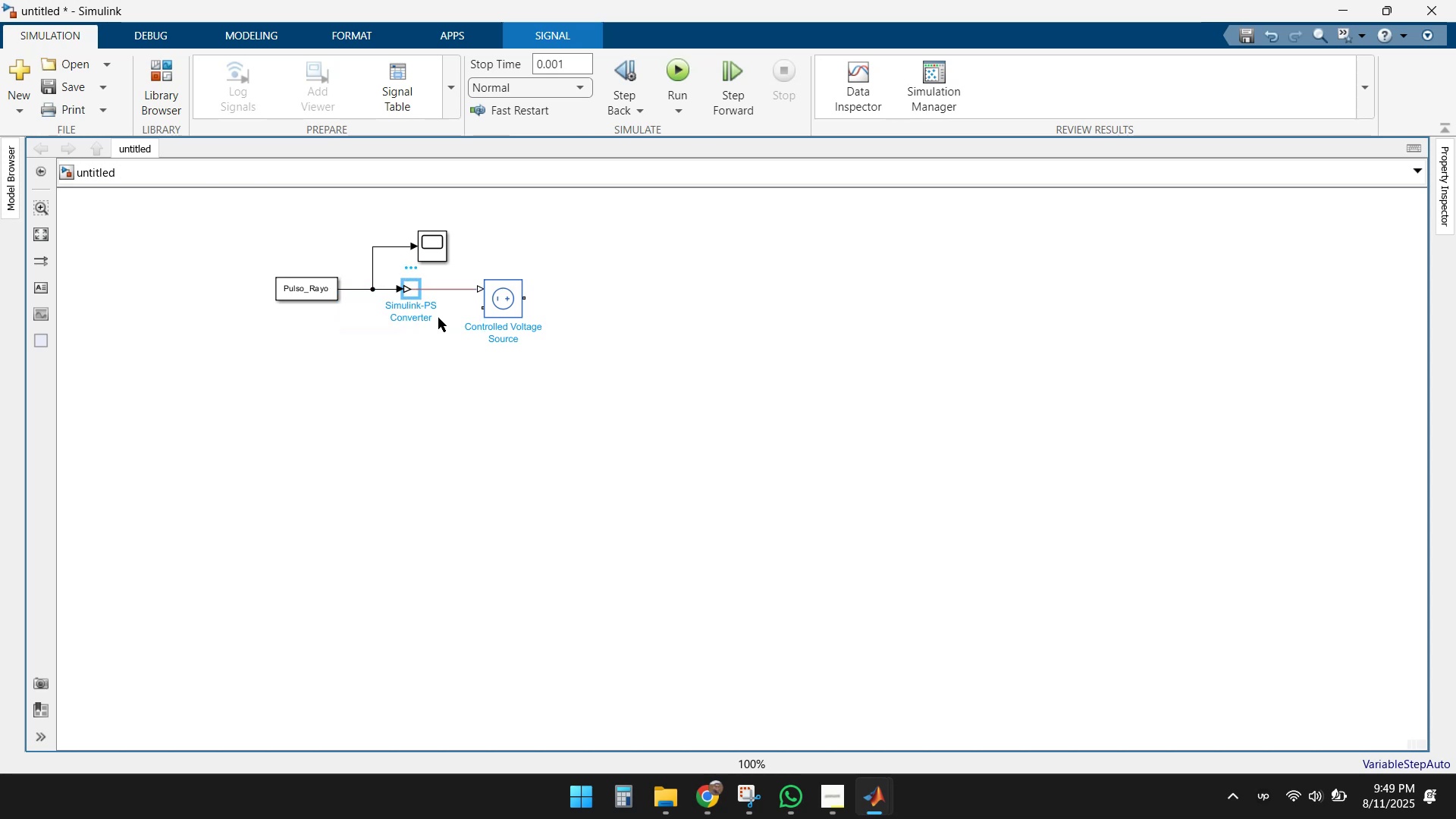 
left_click([441, 356])
 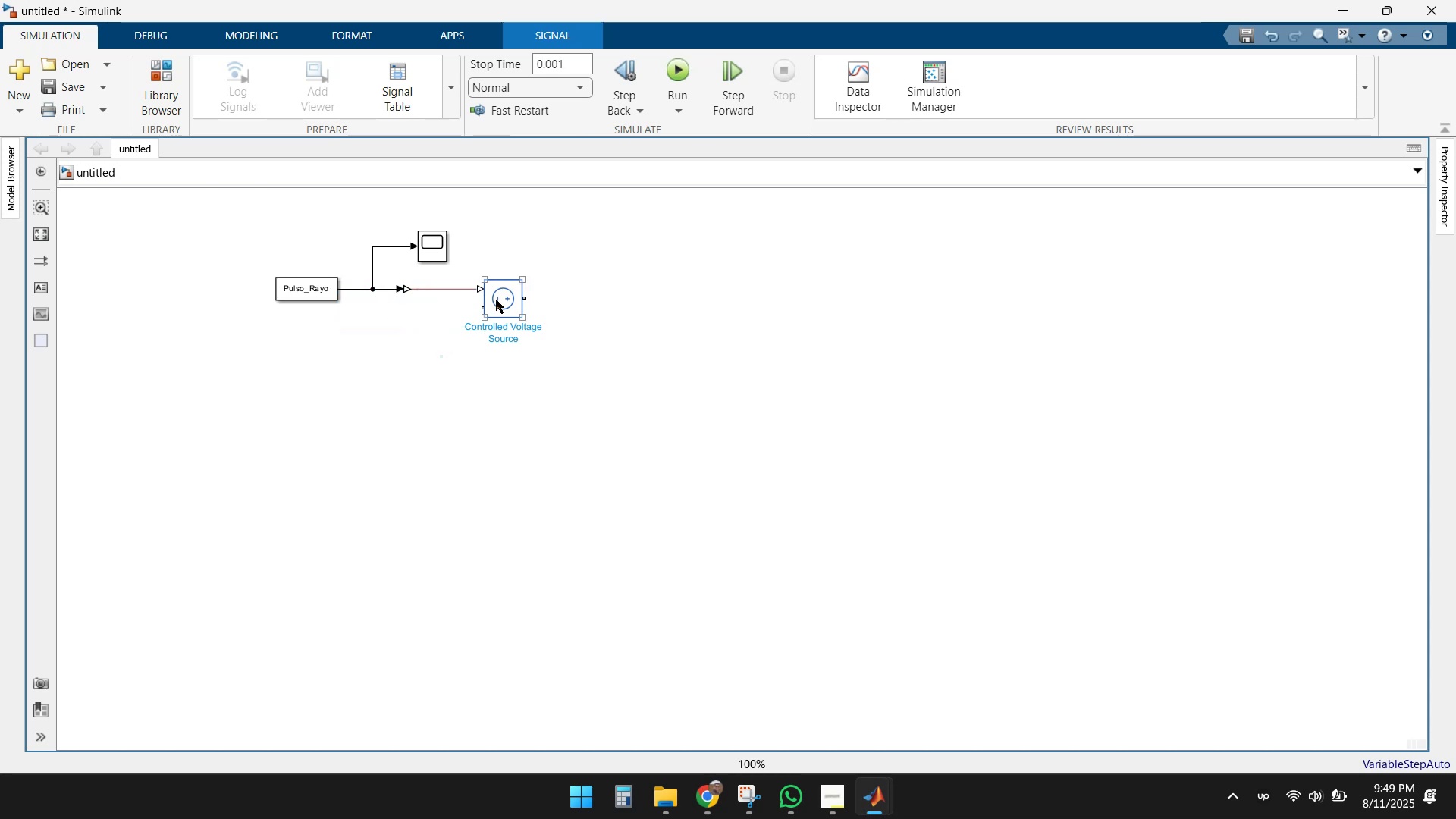 
left_click_drag(start_coordinate=[503, 295], to_coordinate=[451, 293])
 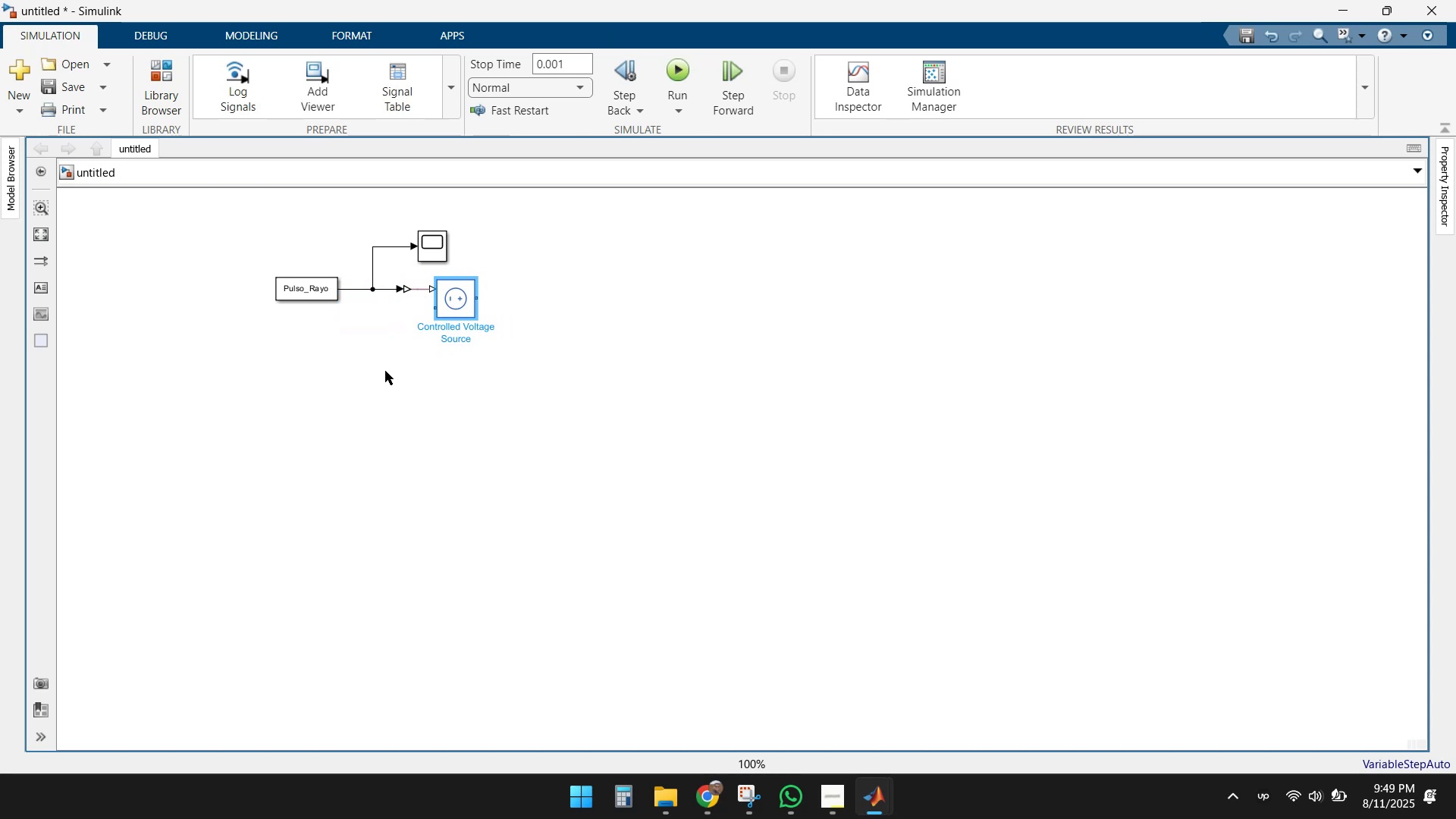 
left_click([406, 375])
 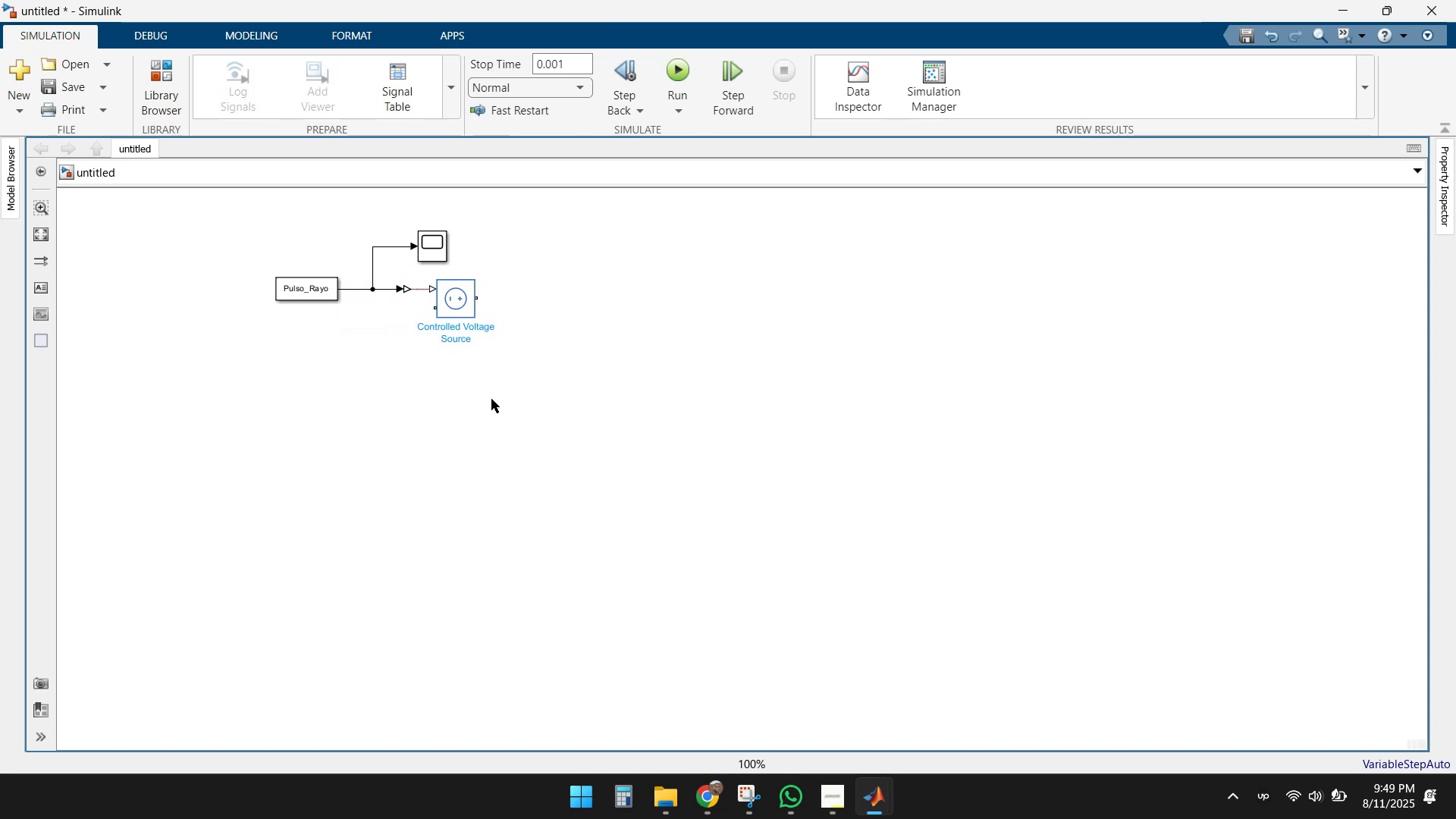 
double_click([501, 408])
 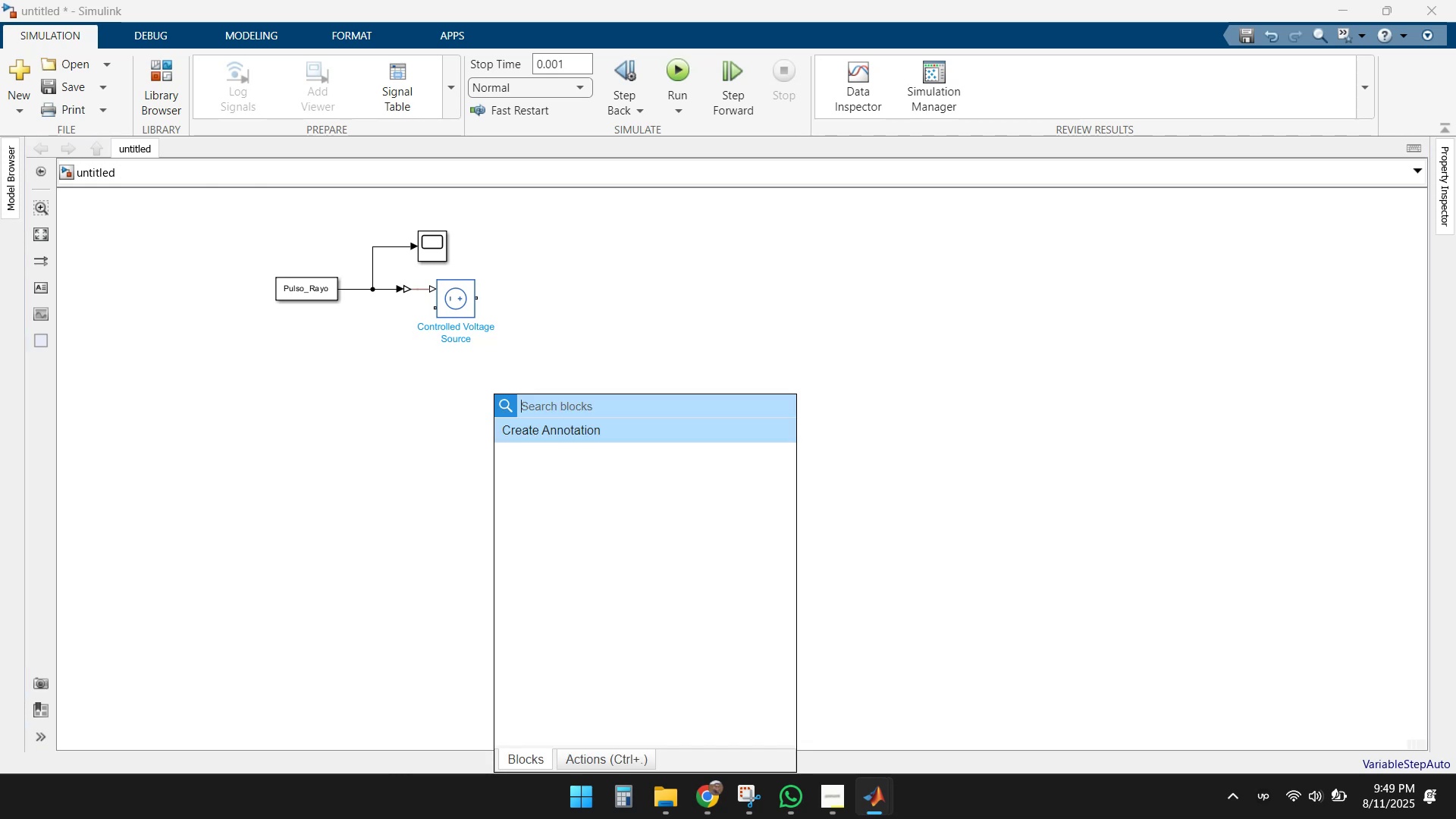 
type(controlled)
 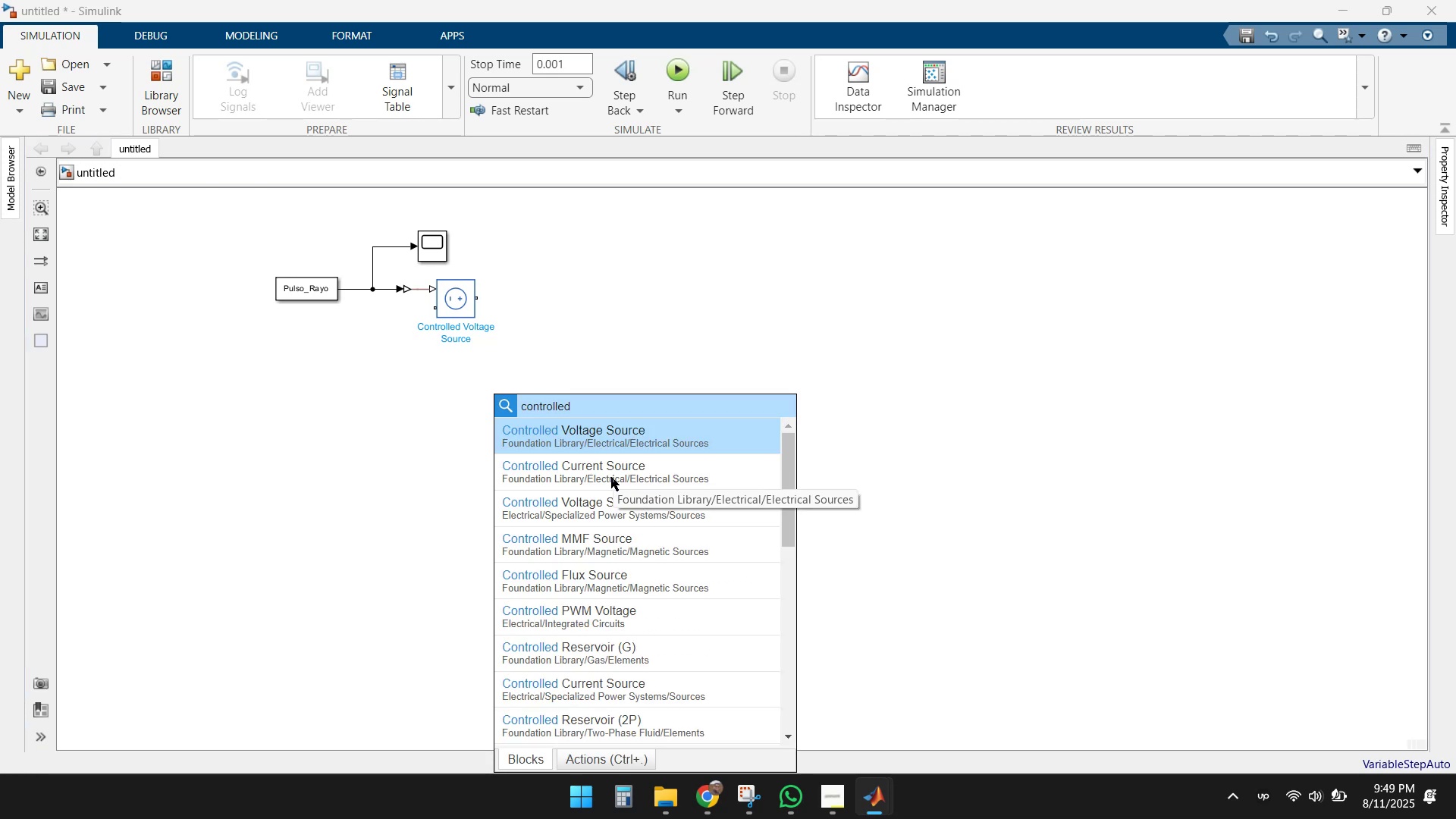 
left_click([611, 478])
 